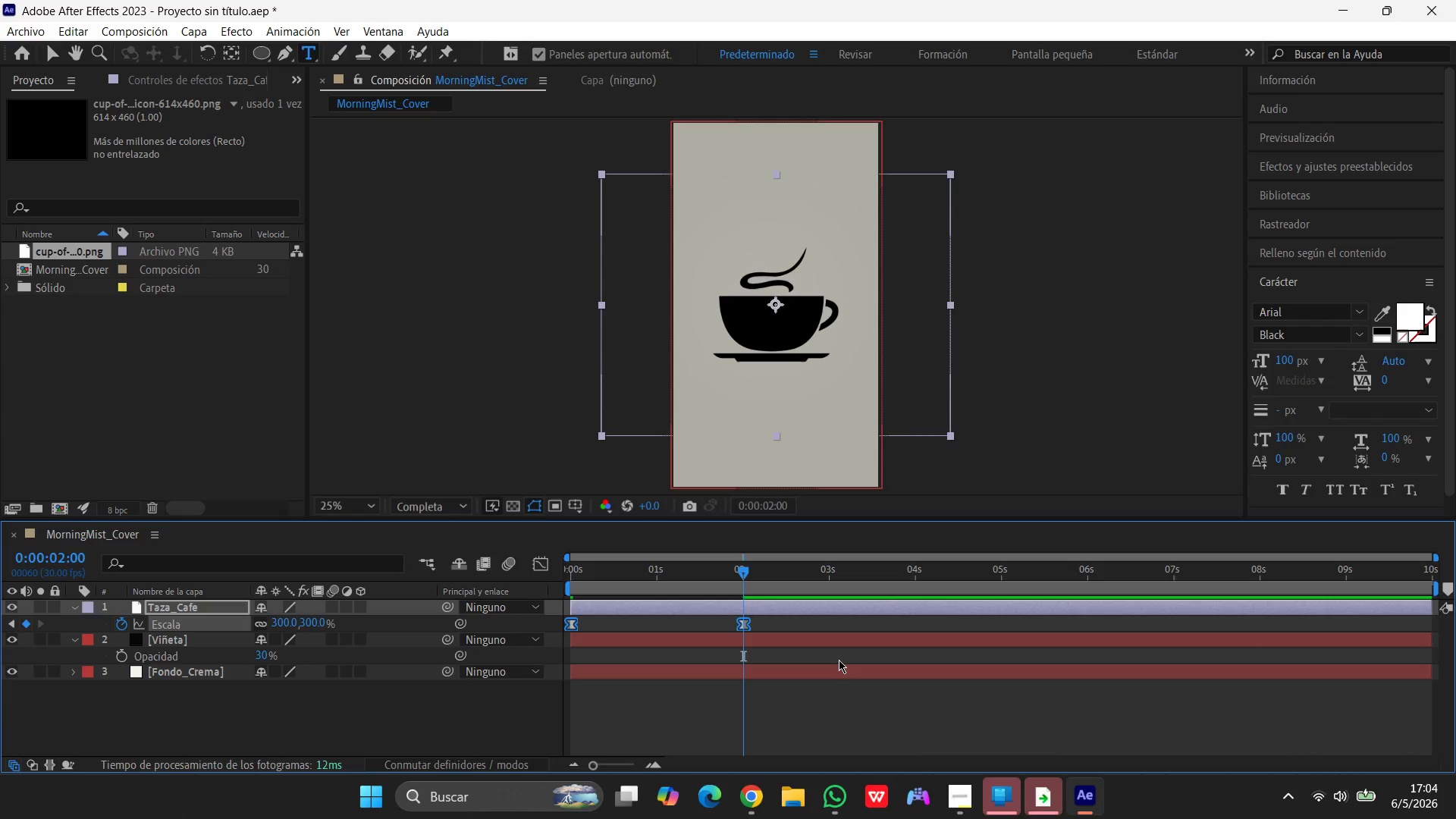 
mouse_move([746, 611])
 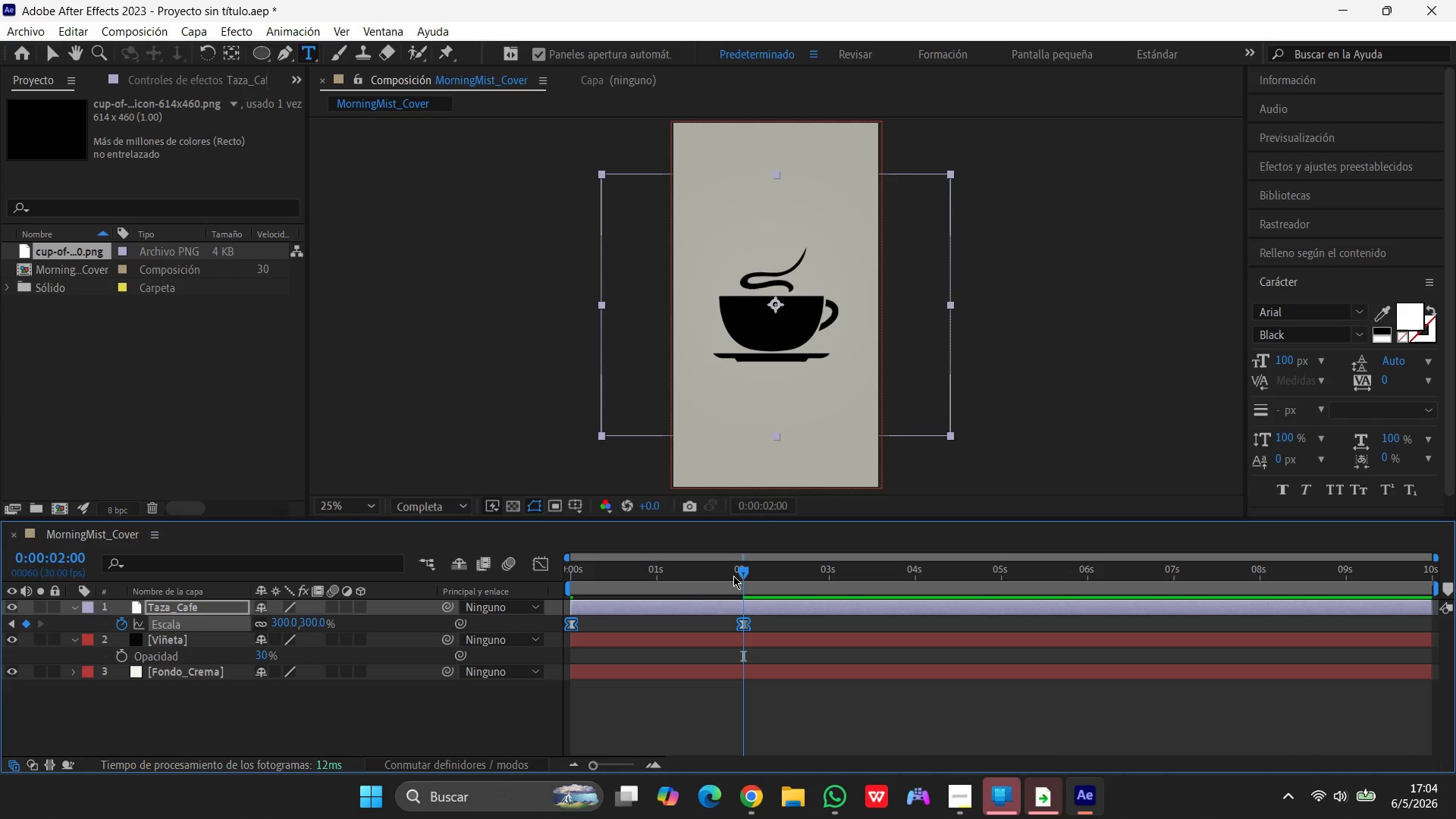 
left_click_drag(start_coordinate=[742, 572], to_coordinate=[401, 578])
 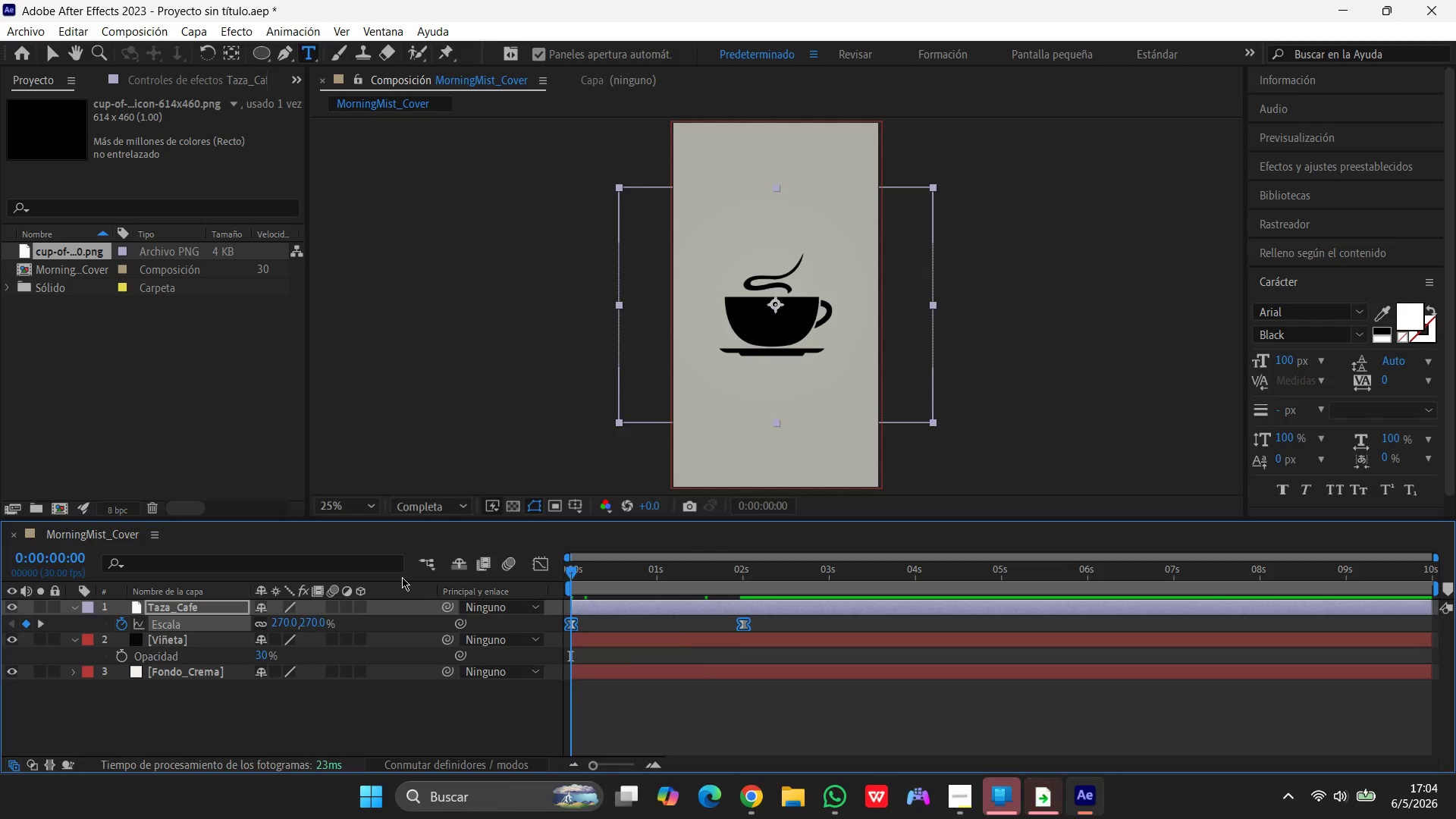 
key(Space)
 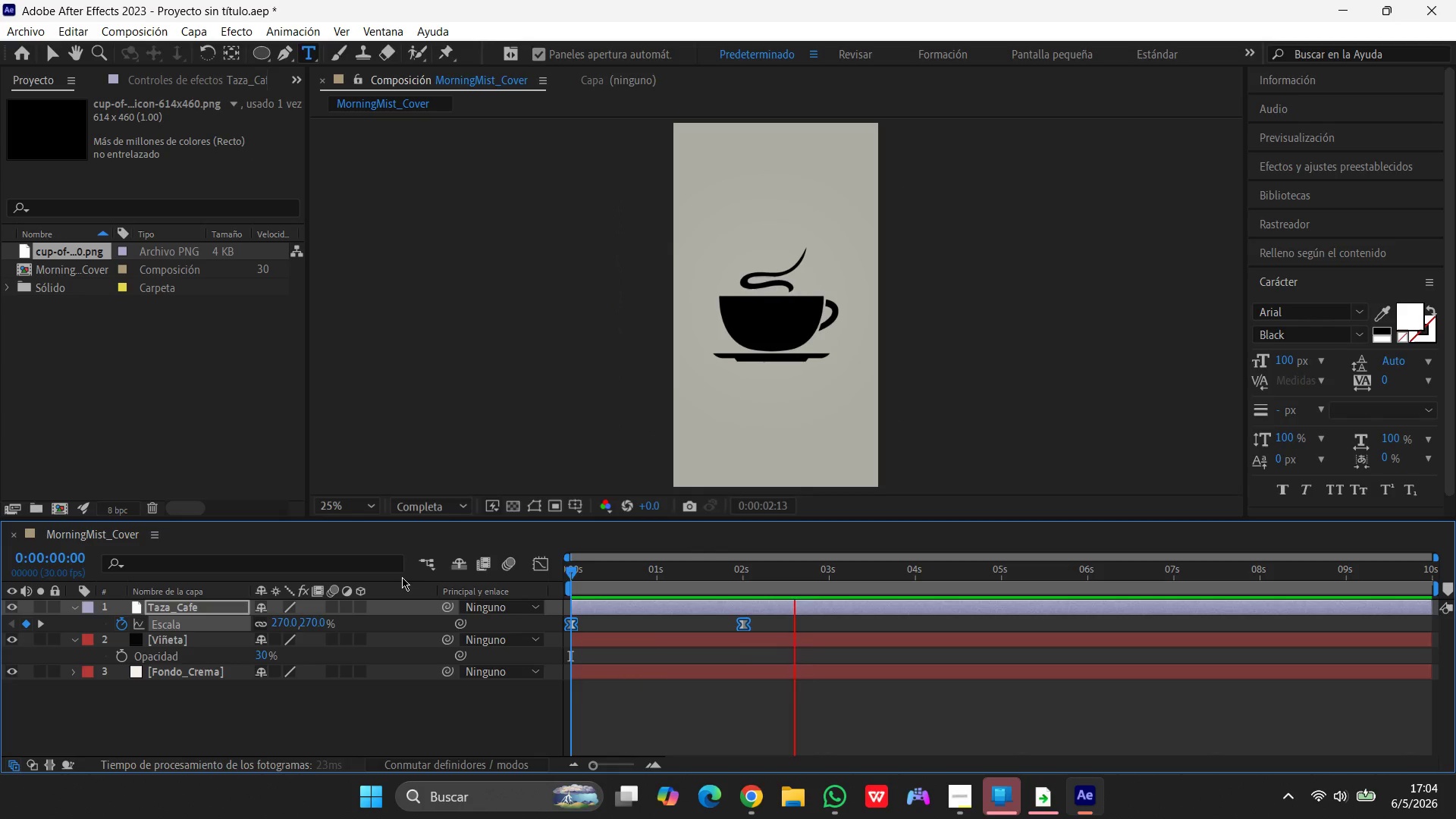 
key(Space)
 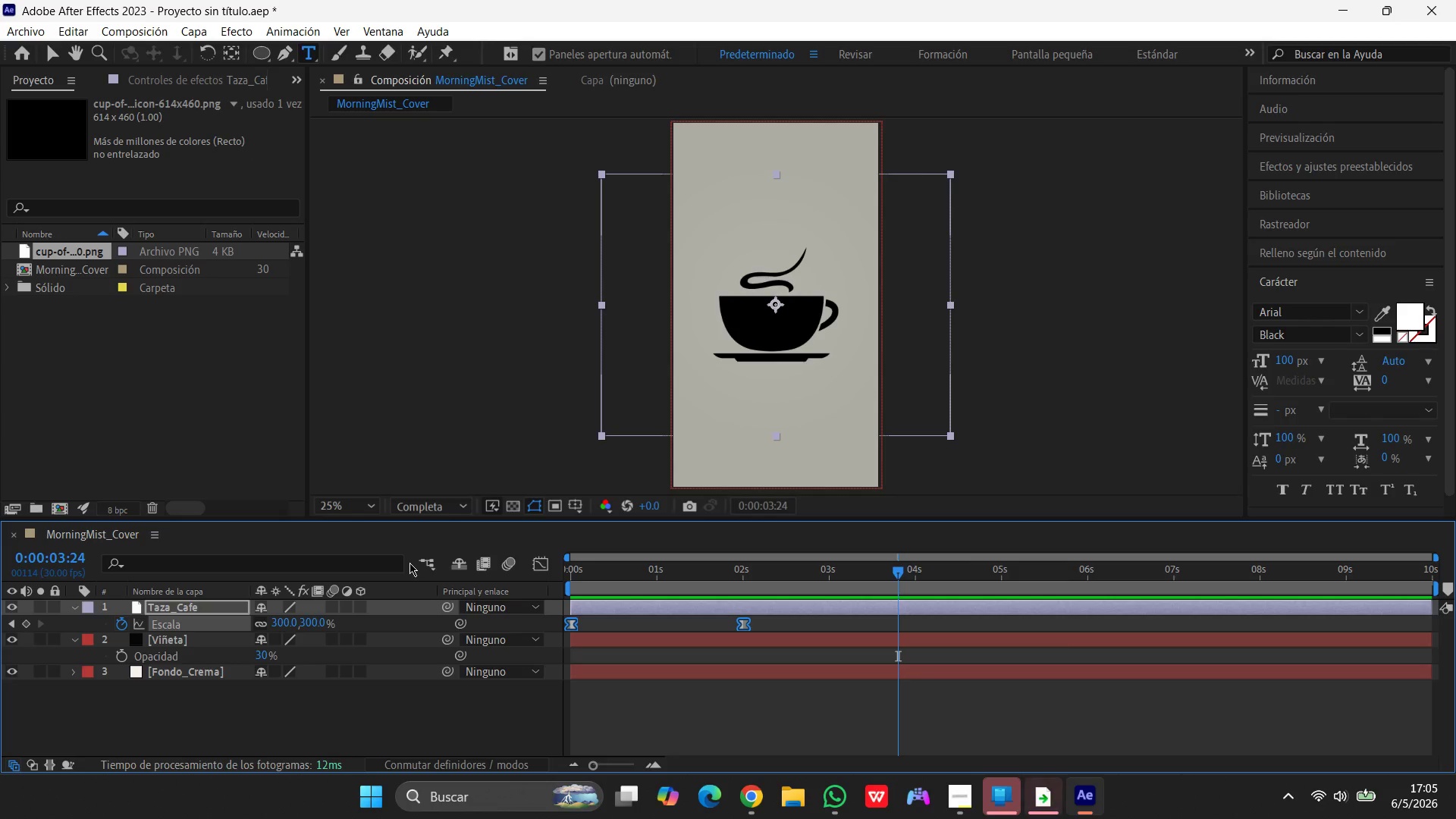 
wait(10.75)
 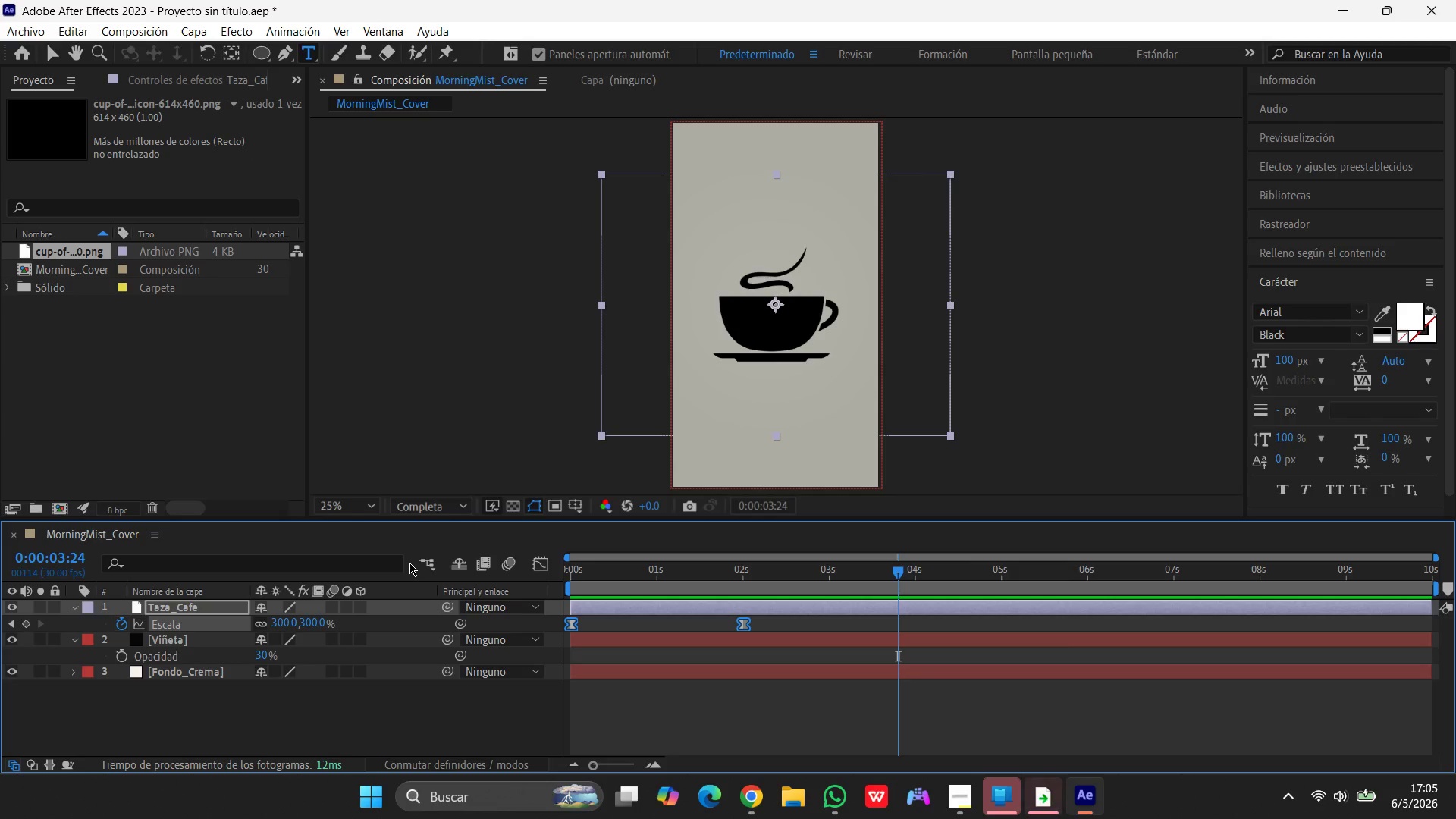 
left_click_drag(start_coordinate=[896, 571], to_coordinate=[440, 553])
 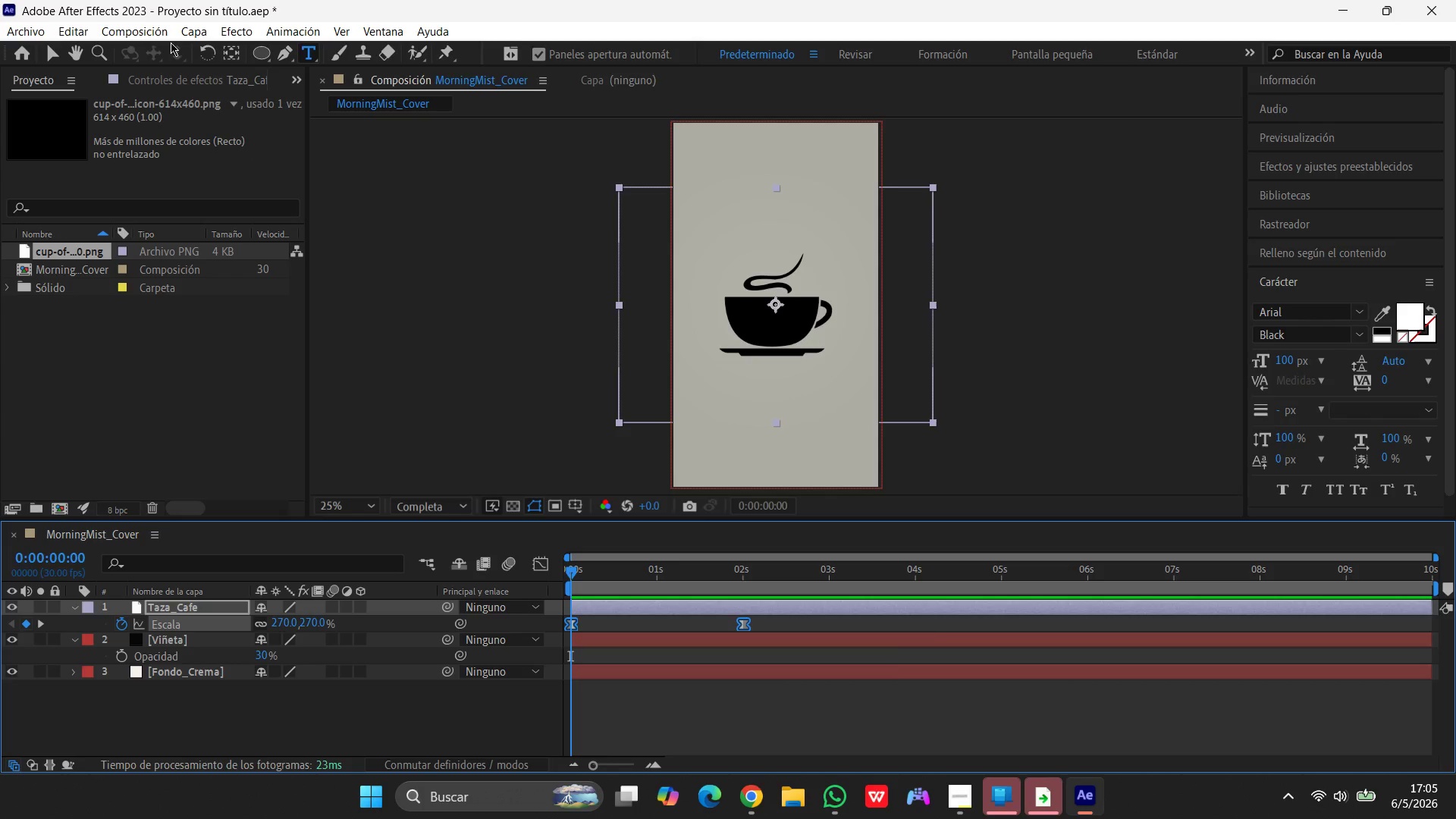 
left_click([180, 30])
 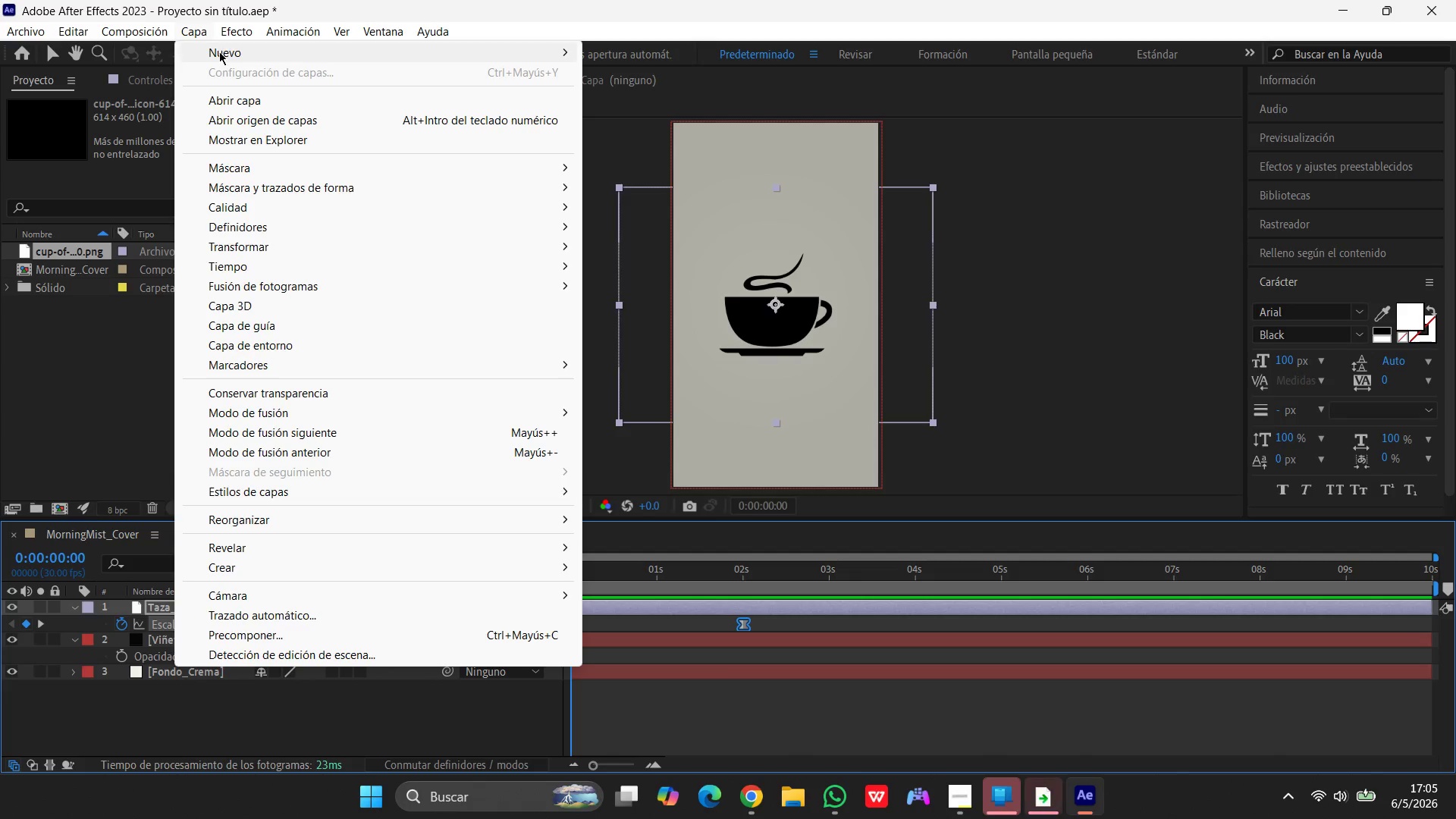 
left_click([224, 49])
 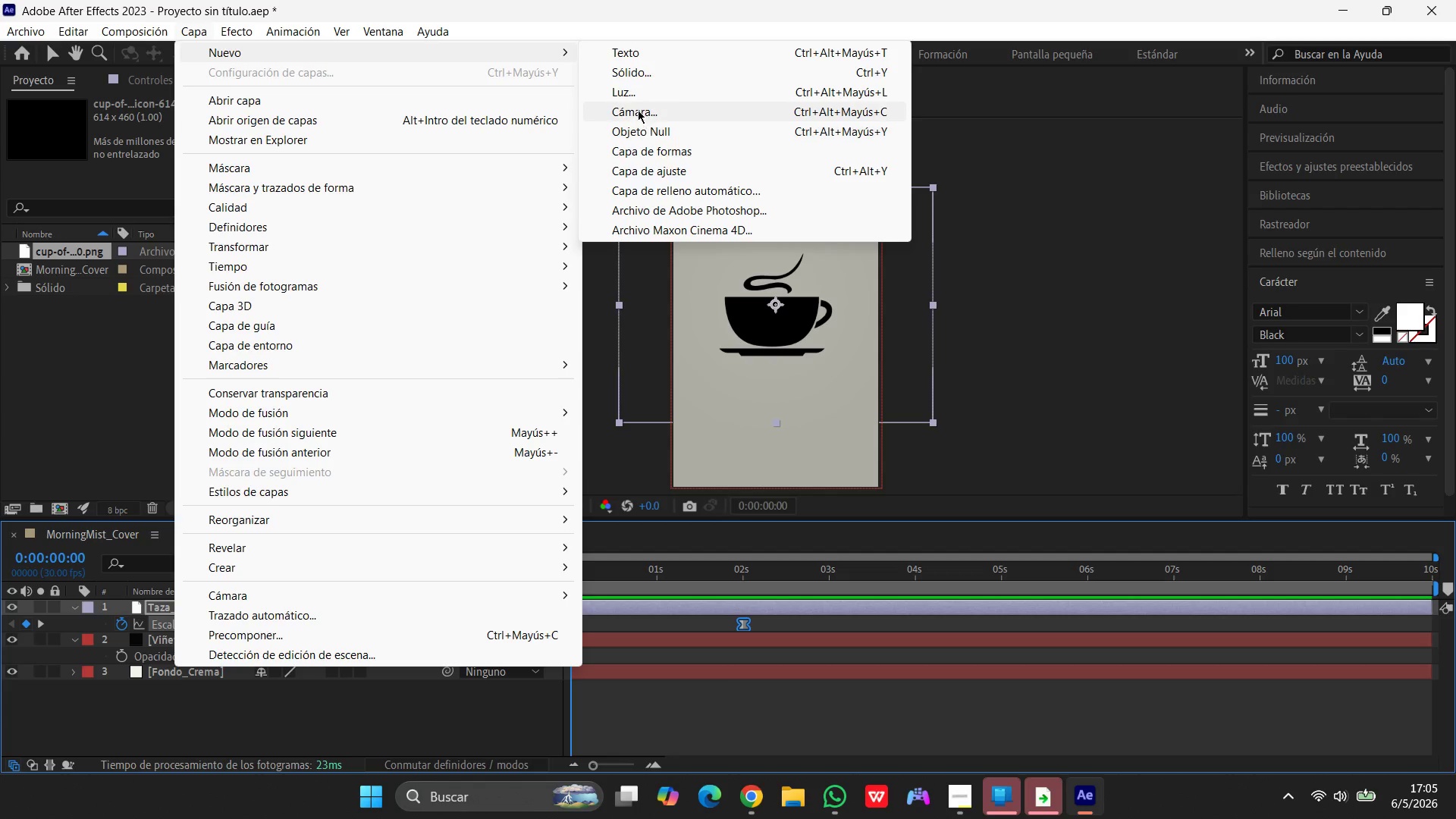 
left_click([623, 54])
 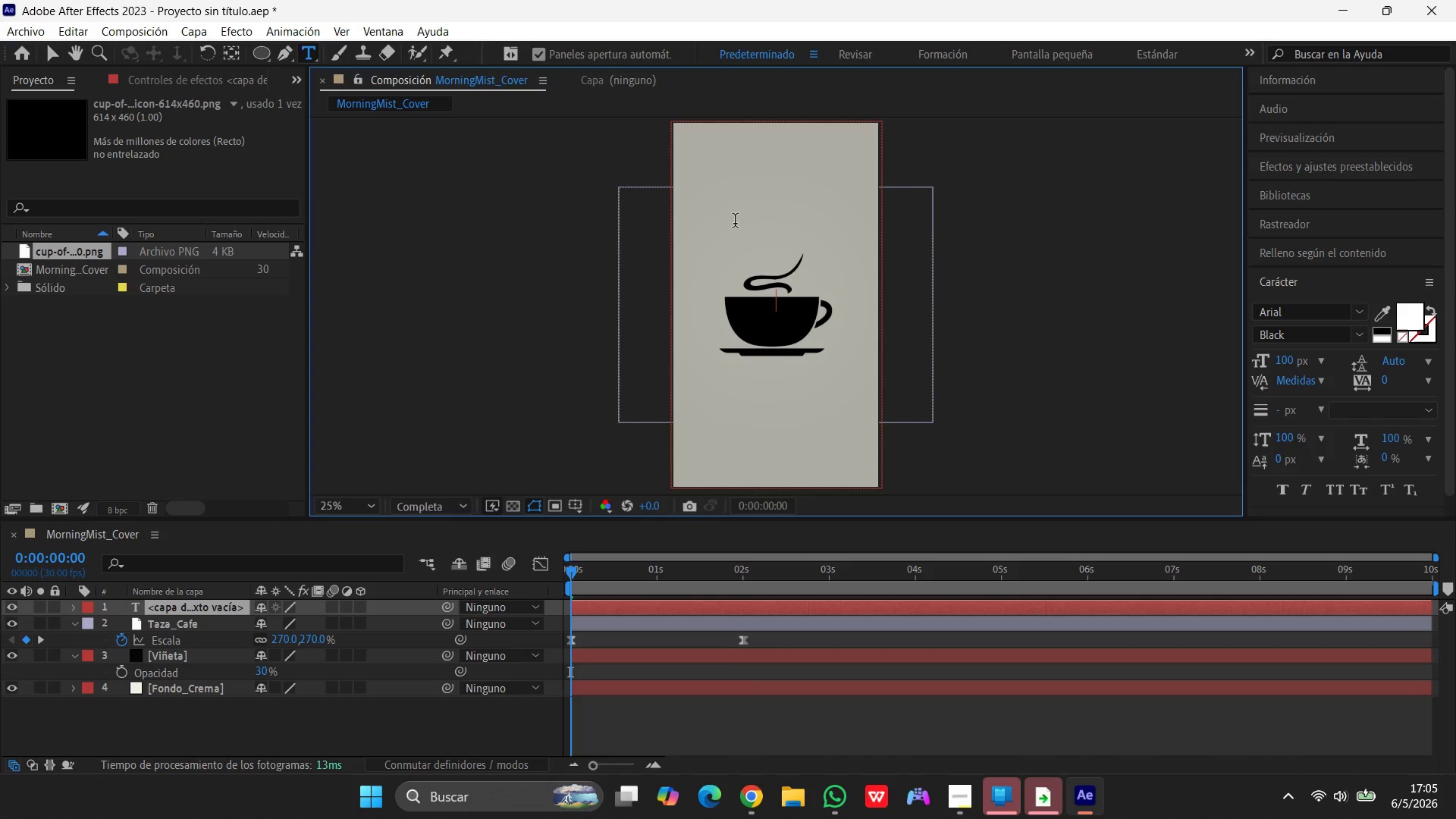 
left_click([735, 223])
 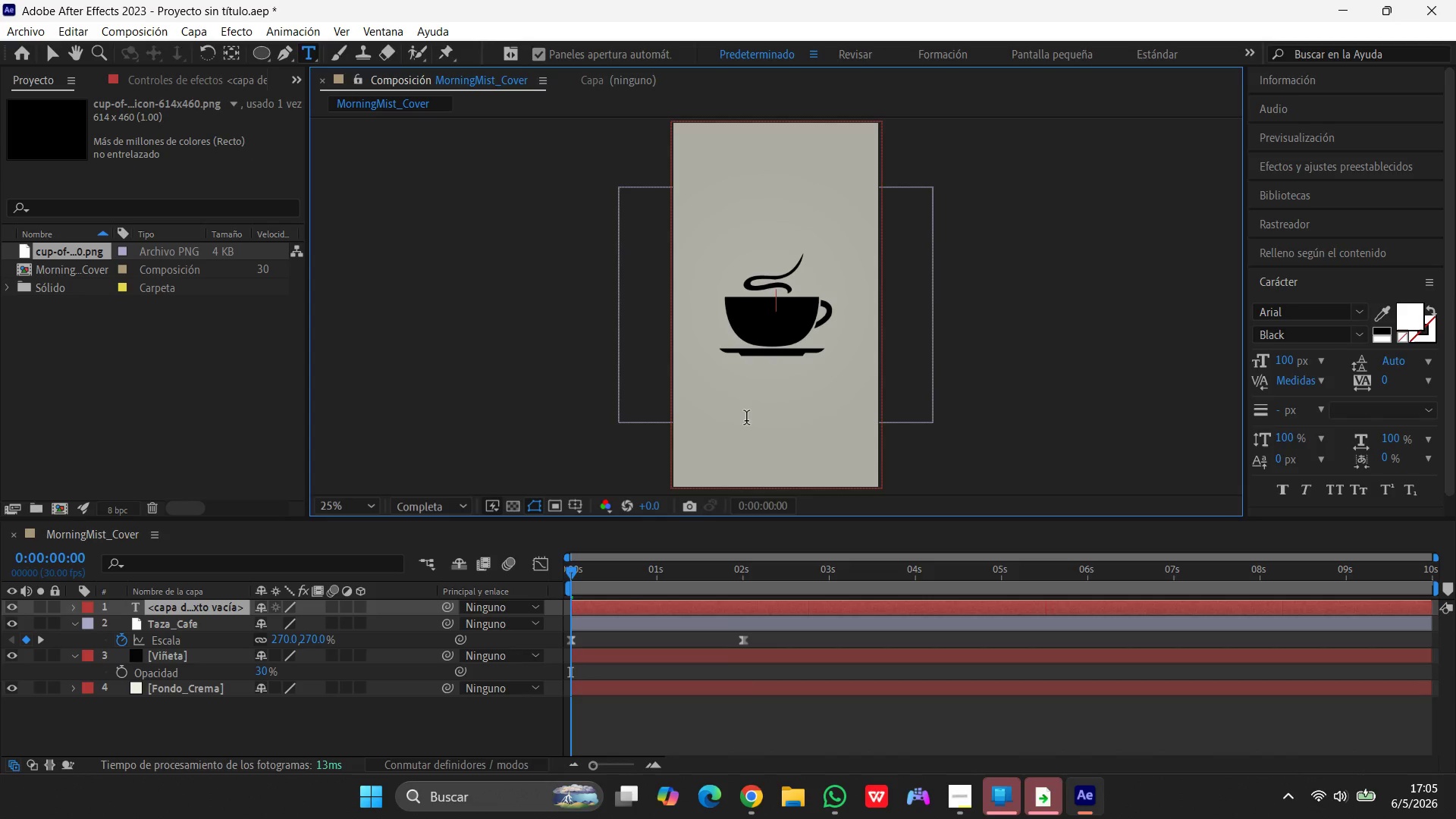 
type(But)
 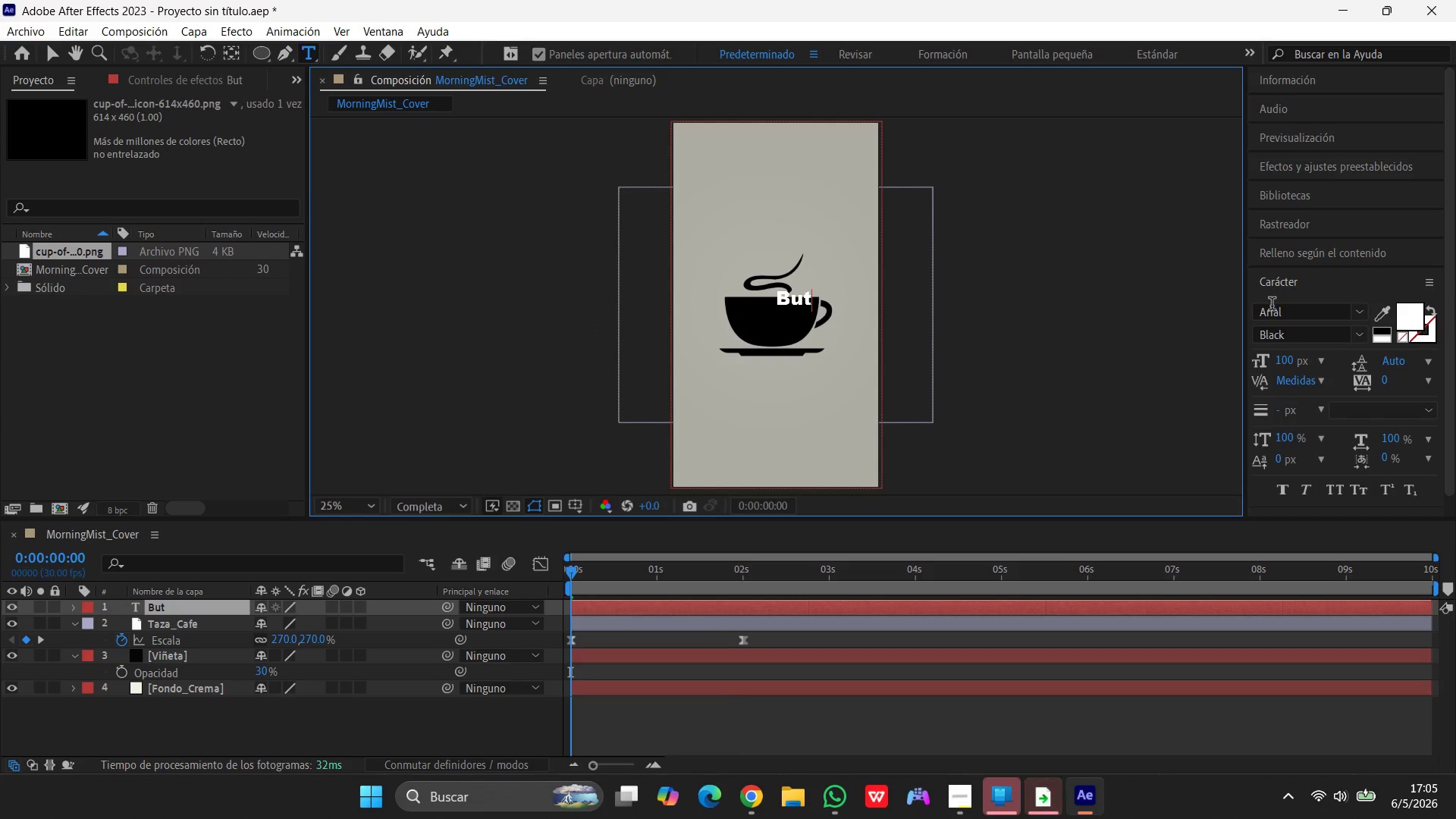 
left_click([1283, 312])
 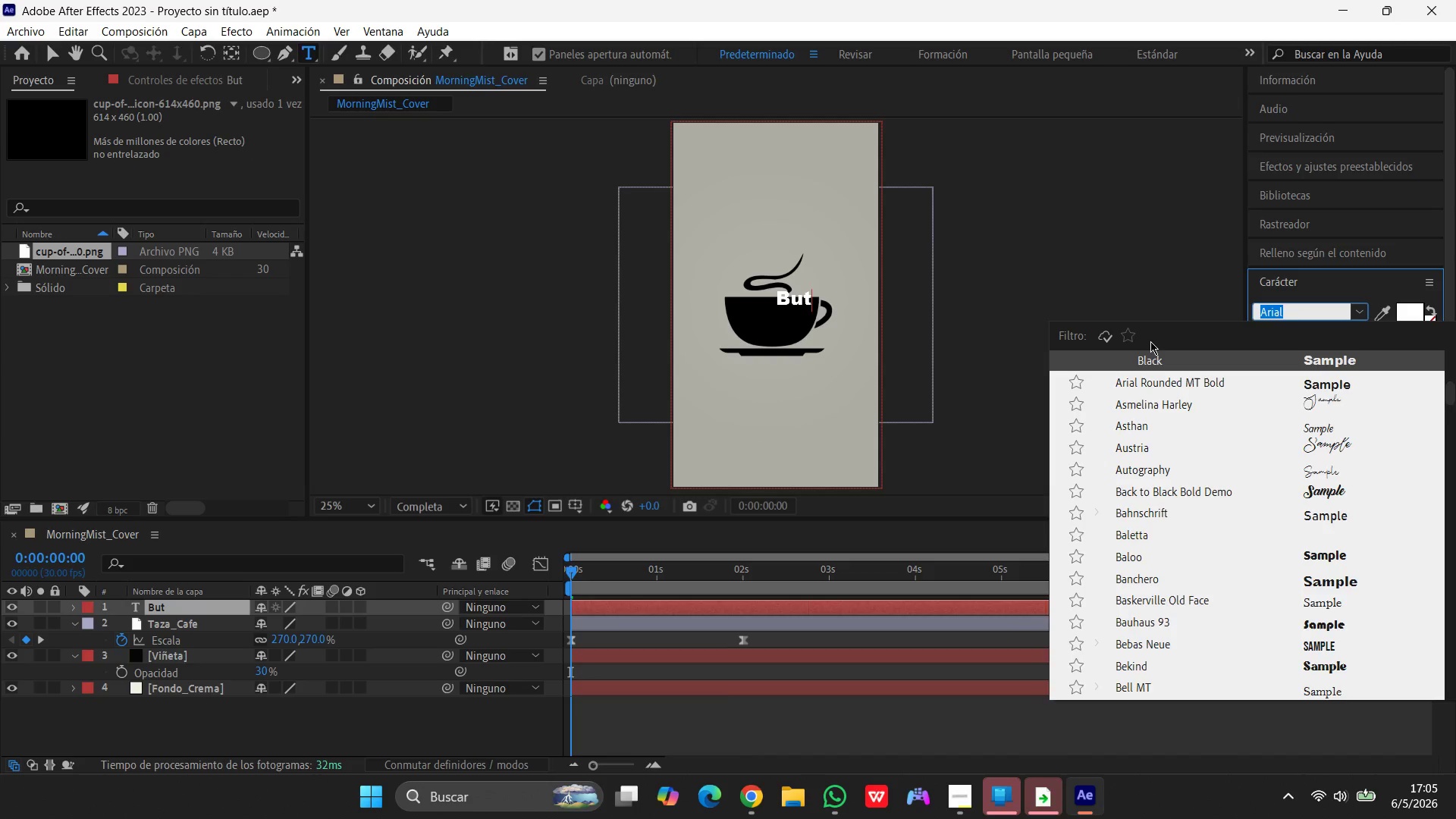 
type(mons)
 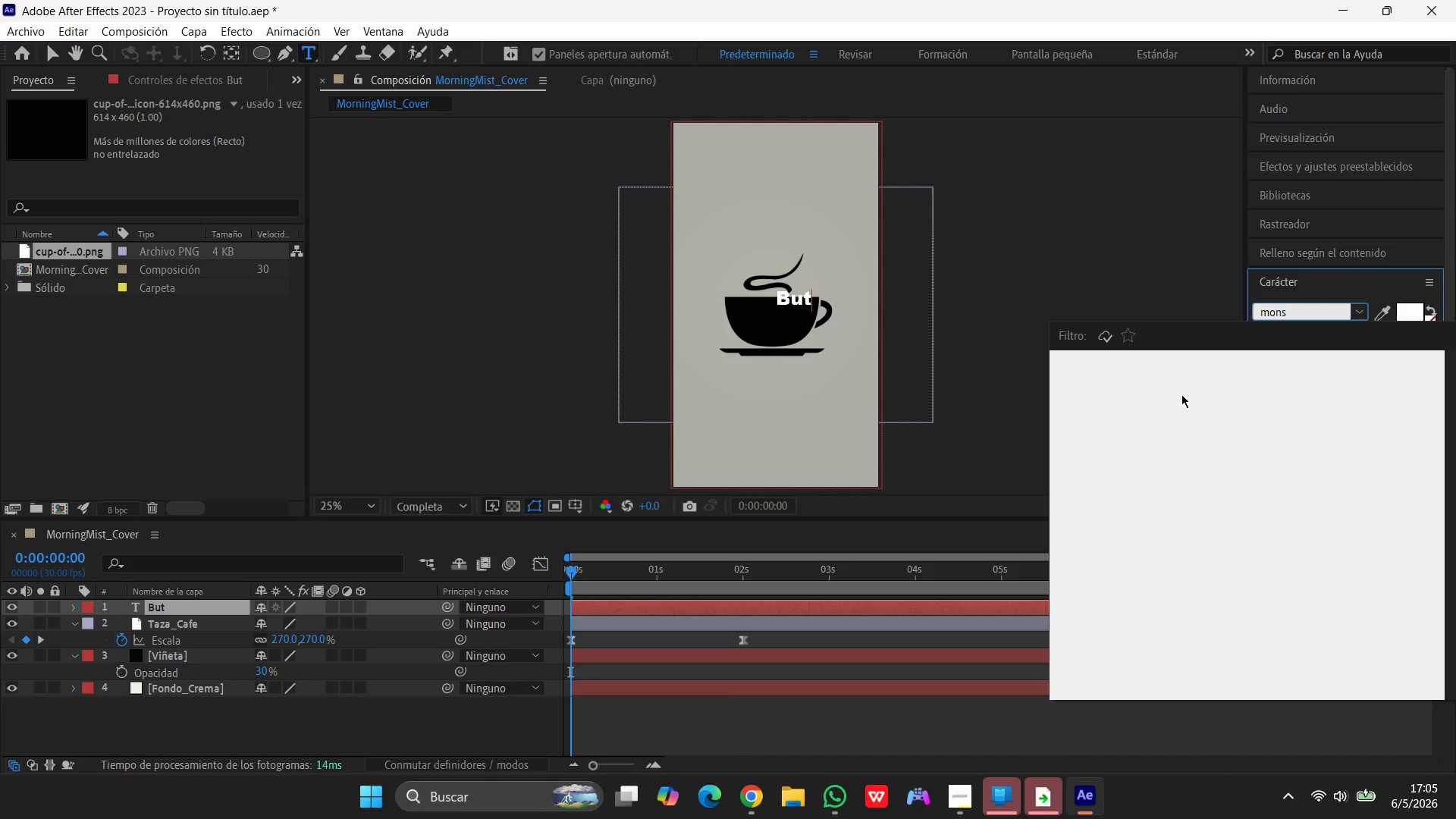 
key(Backspace)
 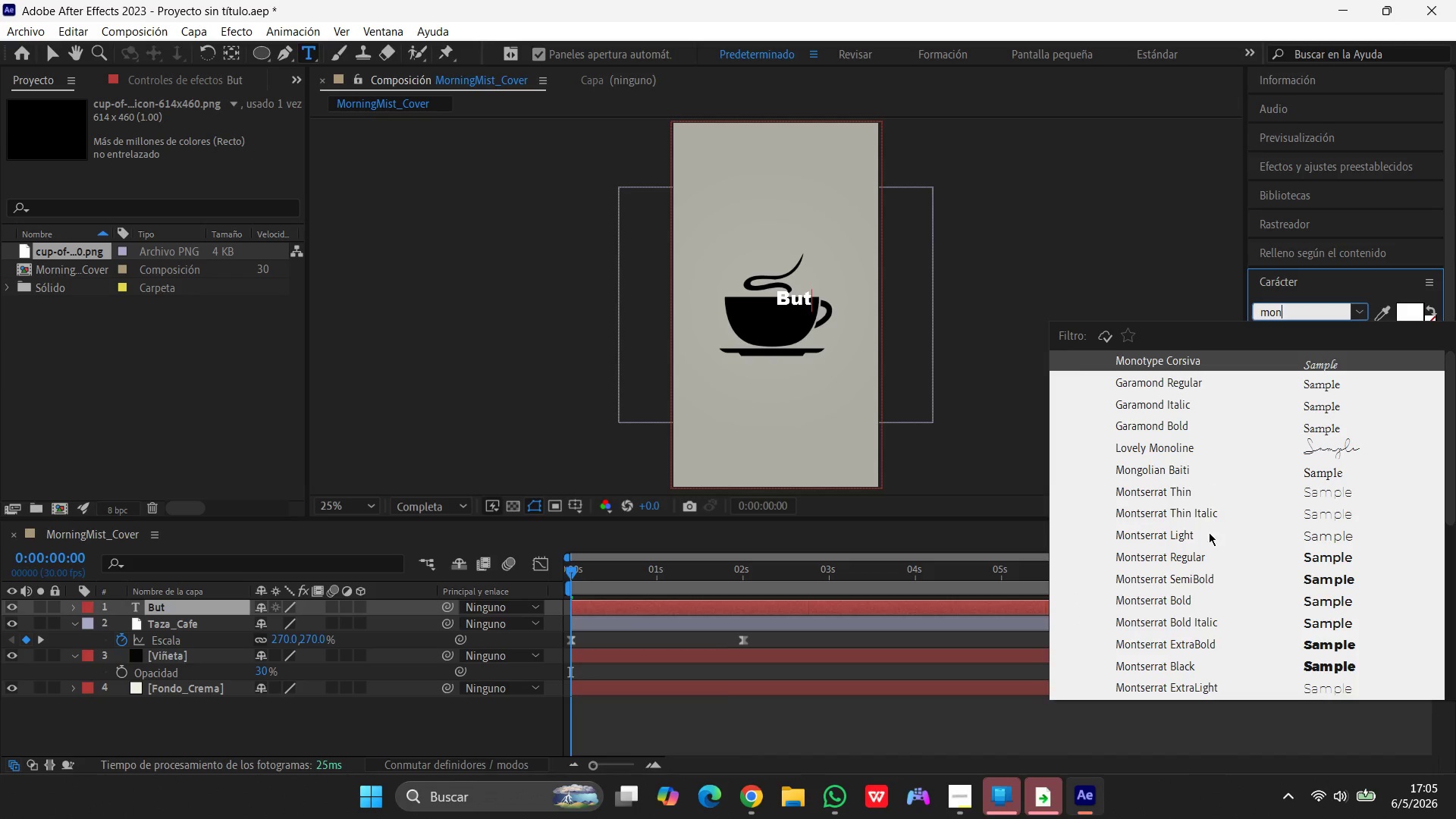 
left_click([1179, 601])
 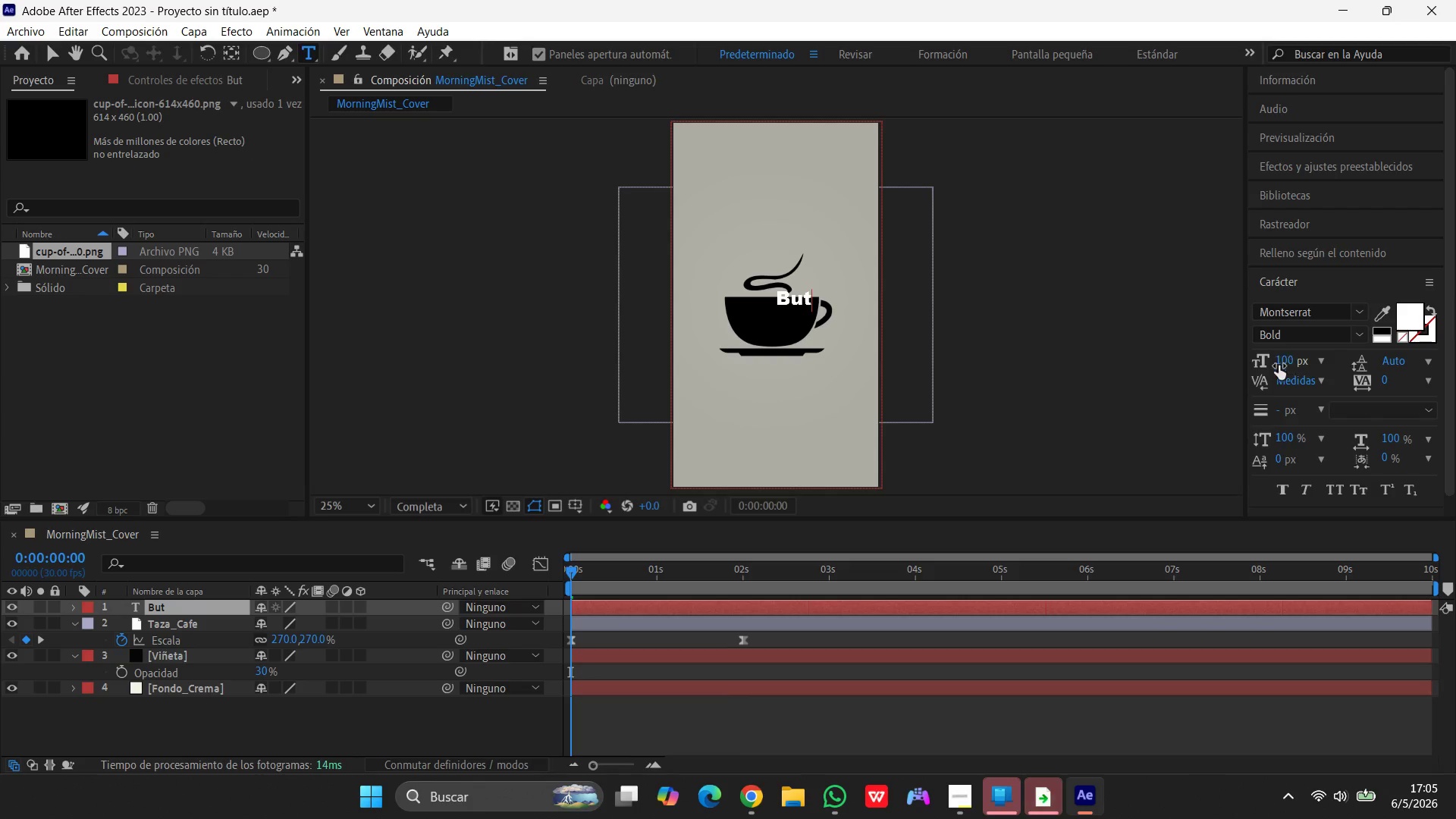 
wait(6.3)
 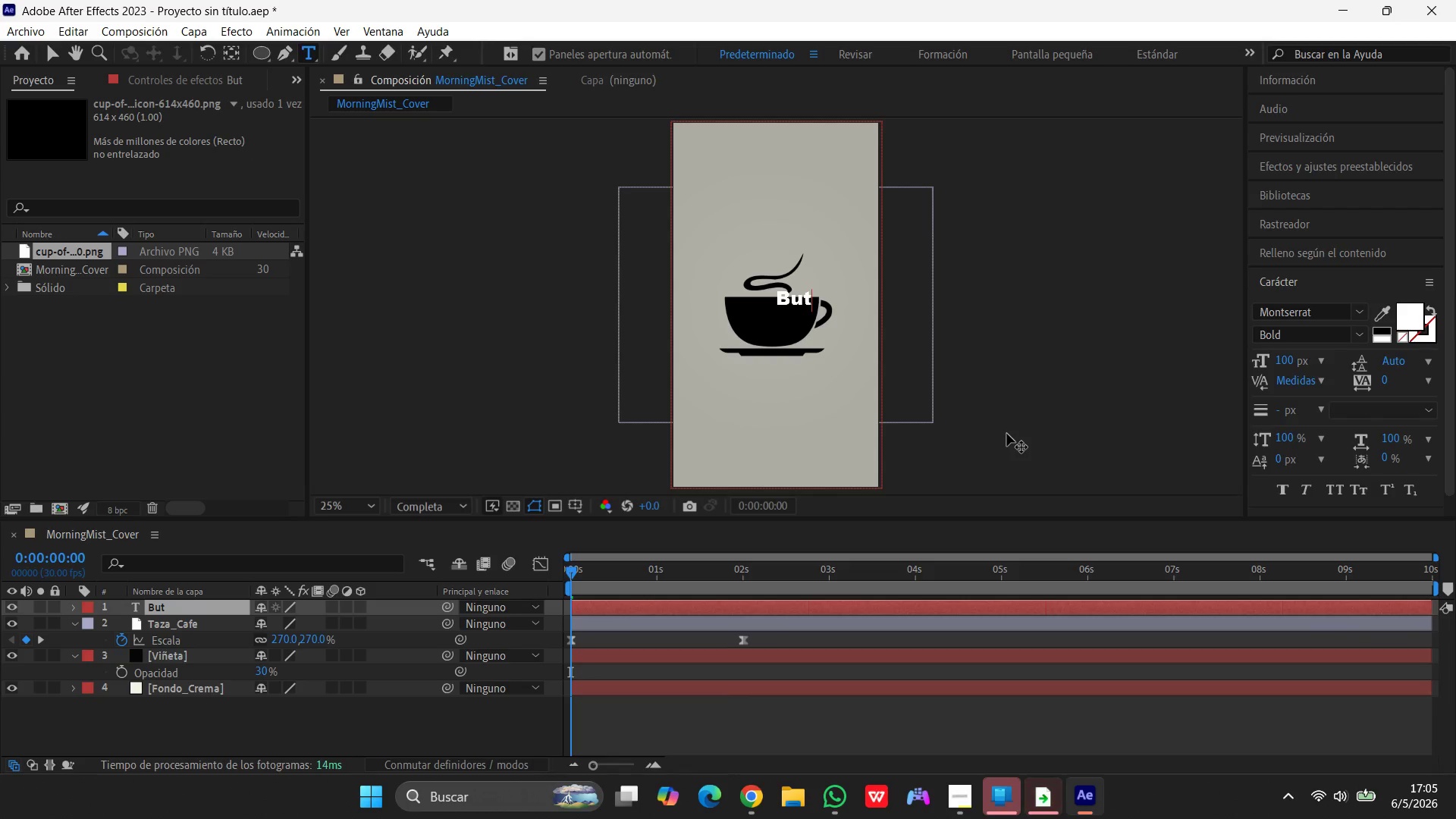 
left_click([54, 50])
 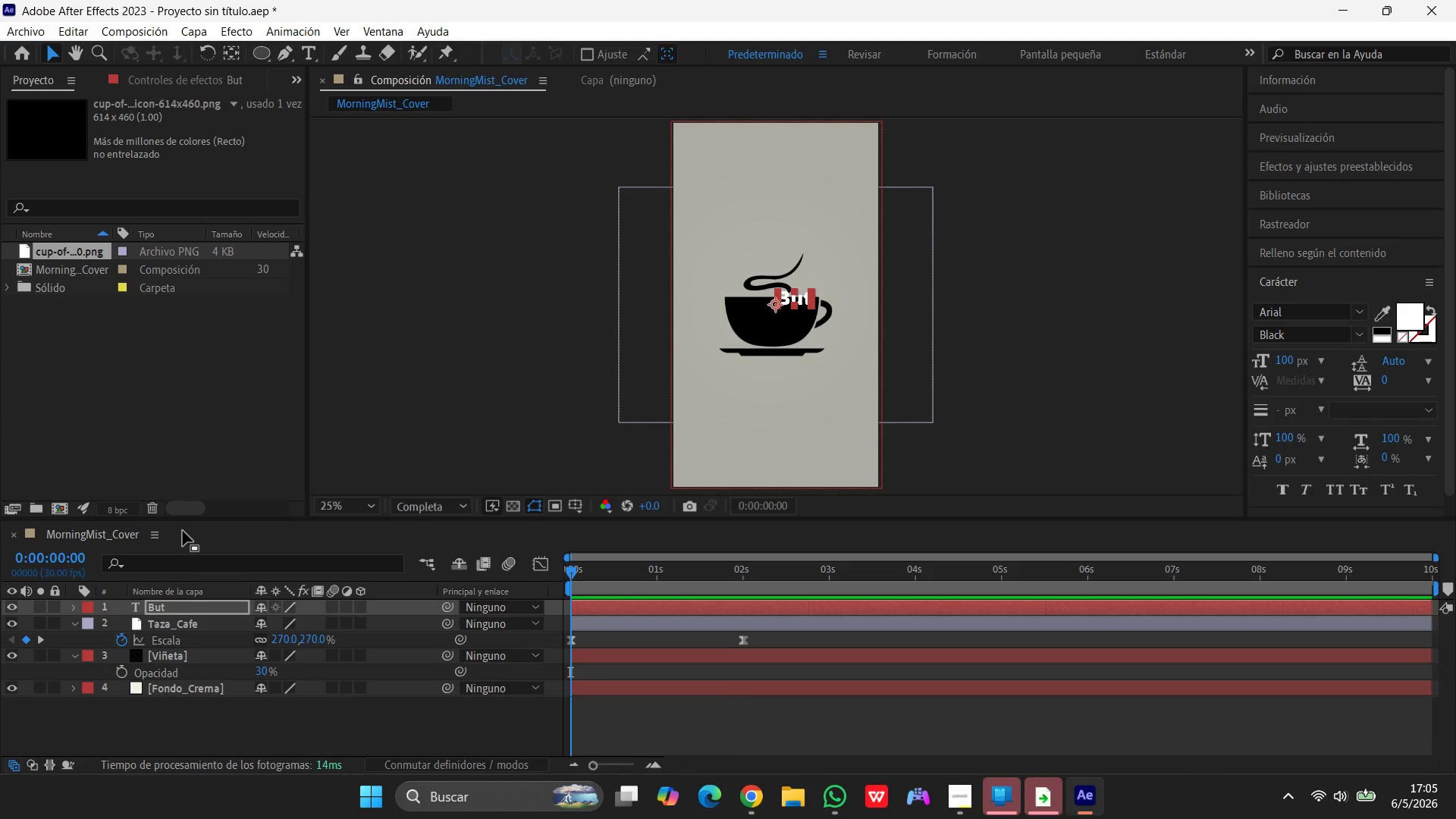 
wait(5.92)
 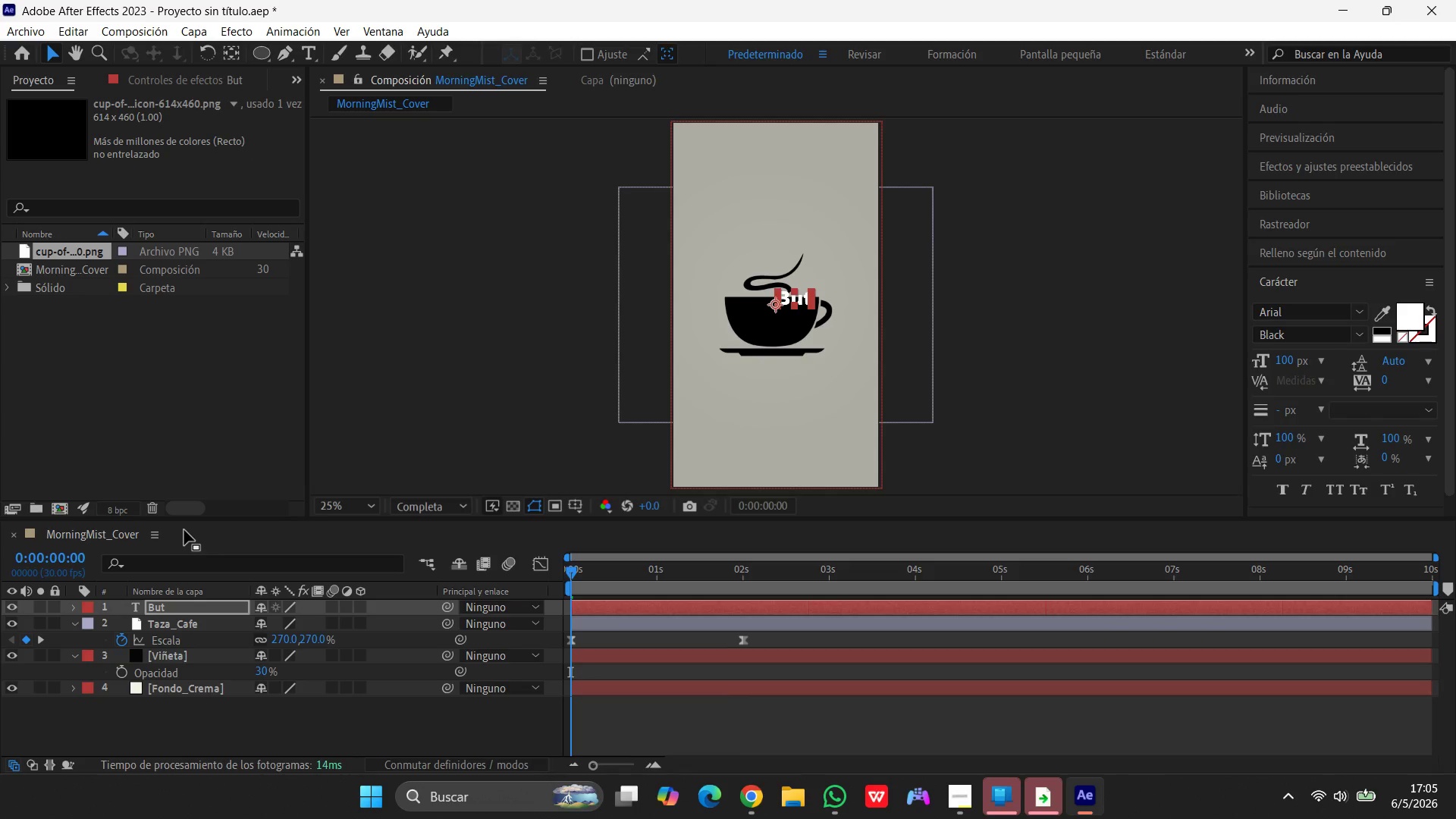 
left_click([184, 604])
 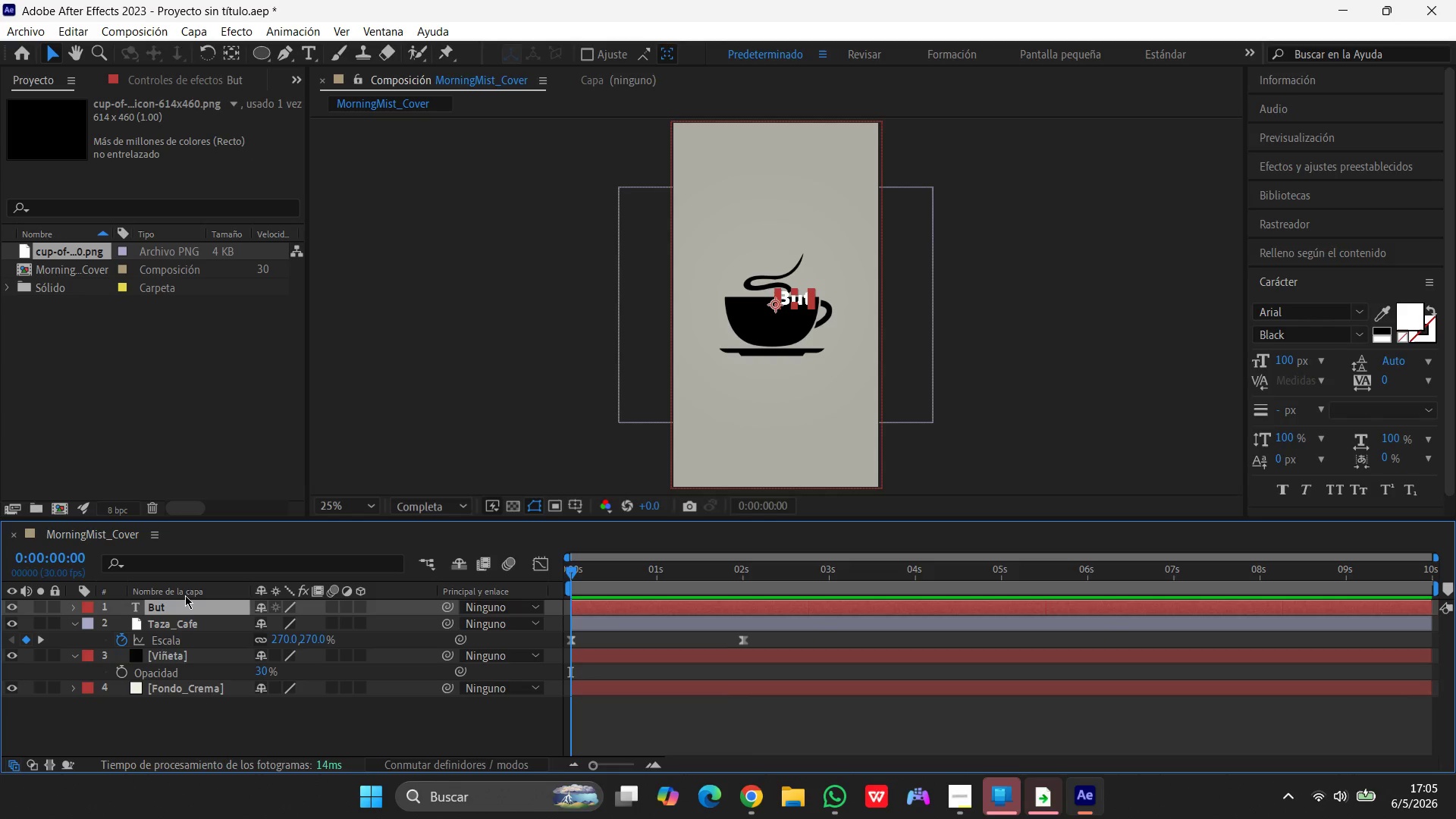 
left_click([187, 607])
 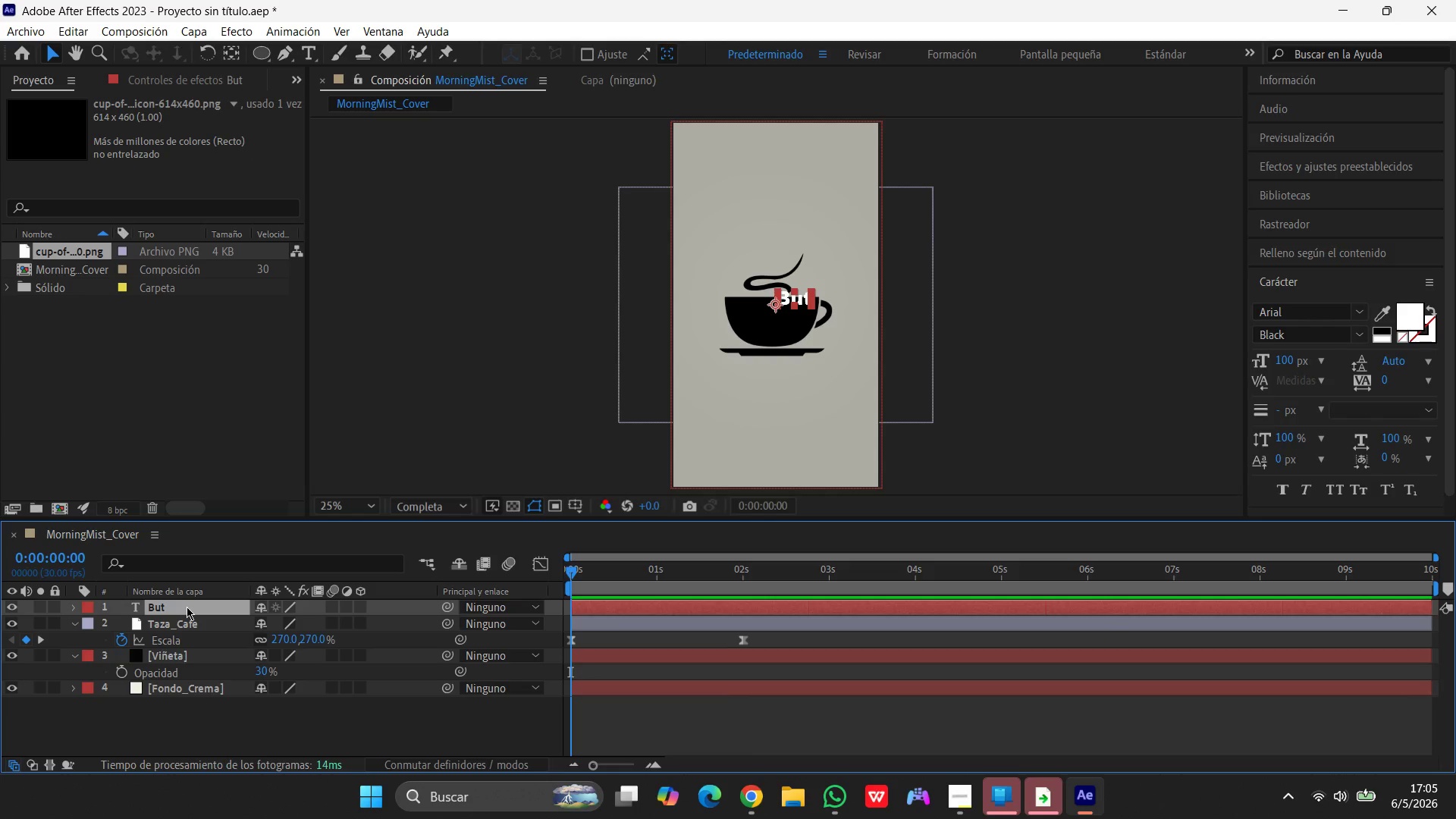 
wait(5.3)
 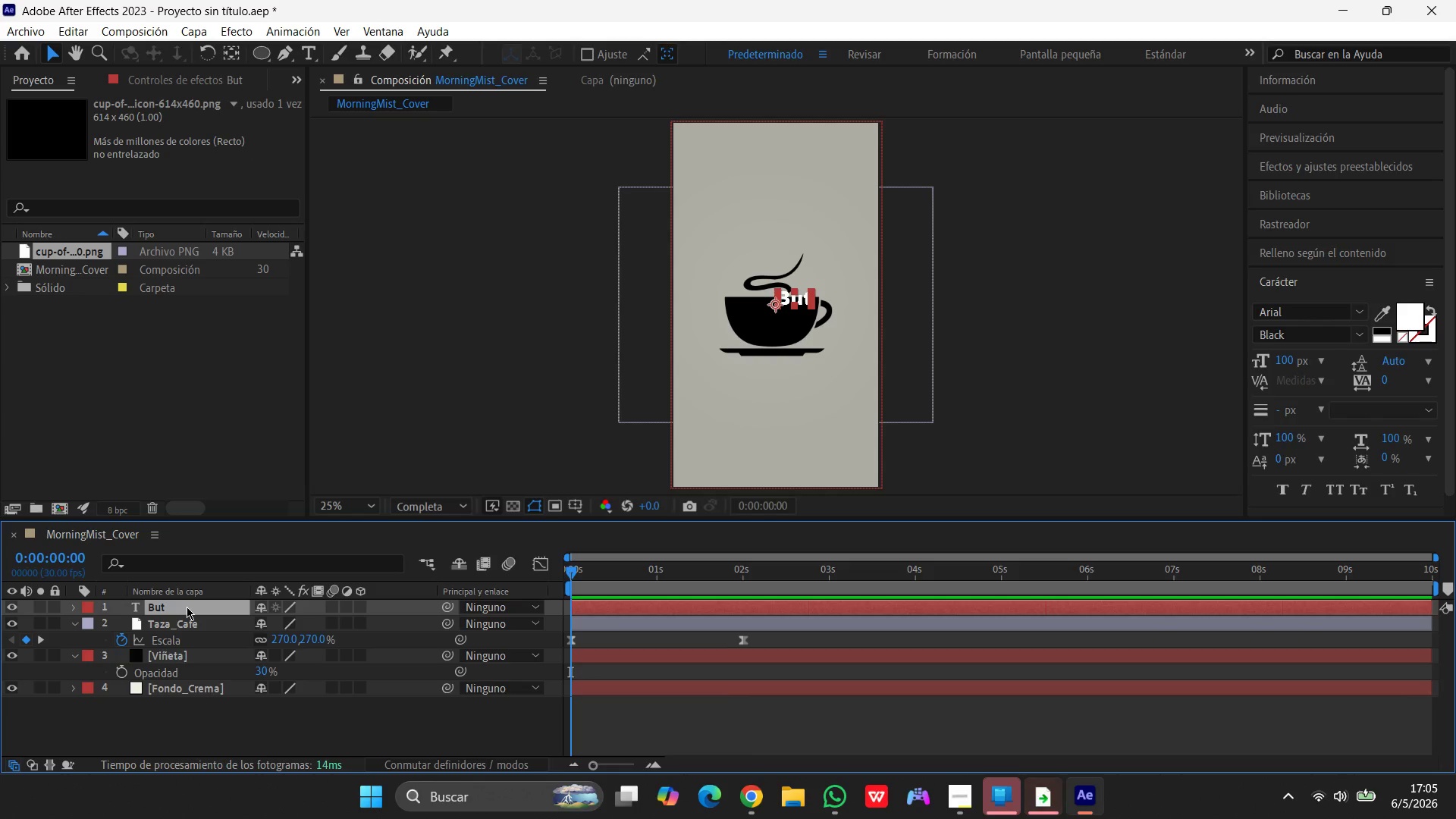 
left_click([187, 607])
 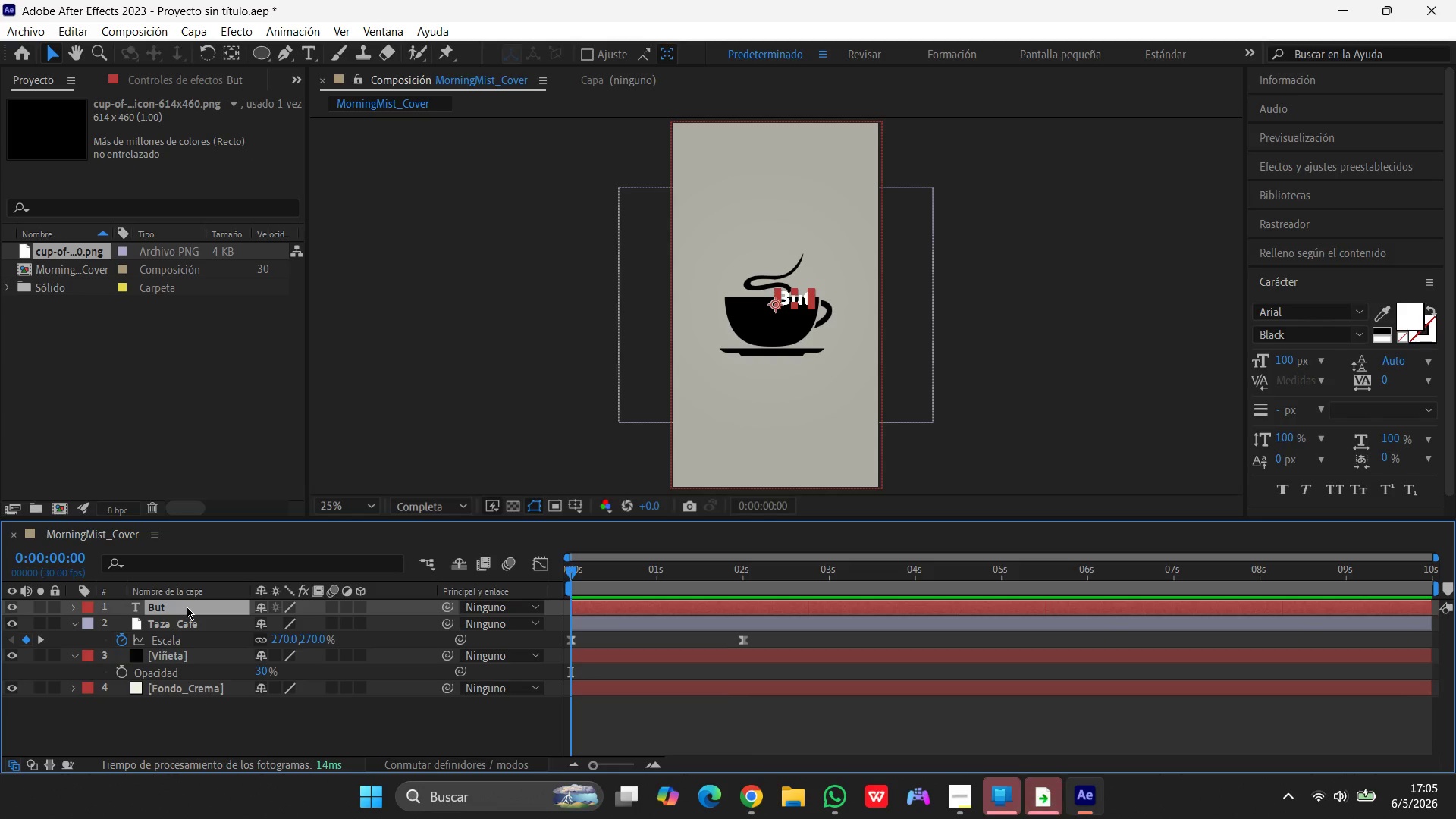 
key(Enter)
 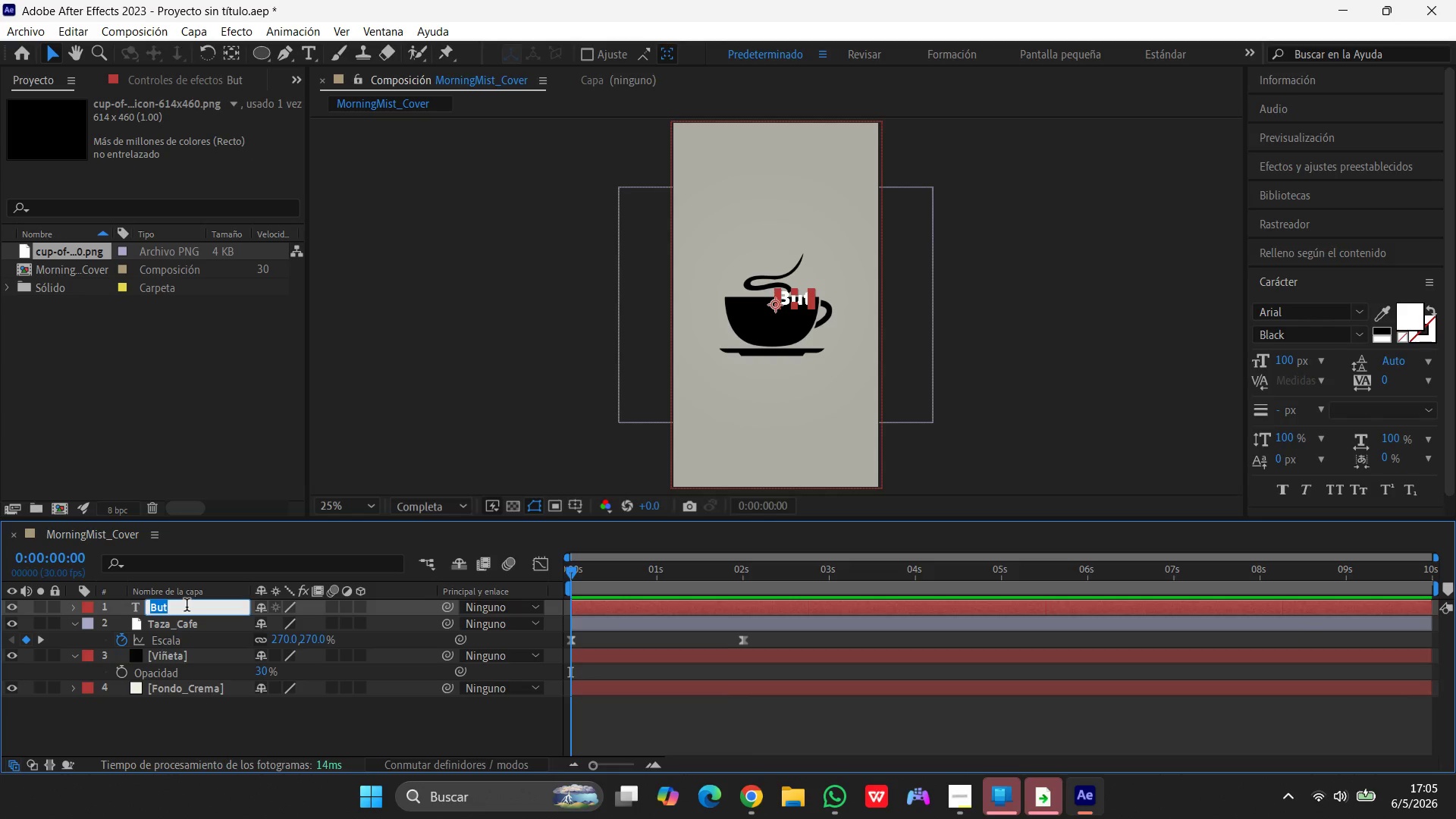 
type(Texto_But)
 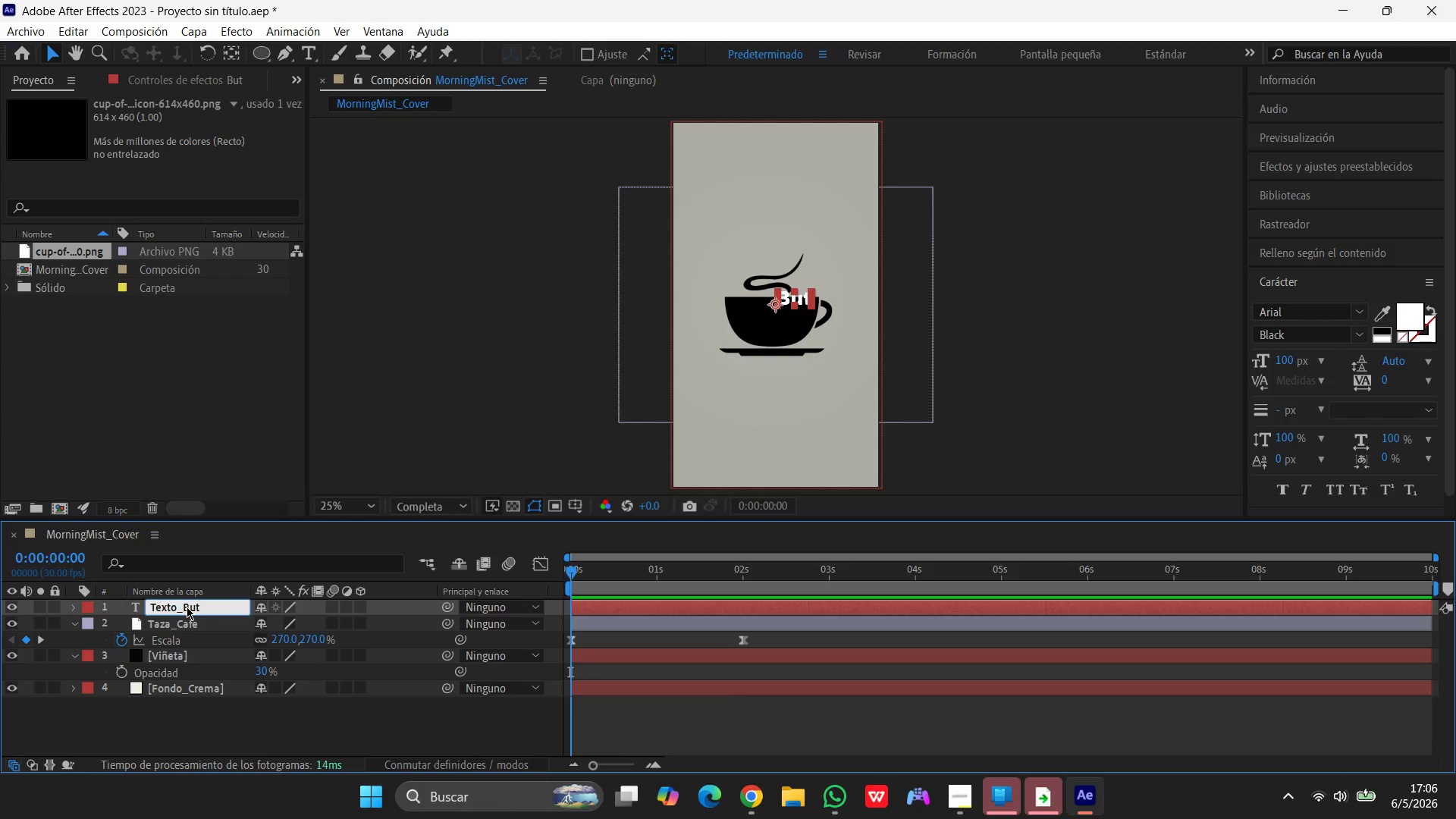 
wait(11.89)
 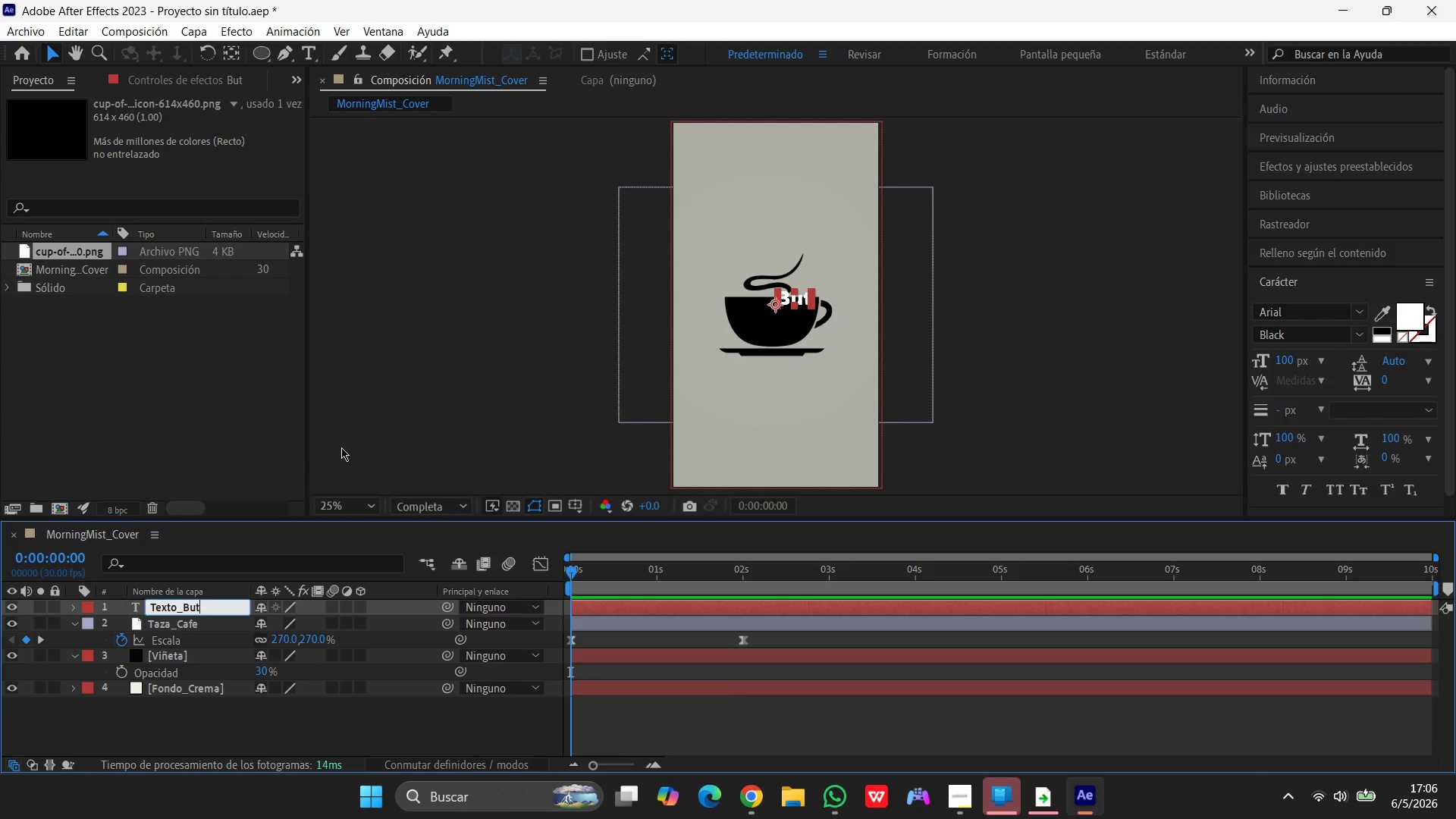 
left_click_drag(start_coordinate=[802, 300], to_coordinate=[777, 246])
 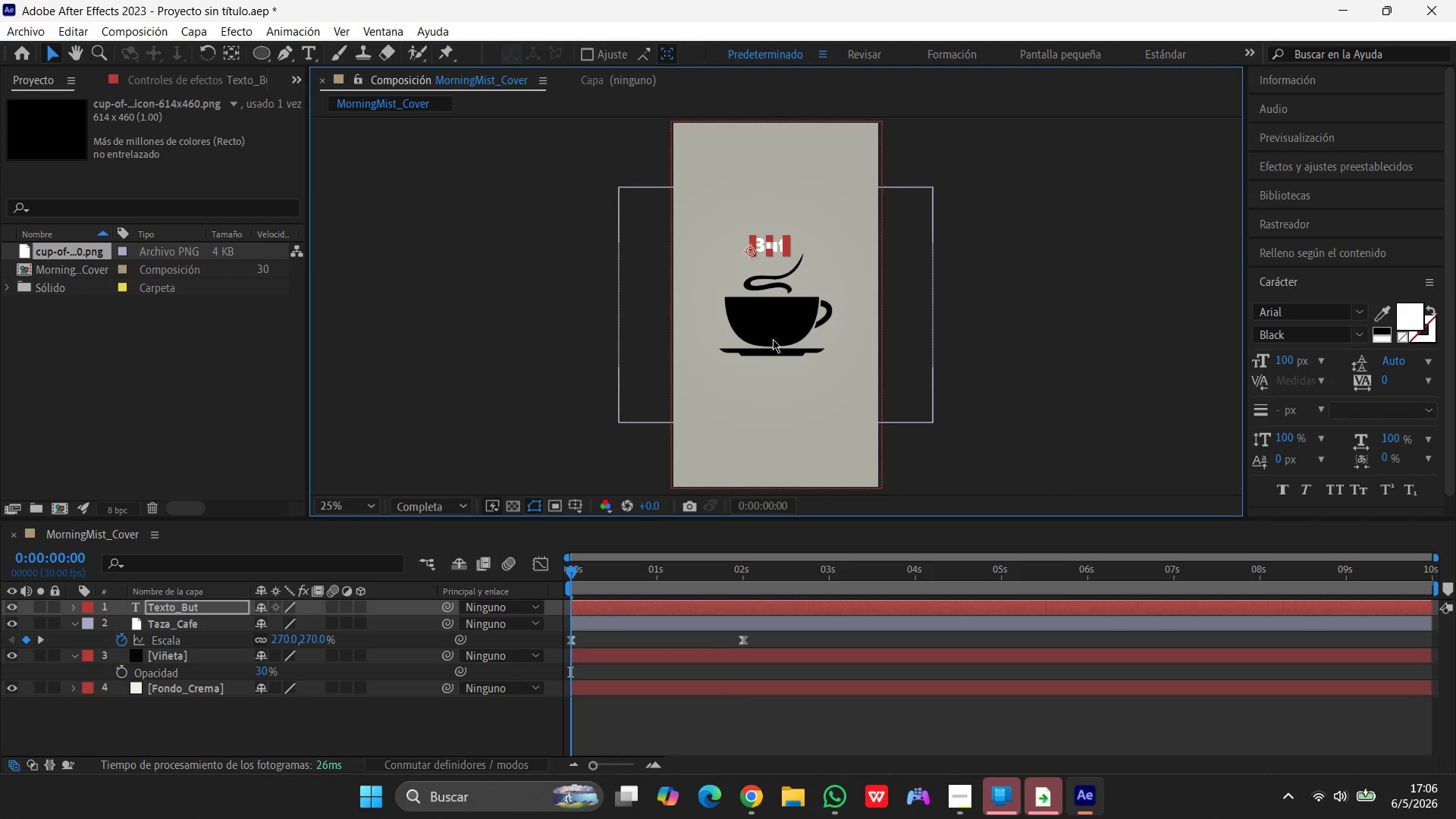 
left_click([773, 337])
 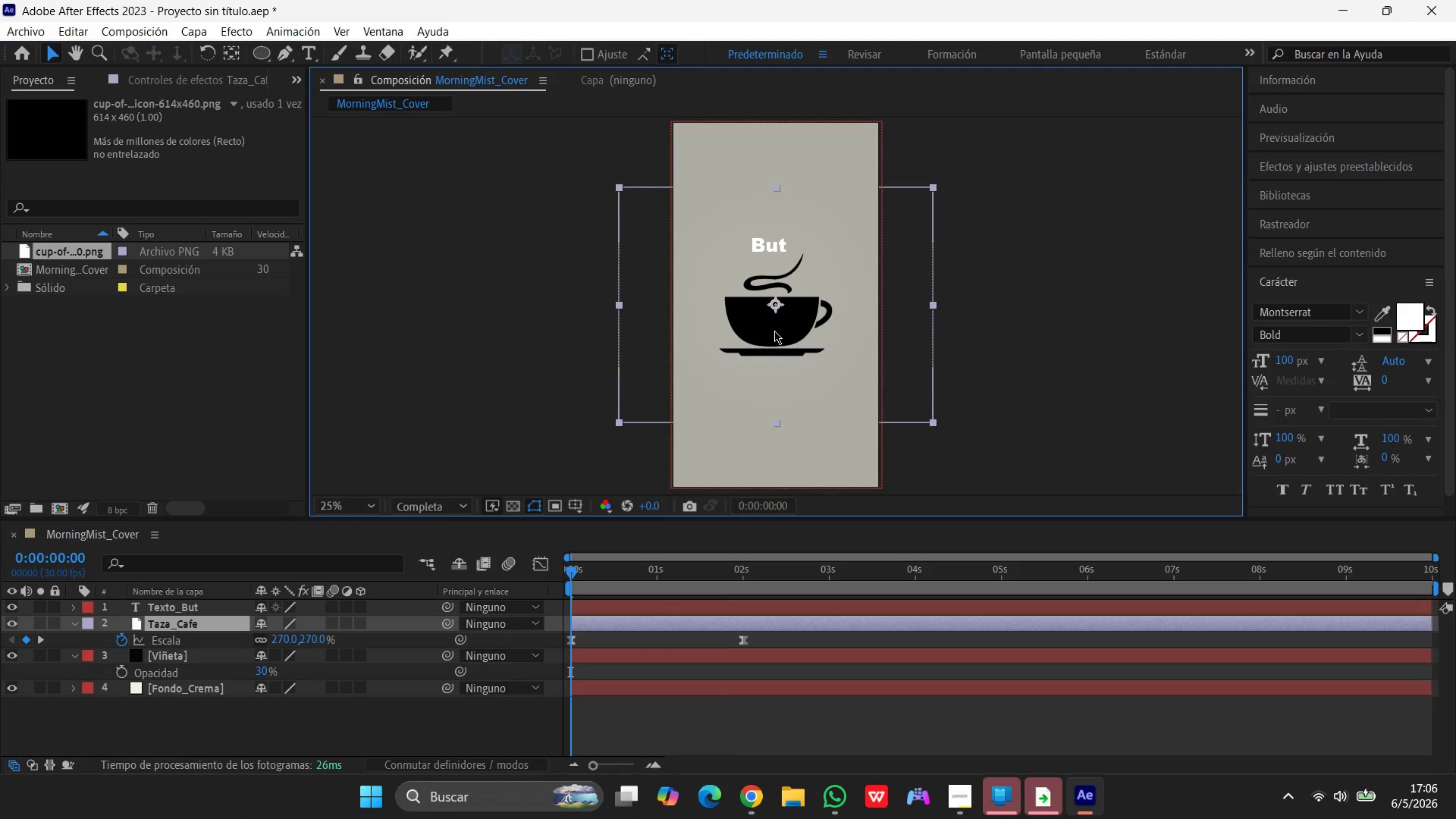 
left_click_drag(start_coordinate=[774, 330], to_coordinate=[773, 385])
 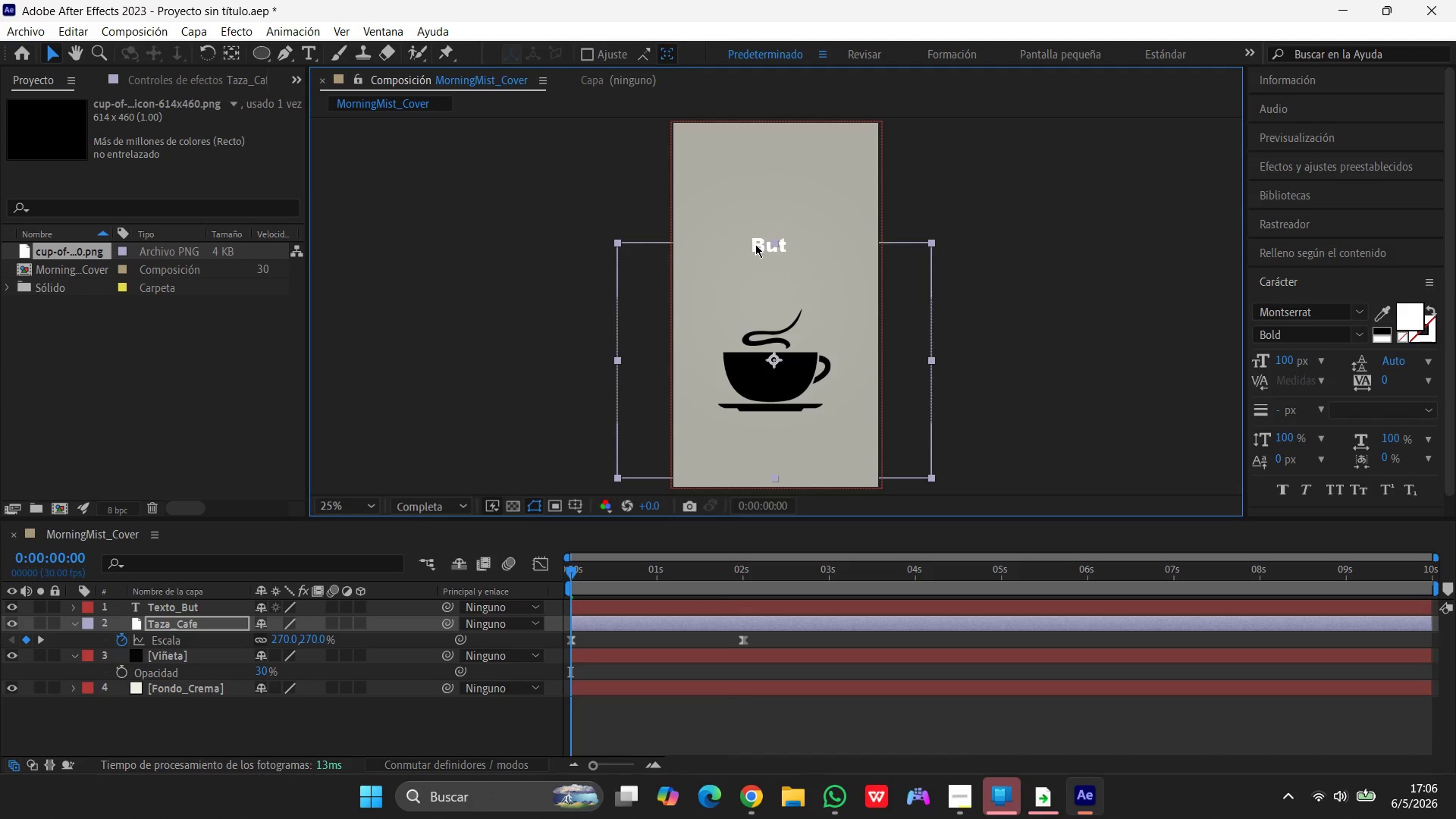 
left_click_drag(start_coordinate=[755, 244], to_coordinate=[760, 244])
 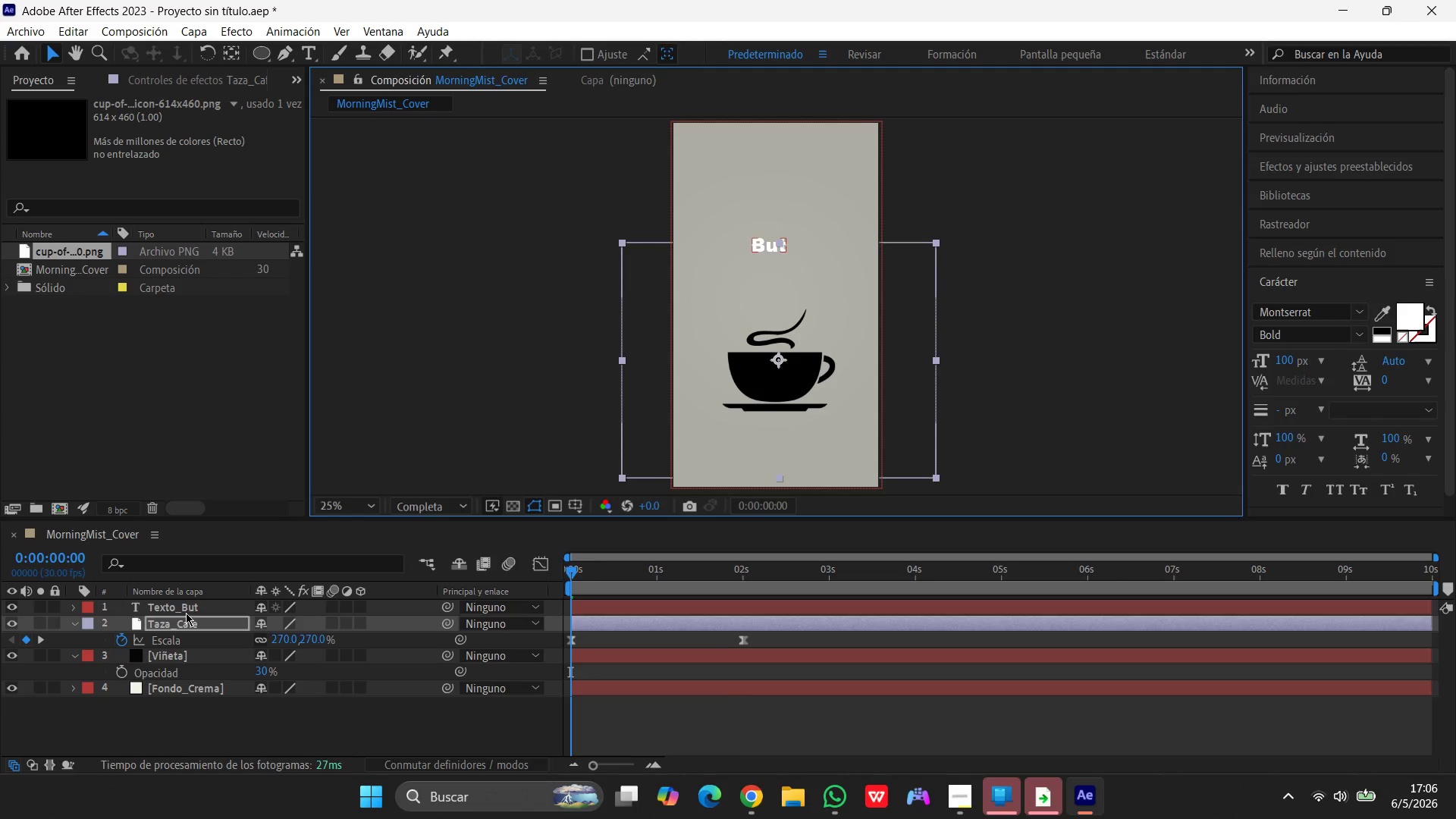 
left_click([185, 613])
 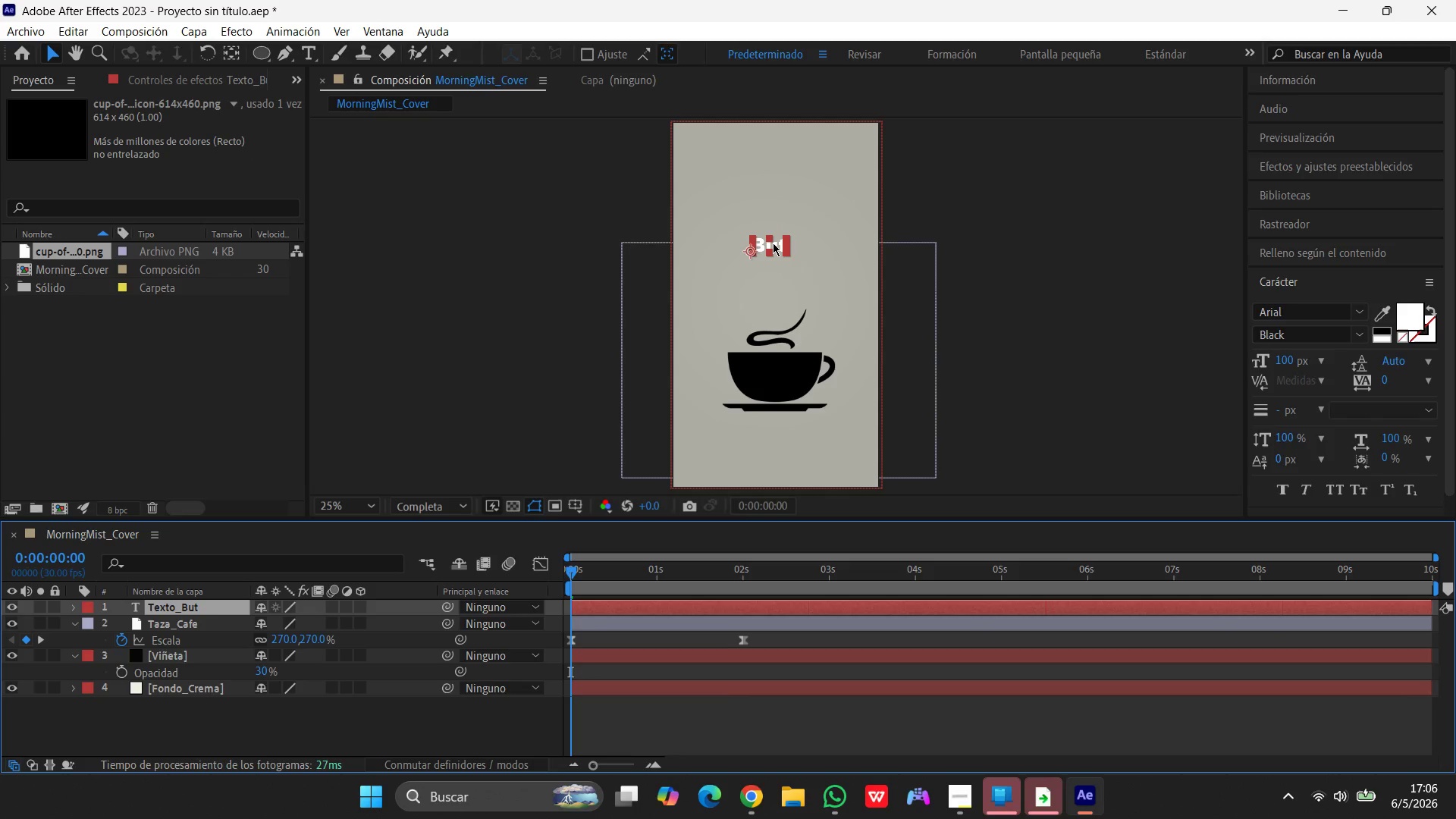 
left_click_drag(start_coordinate=[773, 243], to_coordinate=[777, 281])
 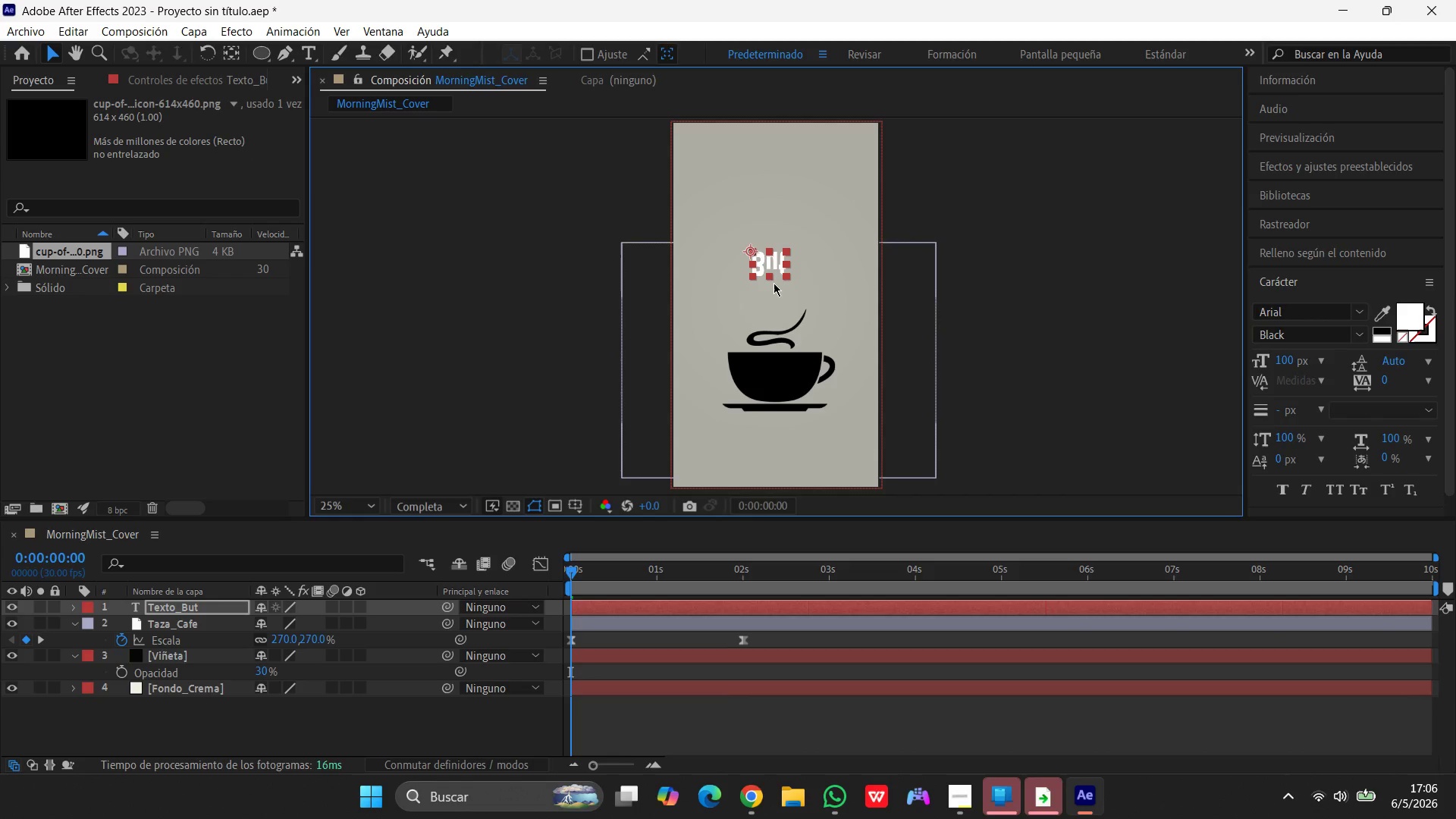 
key(Control+Z)
 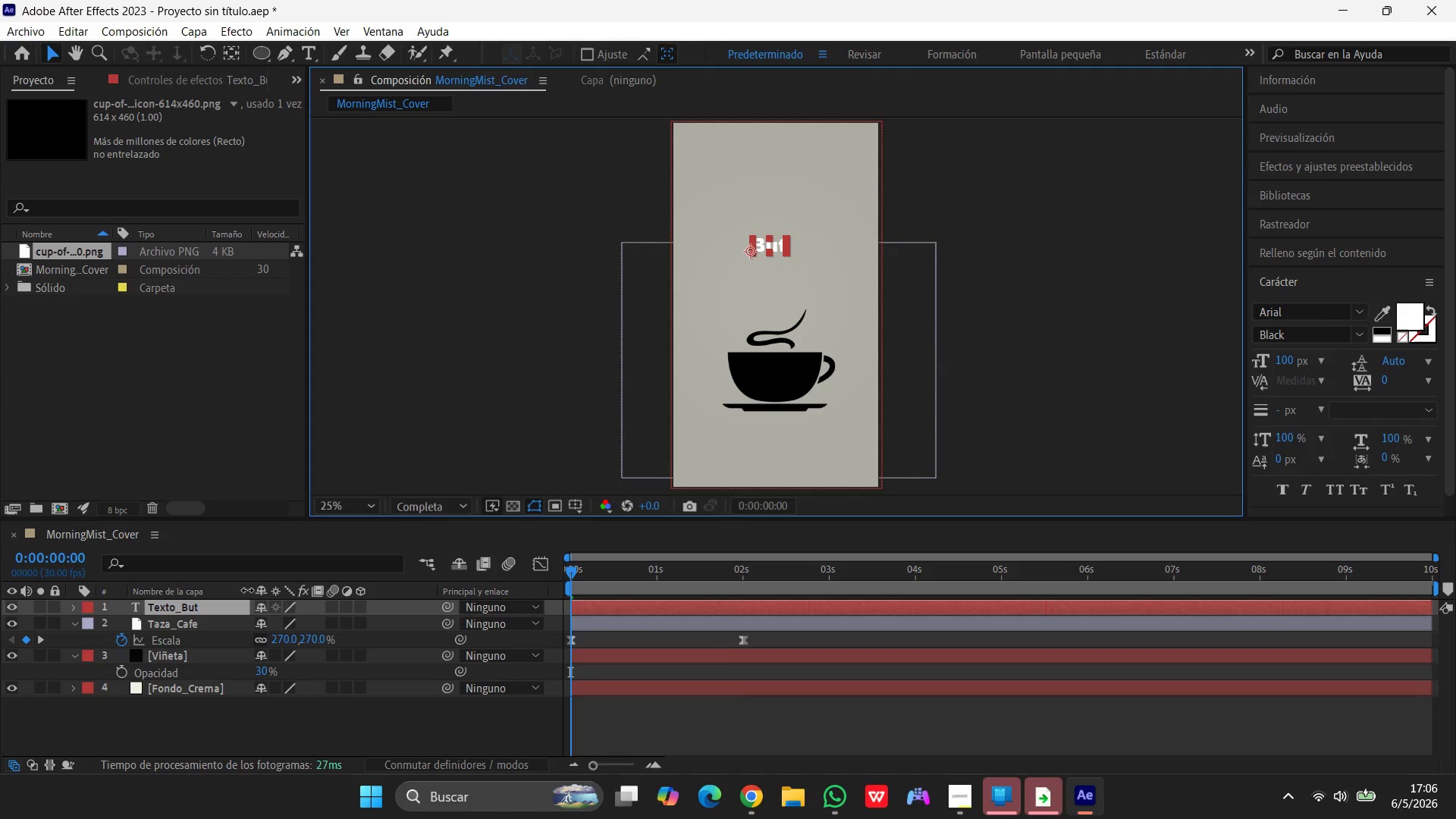 
left_click([228, 610])
 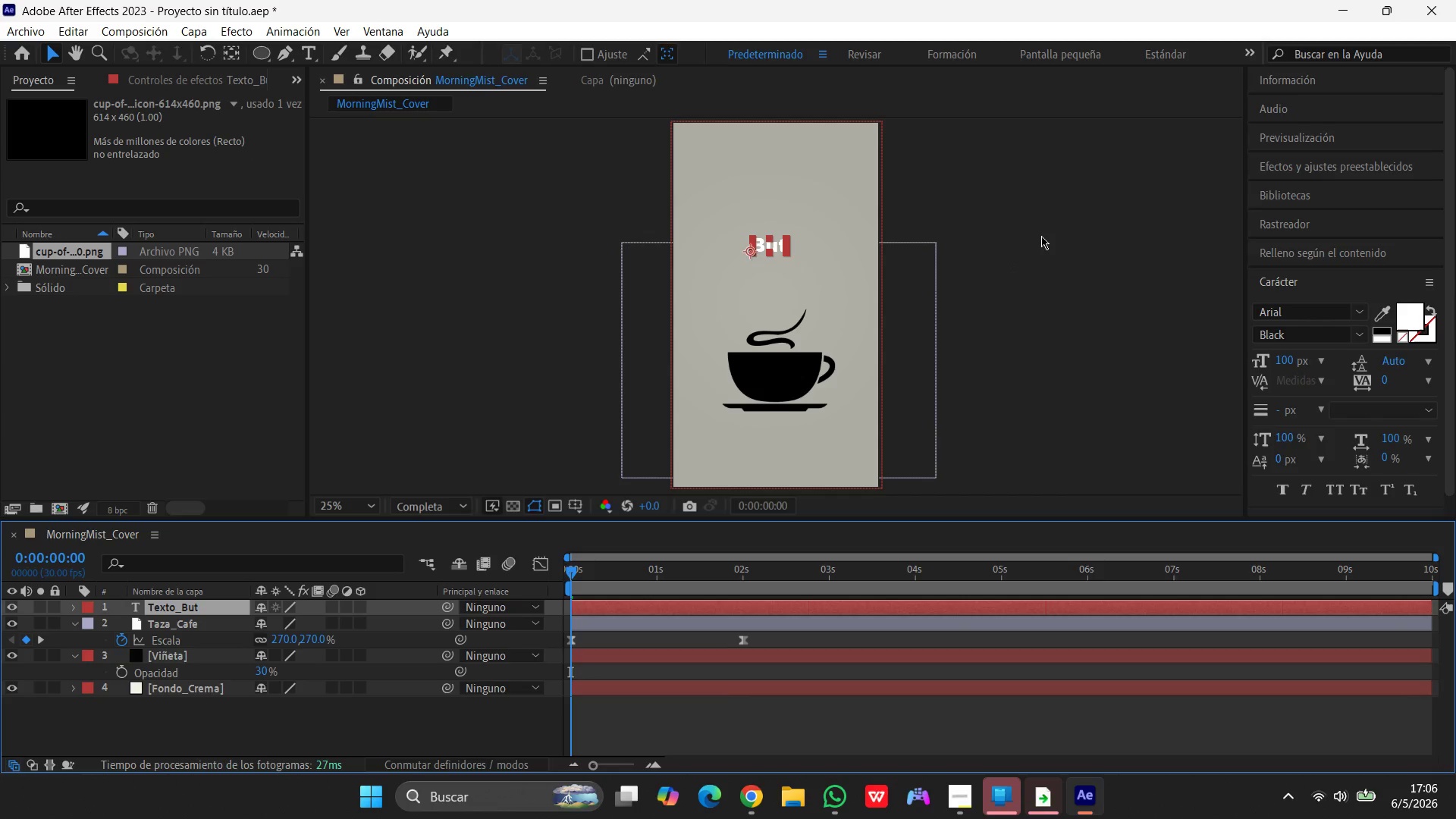 
left_click([1041, 236])
 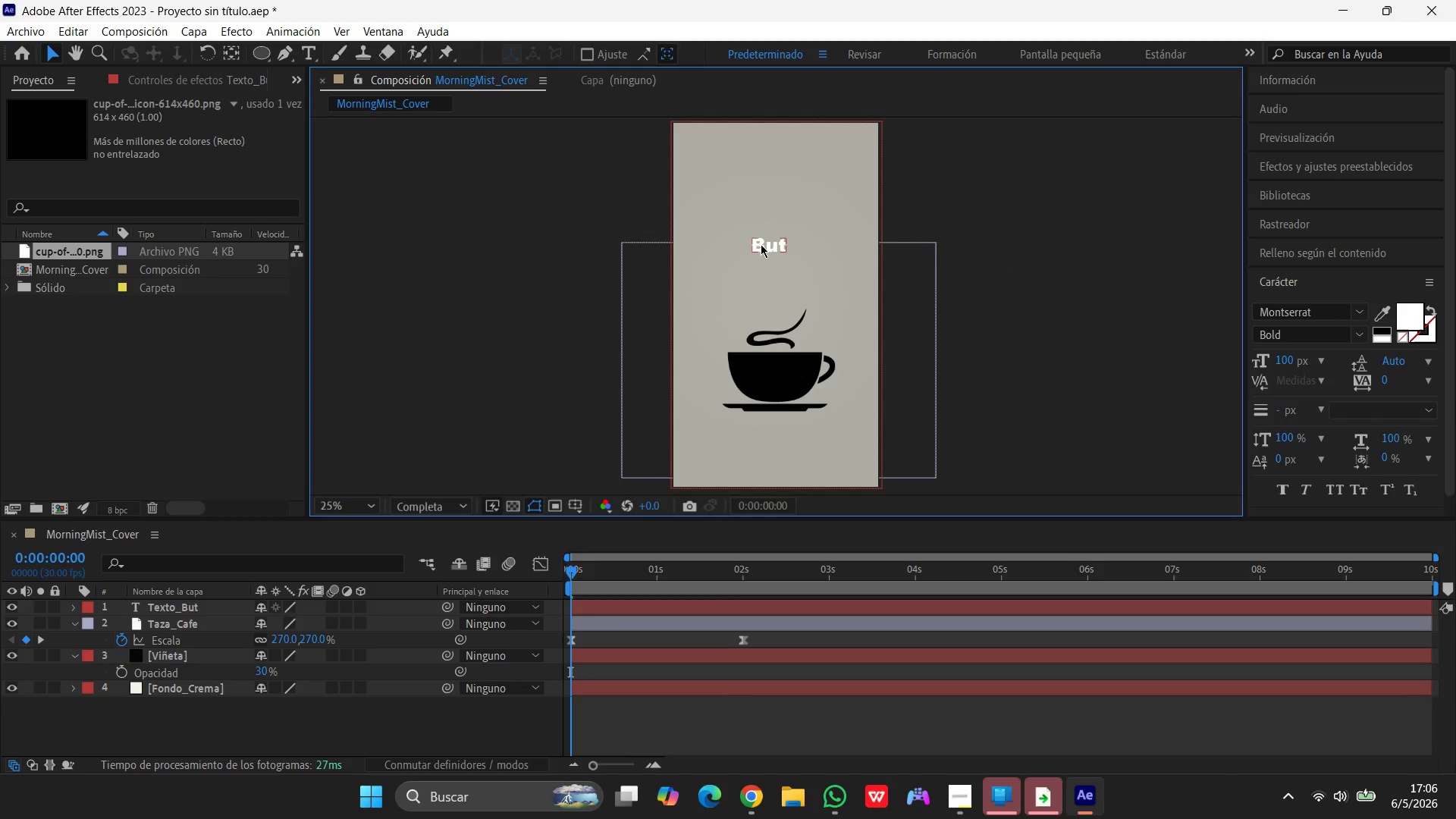 
left_click_drag(start_coordinate=[761, 244], to_coordinate=[762, 272])
 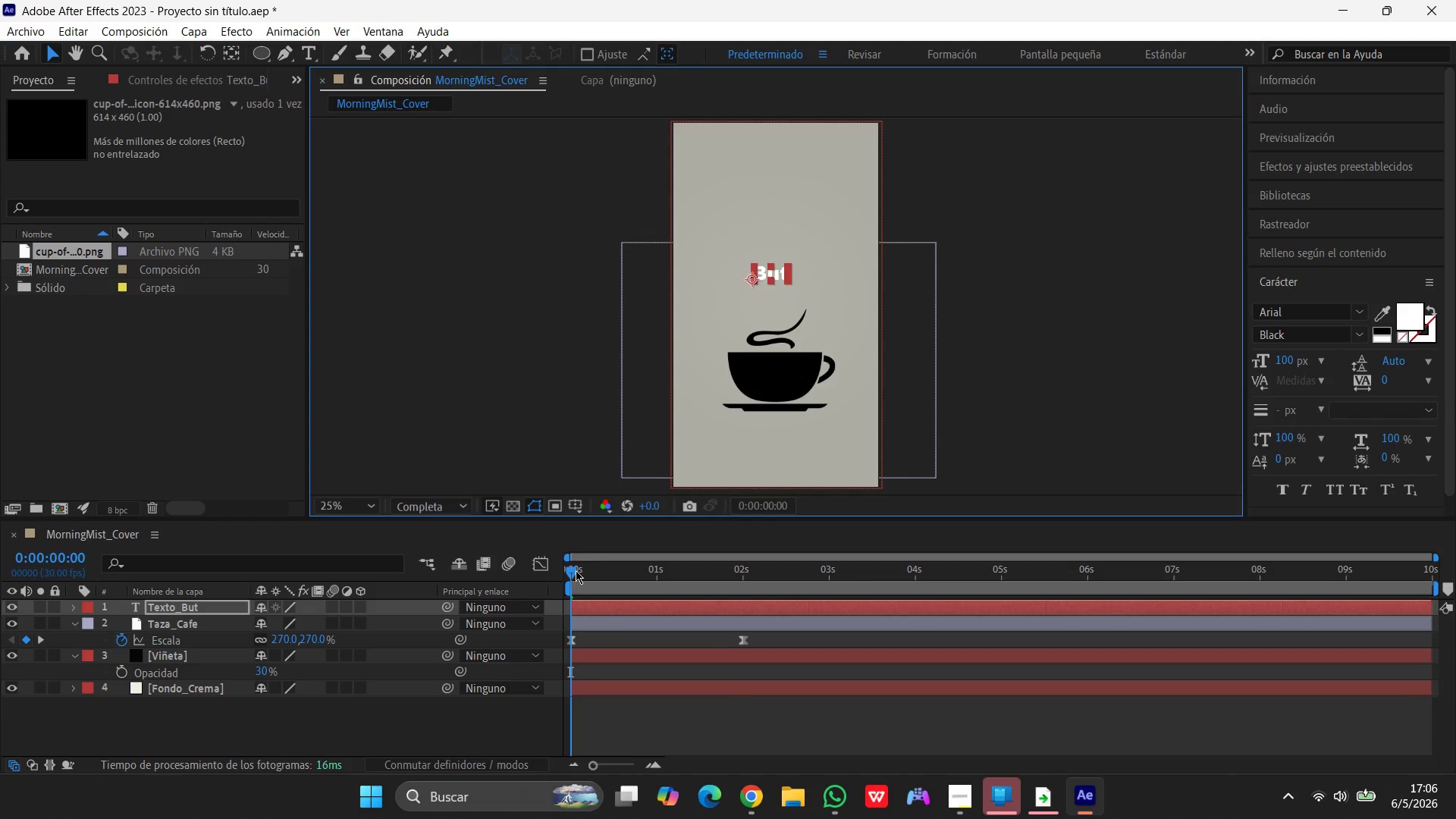 
wait(5.59)
 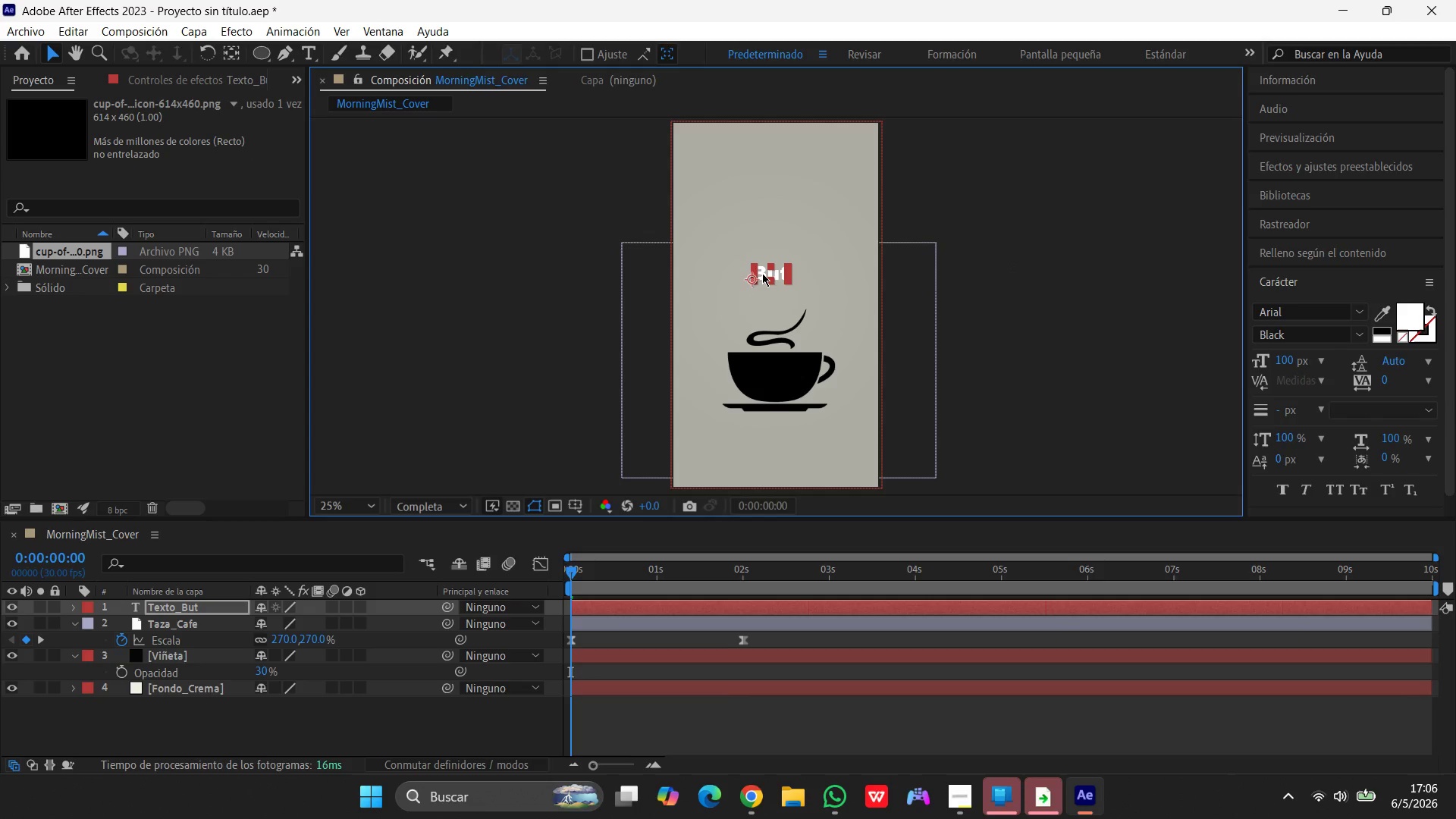 
key(T)
 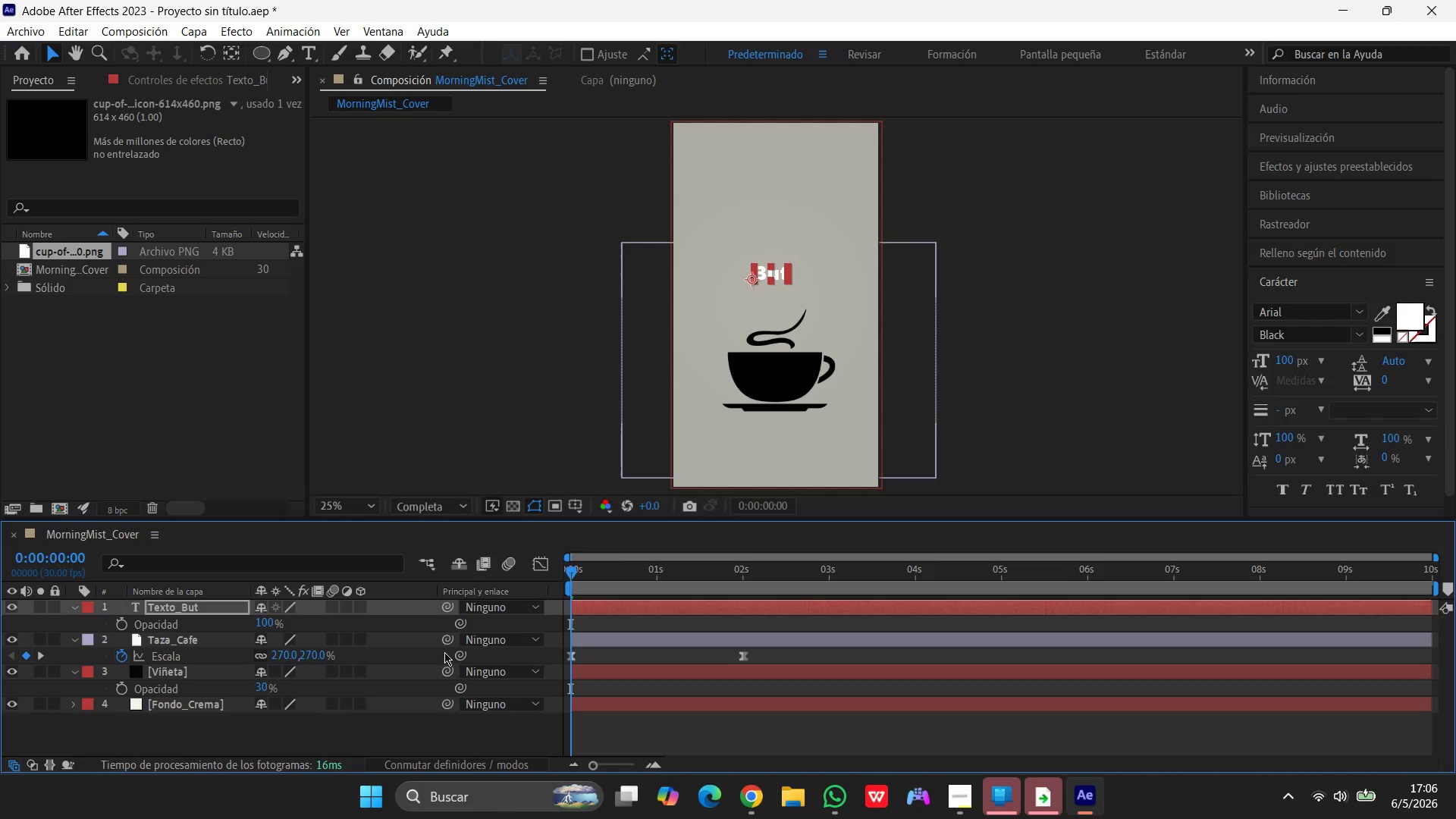 
wait(7.77)
 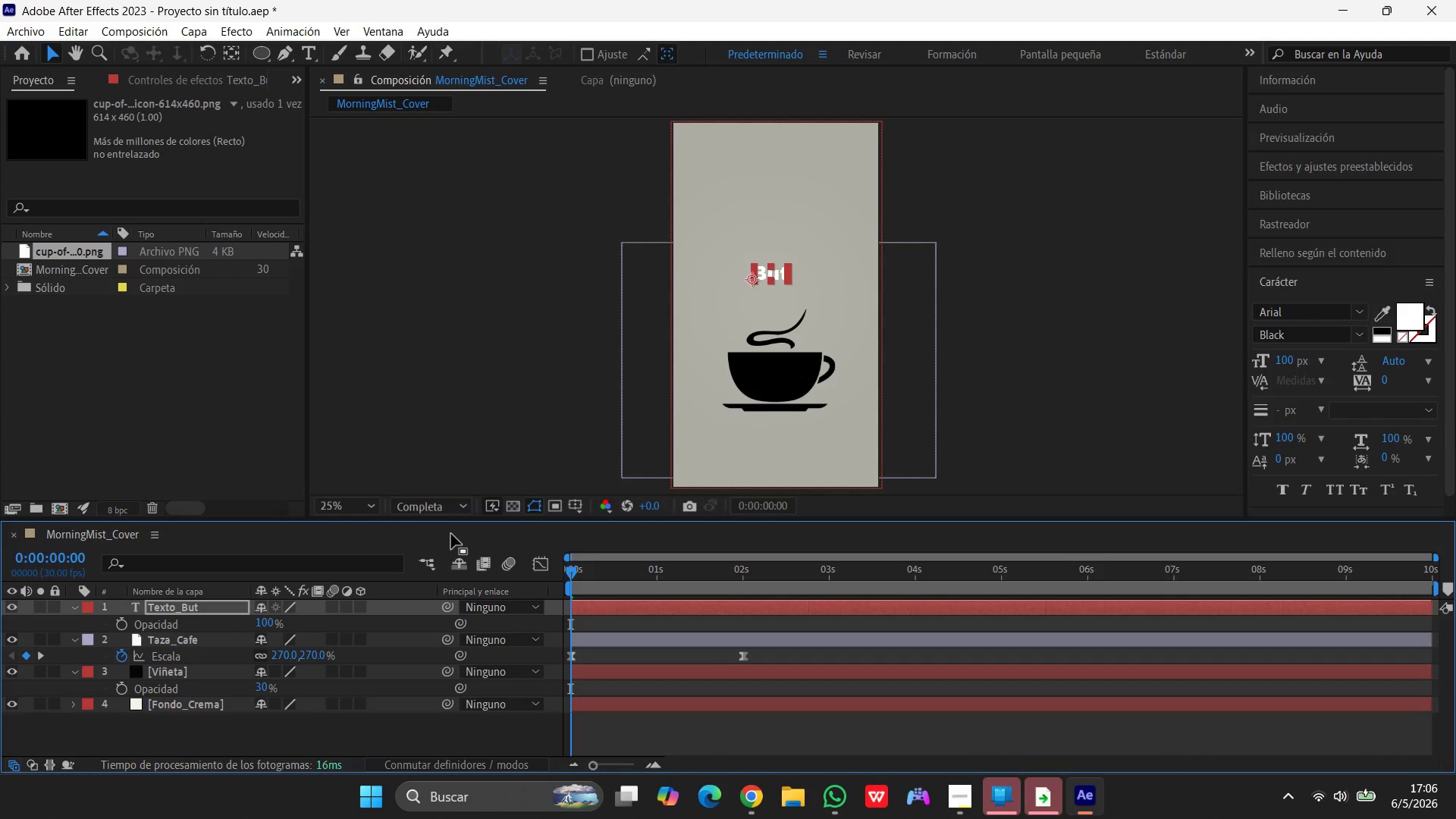 
left_click([122, 623])
 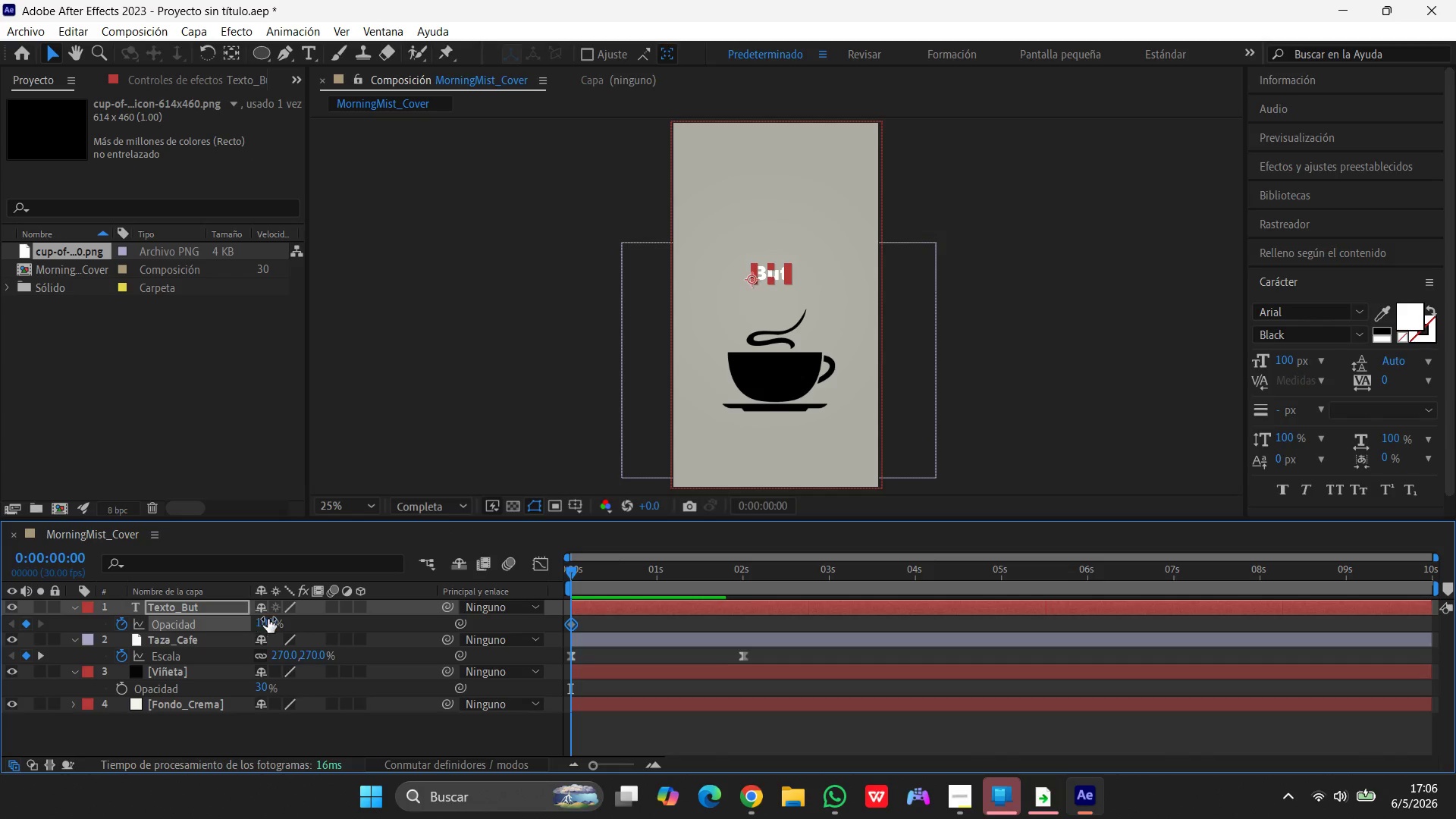 
left_click([268, 619])
 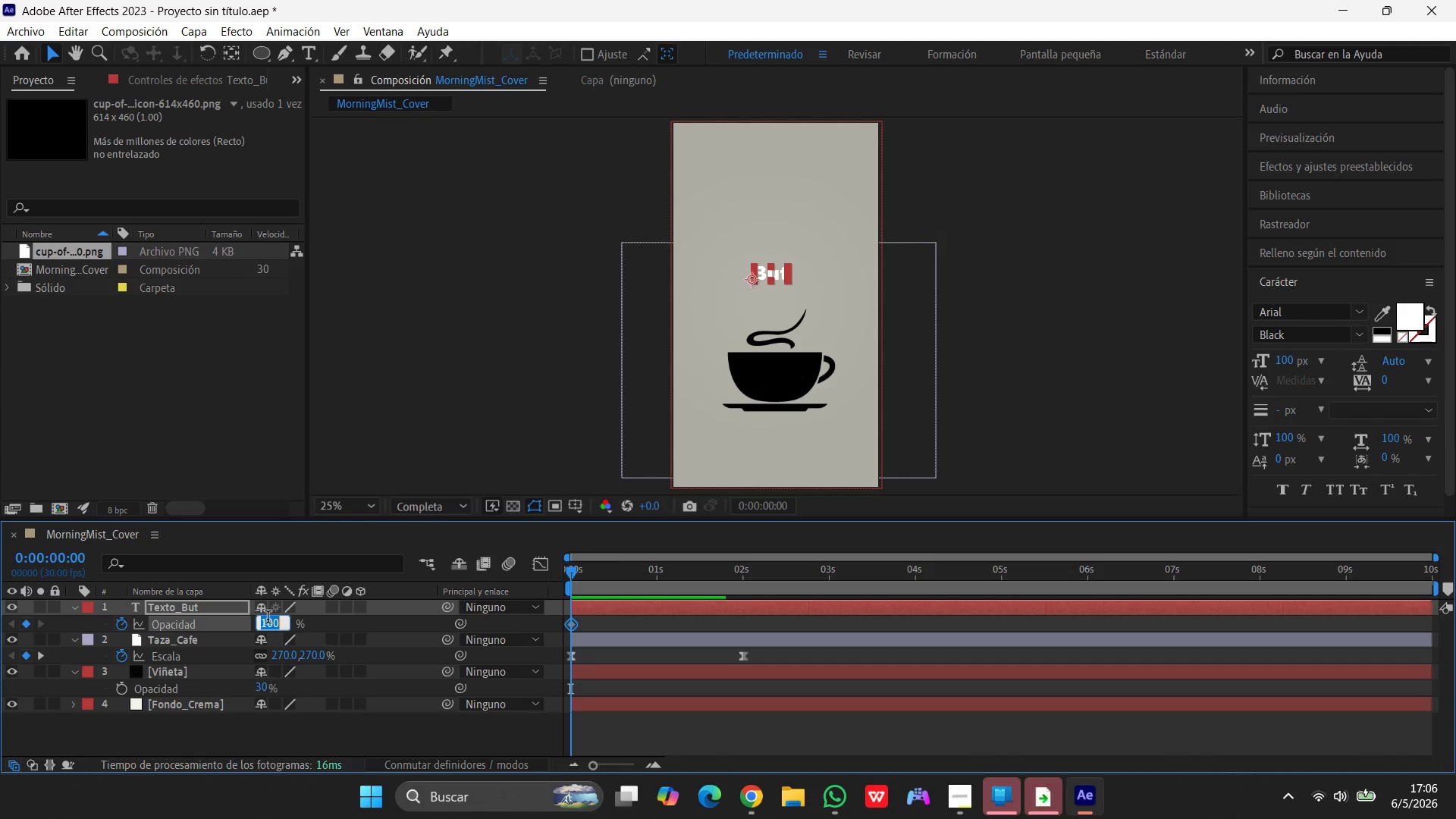 
key(Numpad0)
 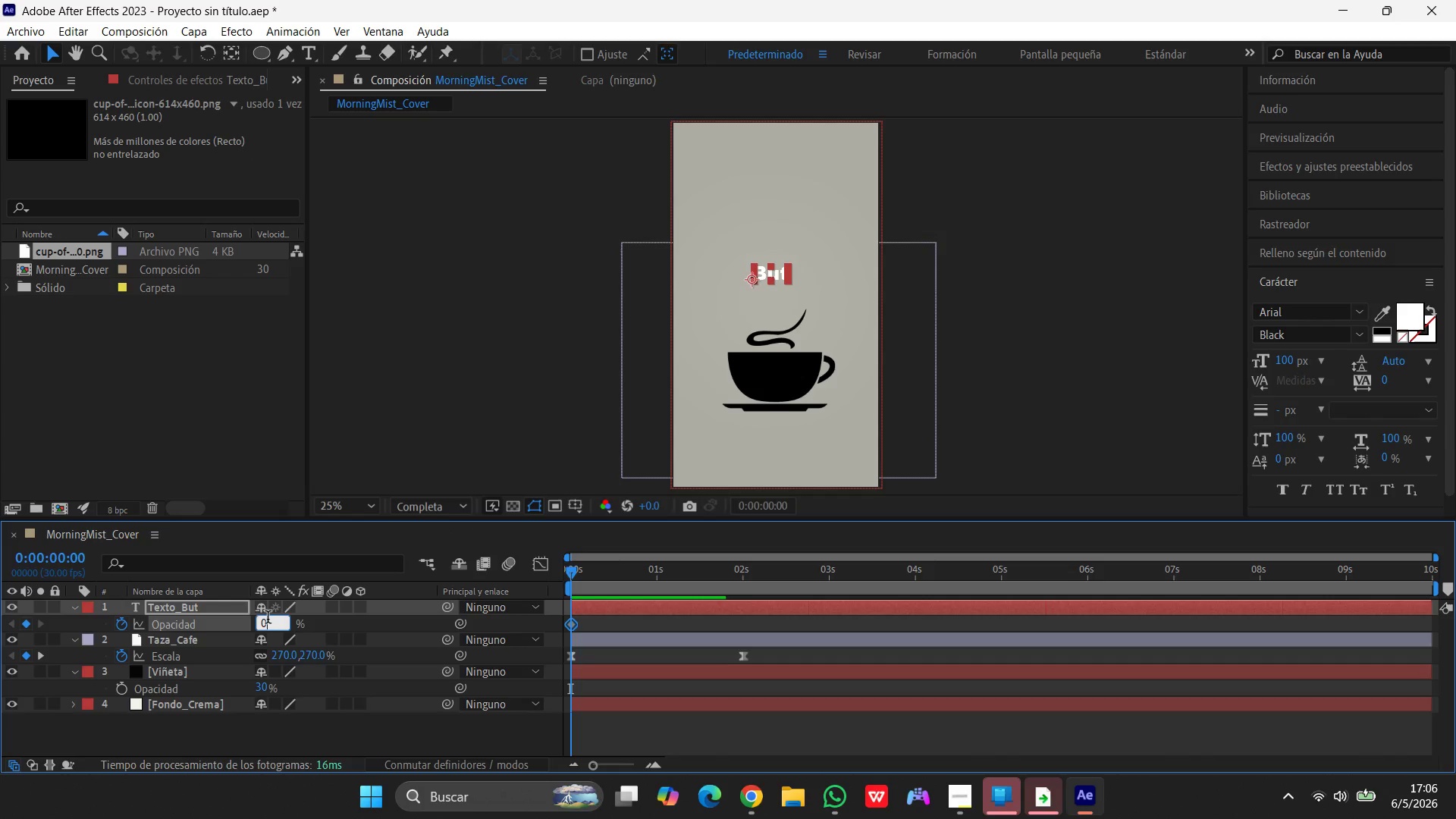 
key(Enter)
 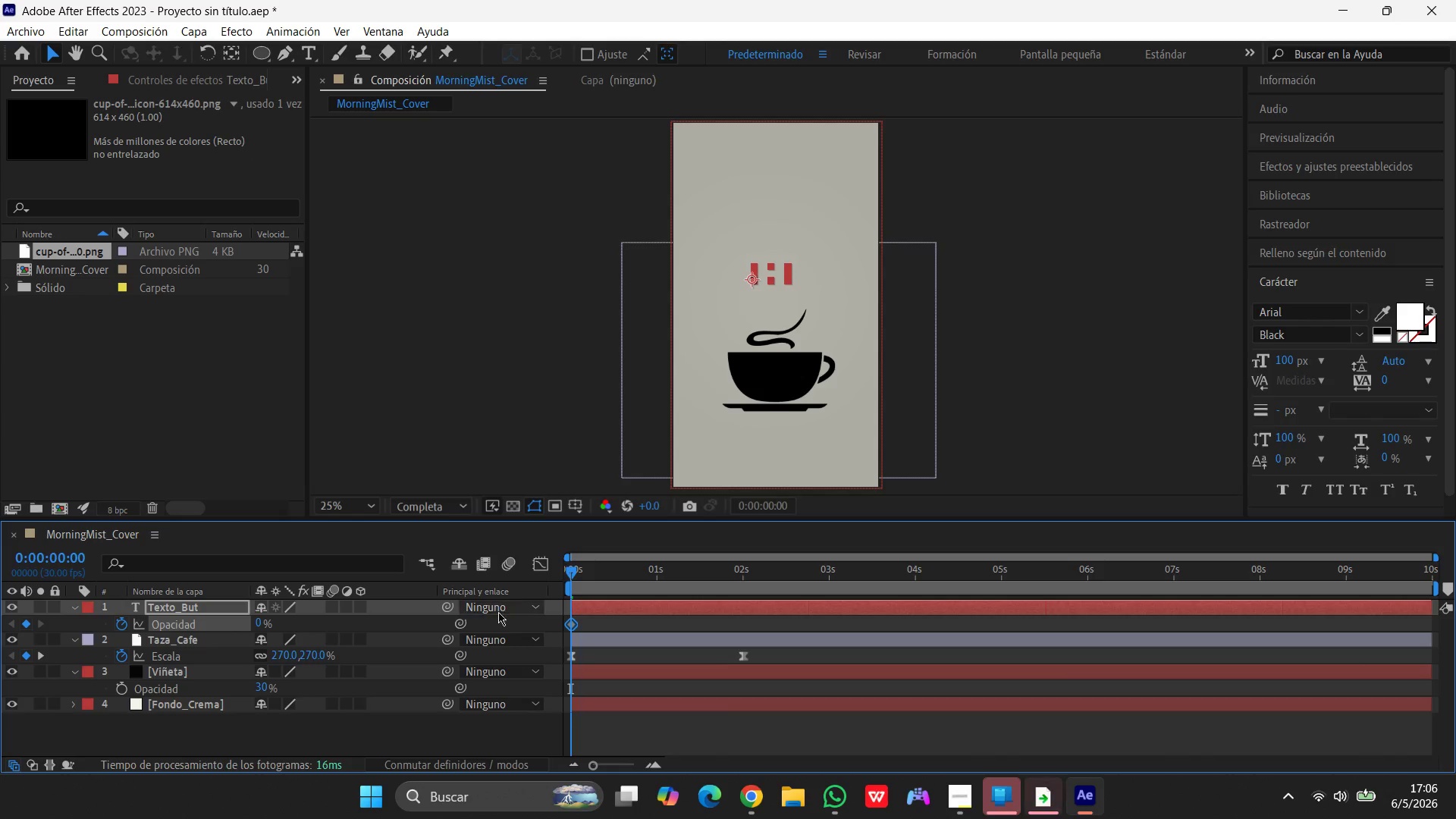 
left_click_drag(start_coordinate=[573, 573], to_coordinate=[660, 582])
 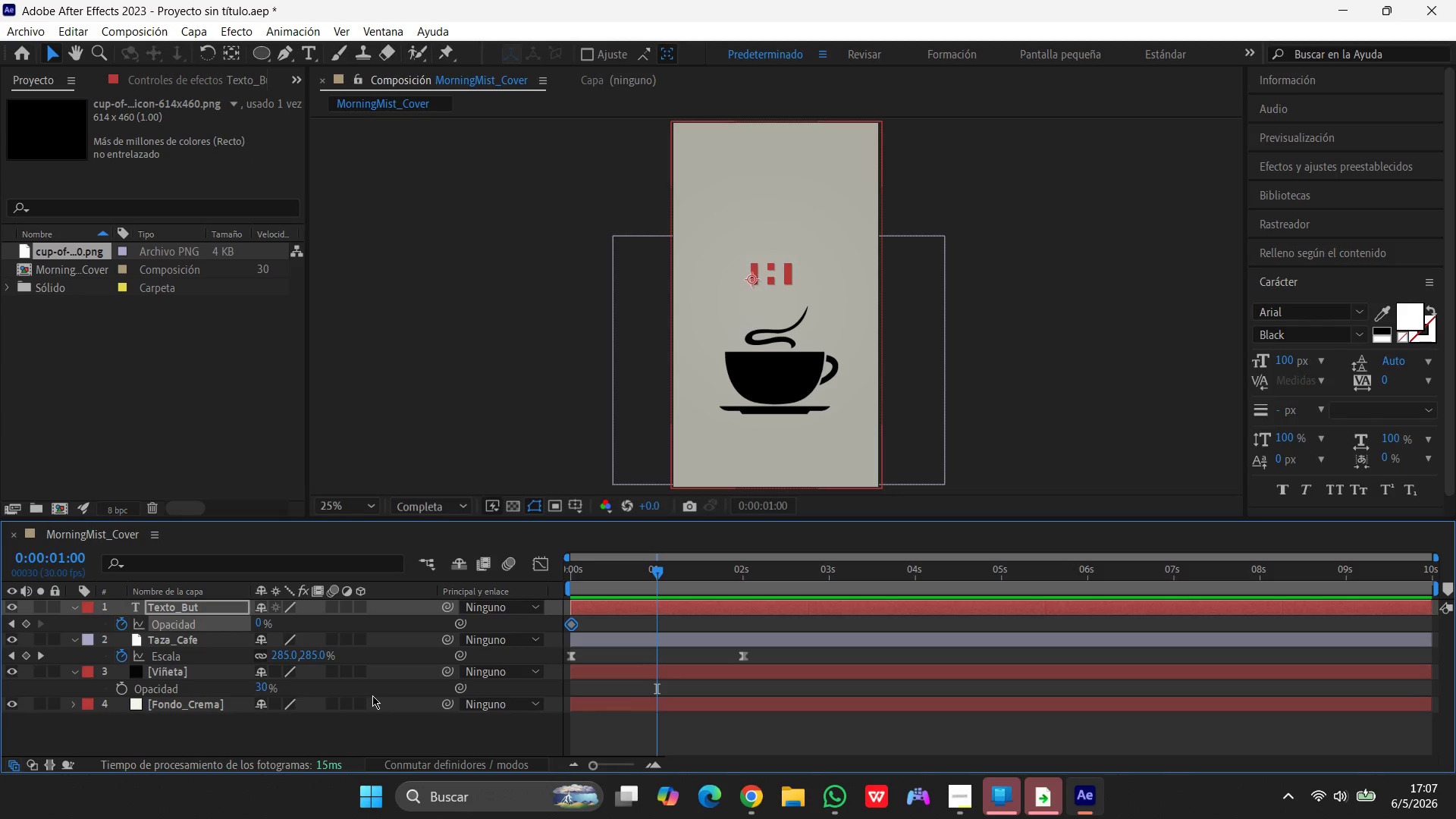 
wait(19.62)
 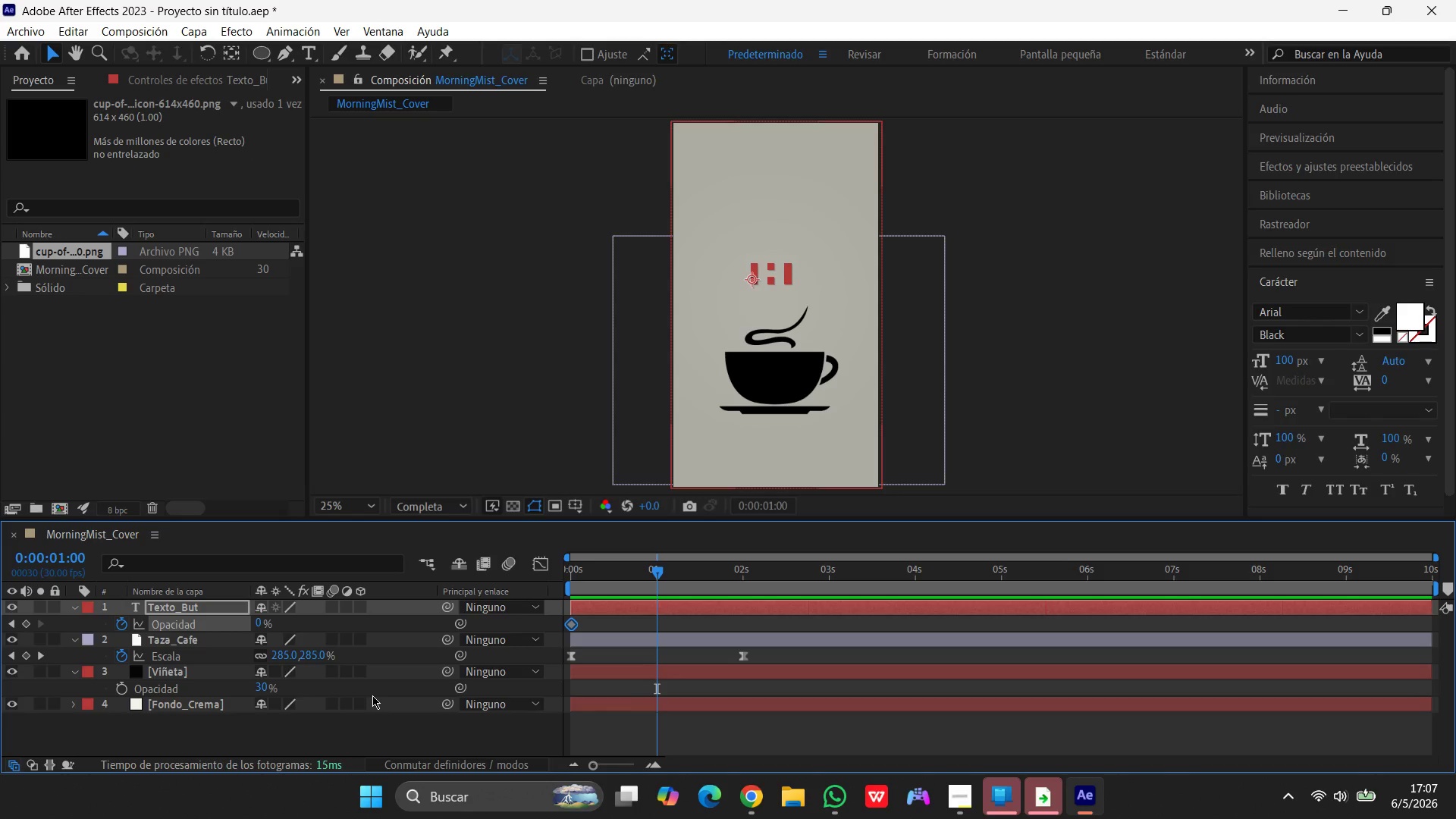 
left_click([256, 622])
 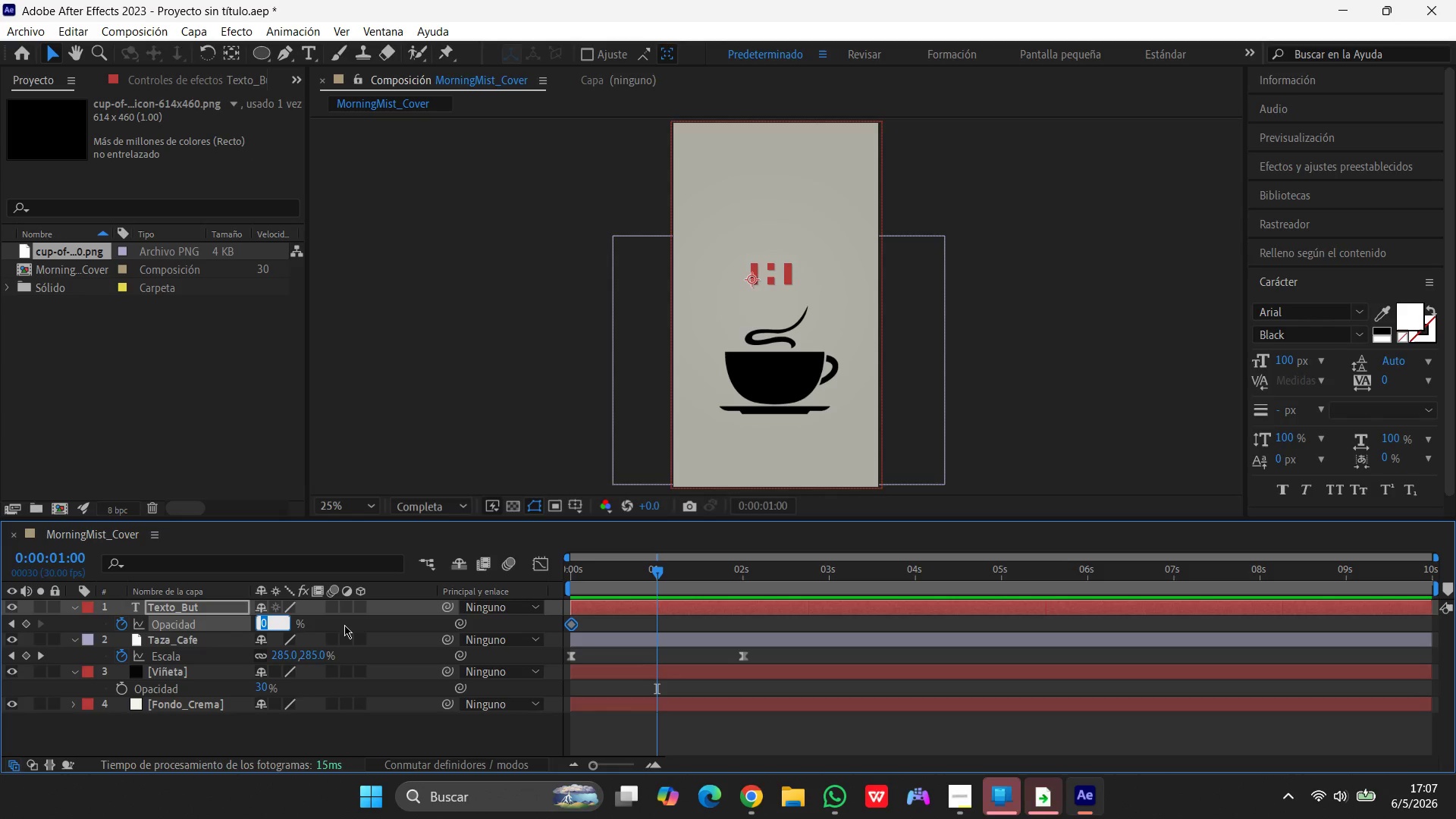 
key(Numpad1)
 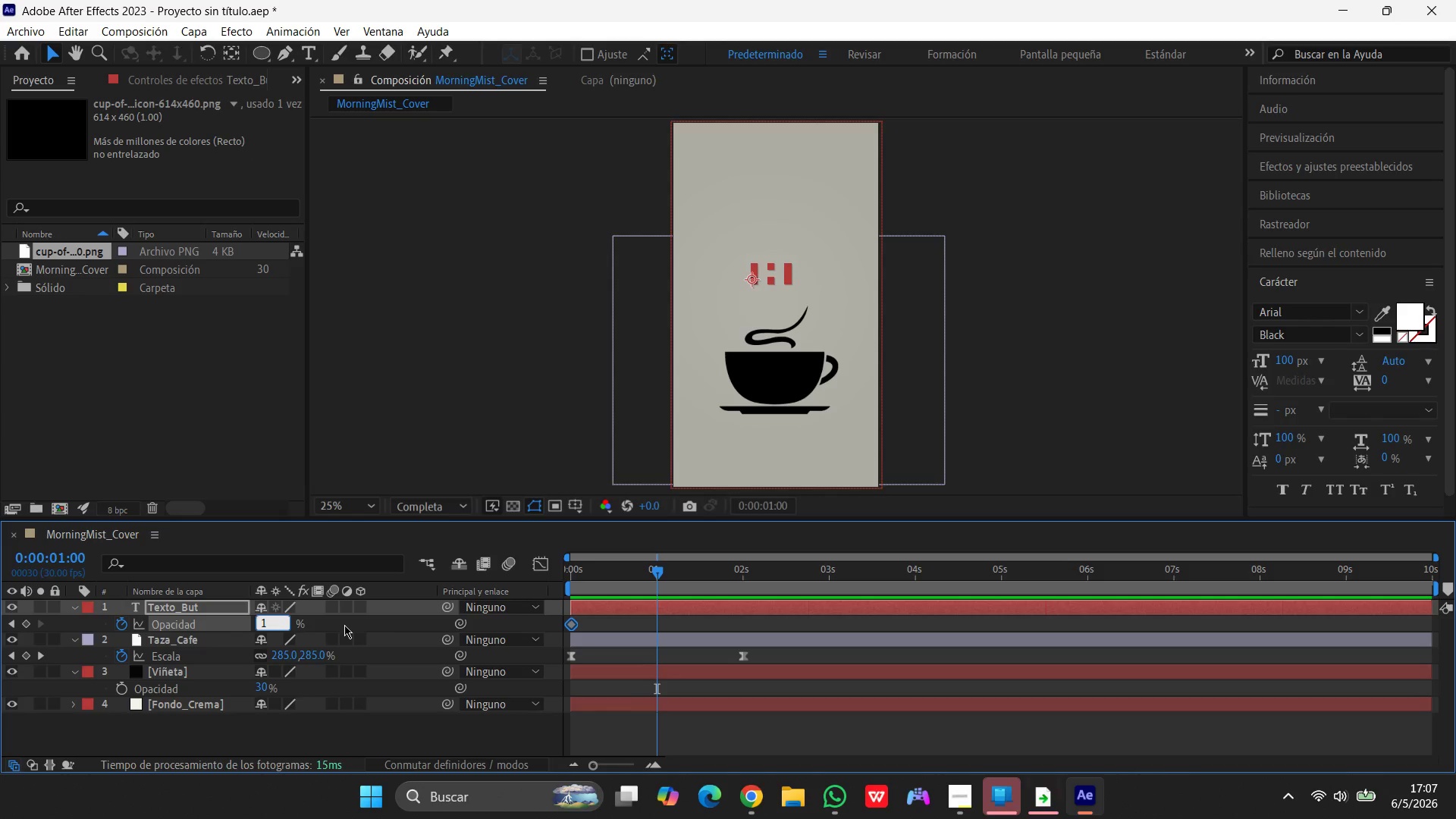 
key(Numpad0)
 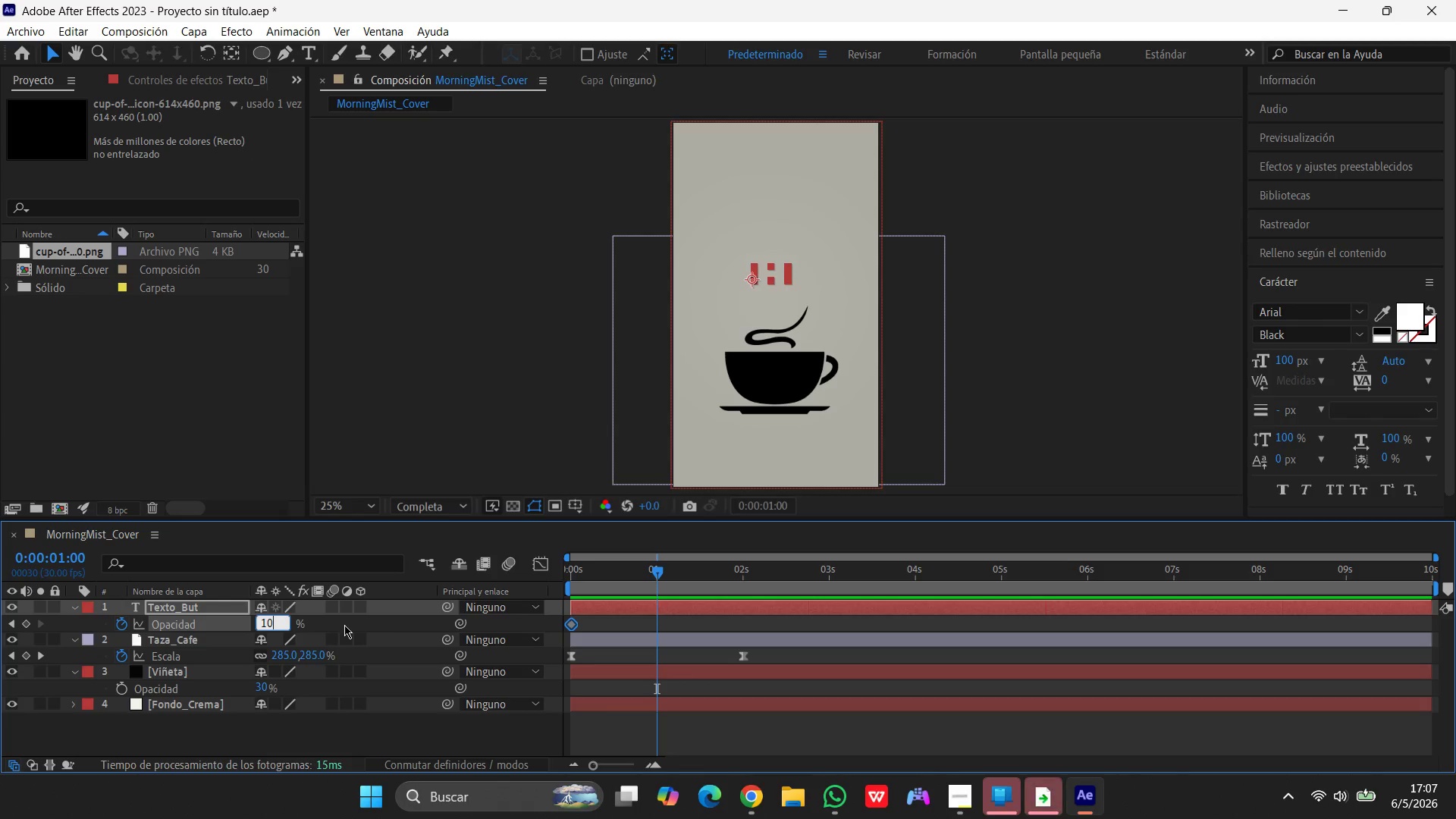 
key(Numpad0)
 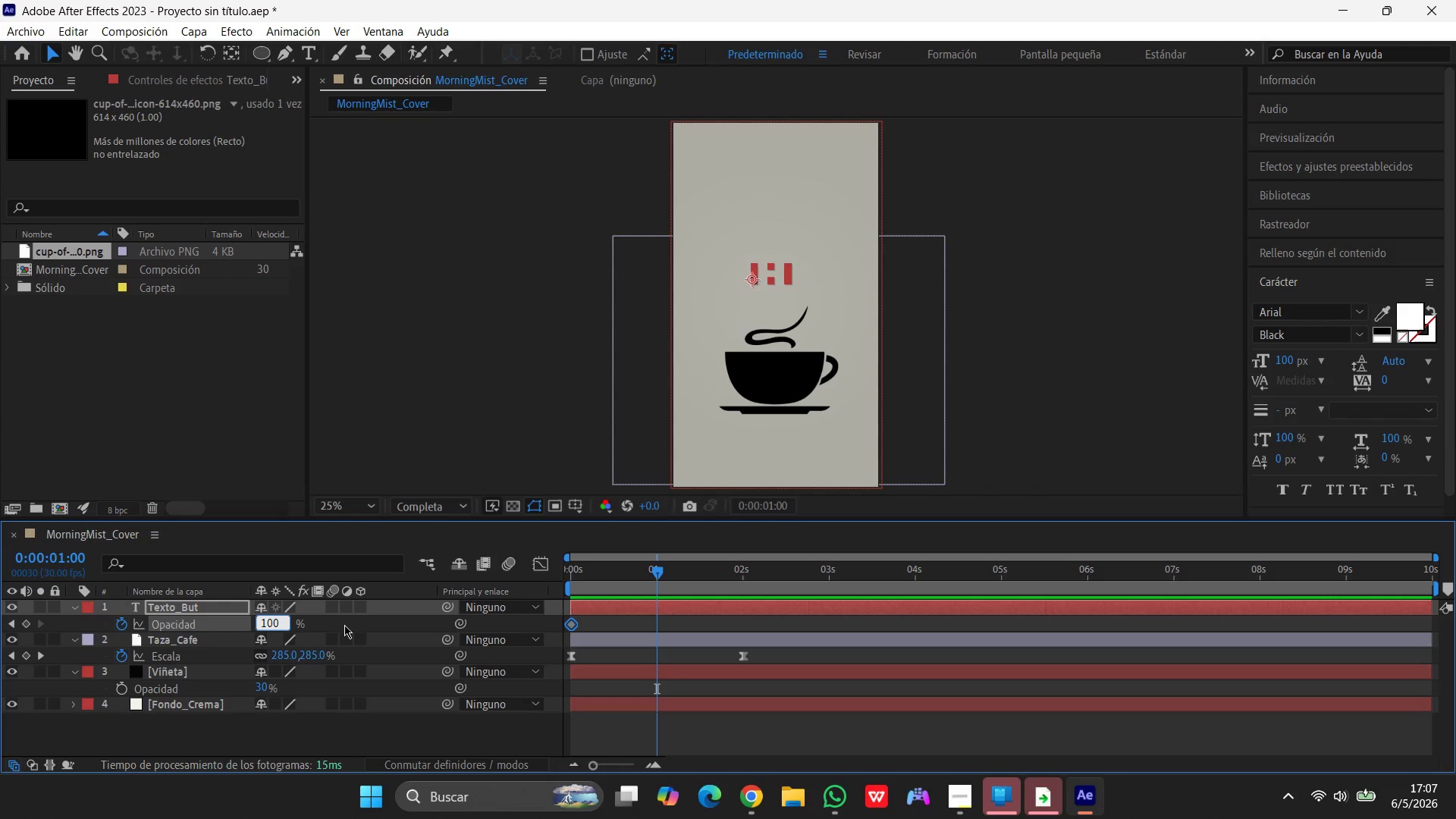 
key(Enter)
 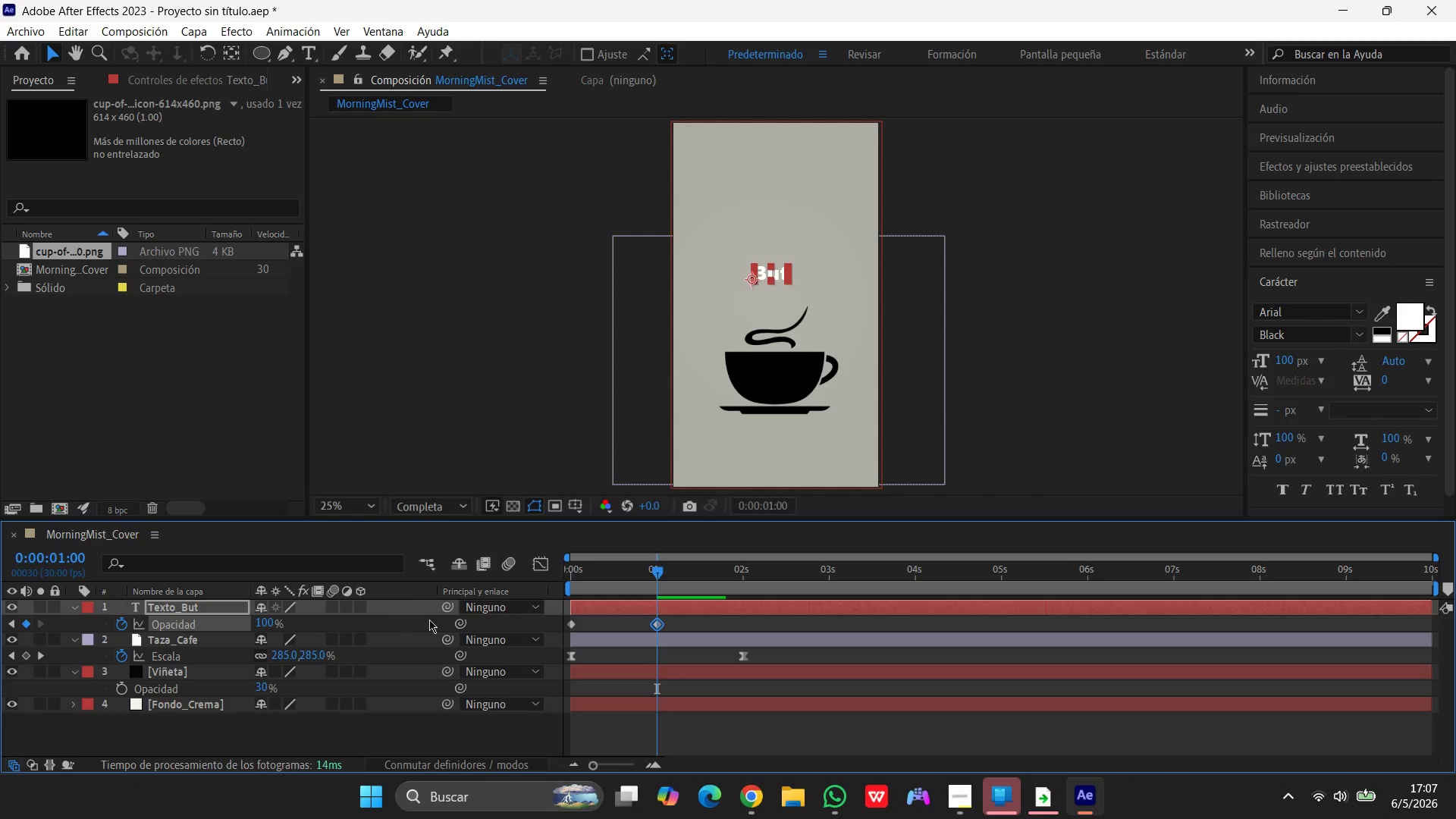 
hold_key(key=ShiftLeft, duration=0.72)
left_click([571, 623])
 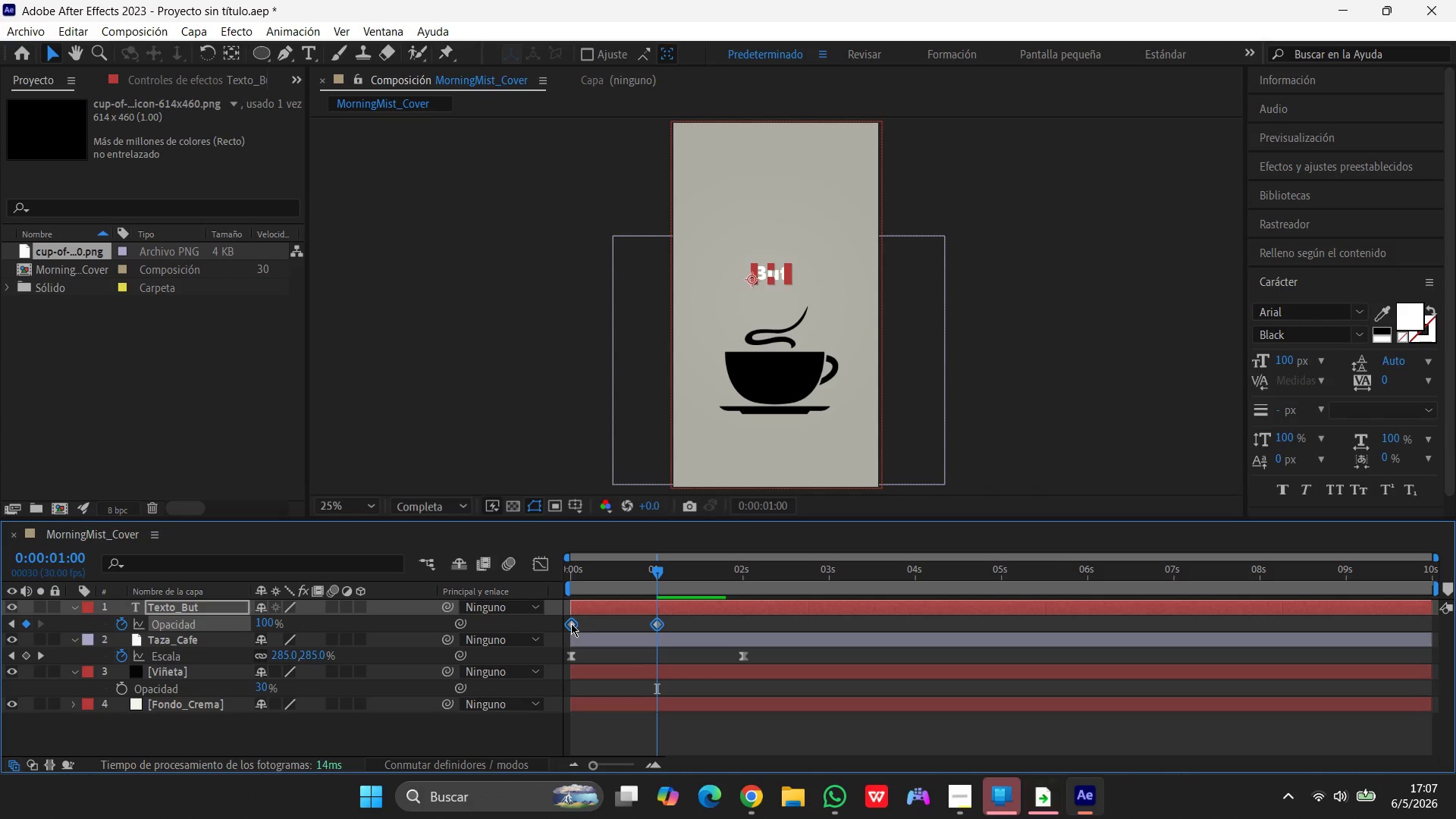 
right_click([571, 623])
 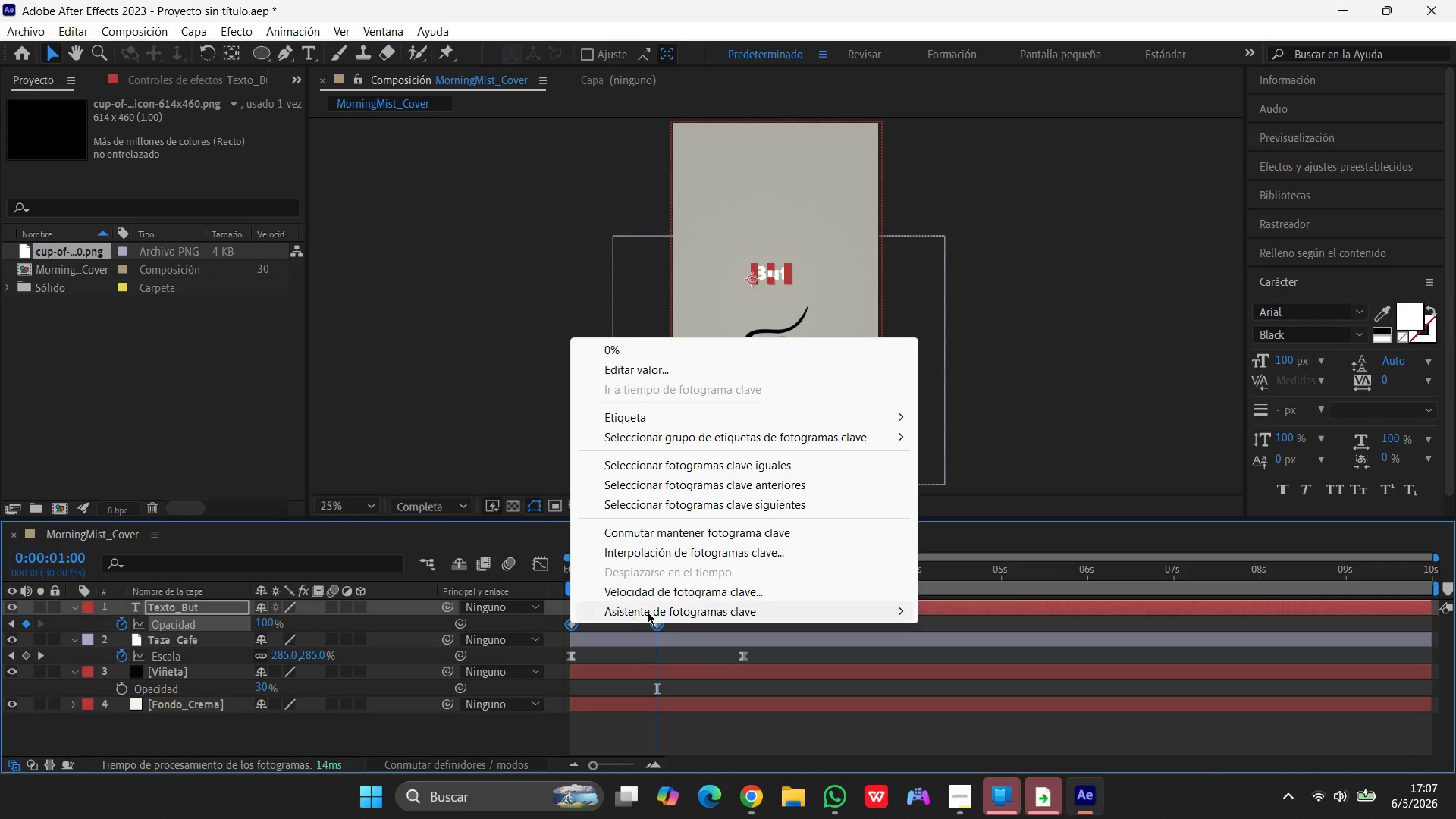 
left_click([650, 611])
 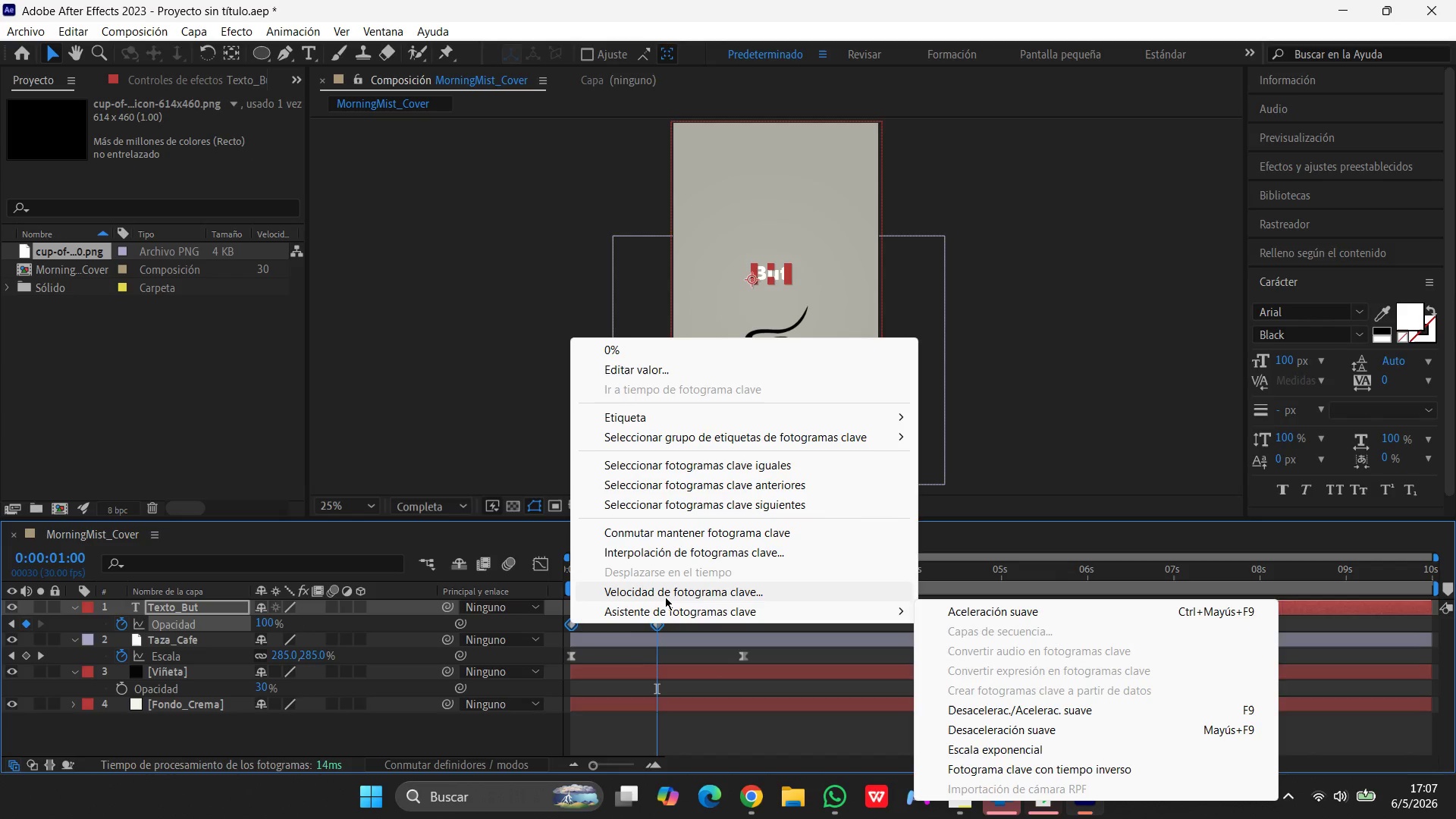 
left_click([668, 595])
 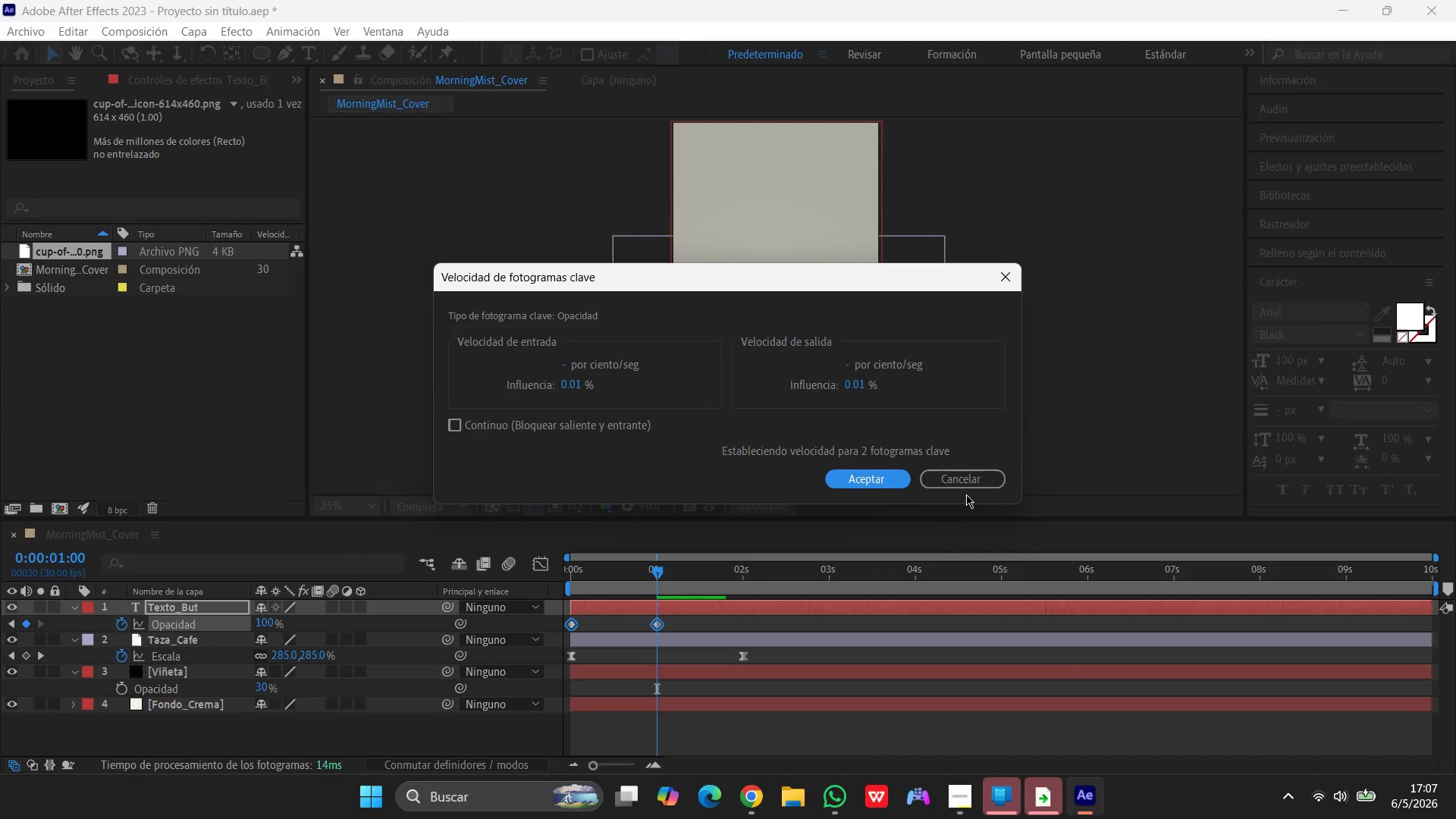 
left_click([969, 479])
 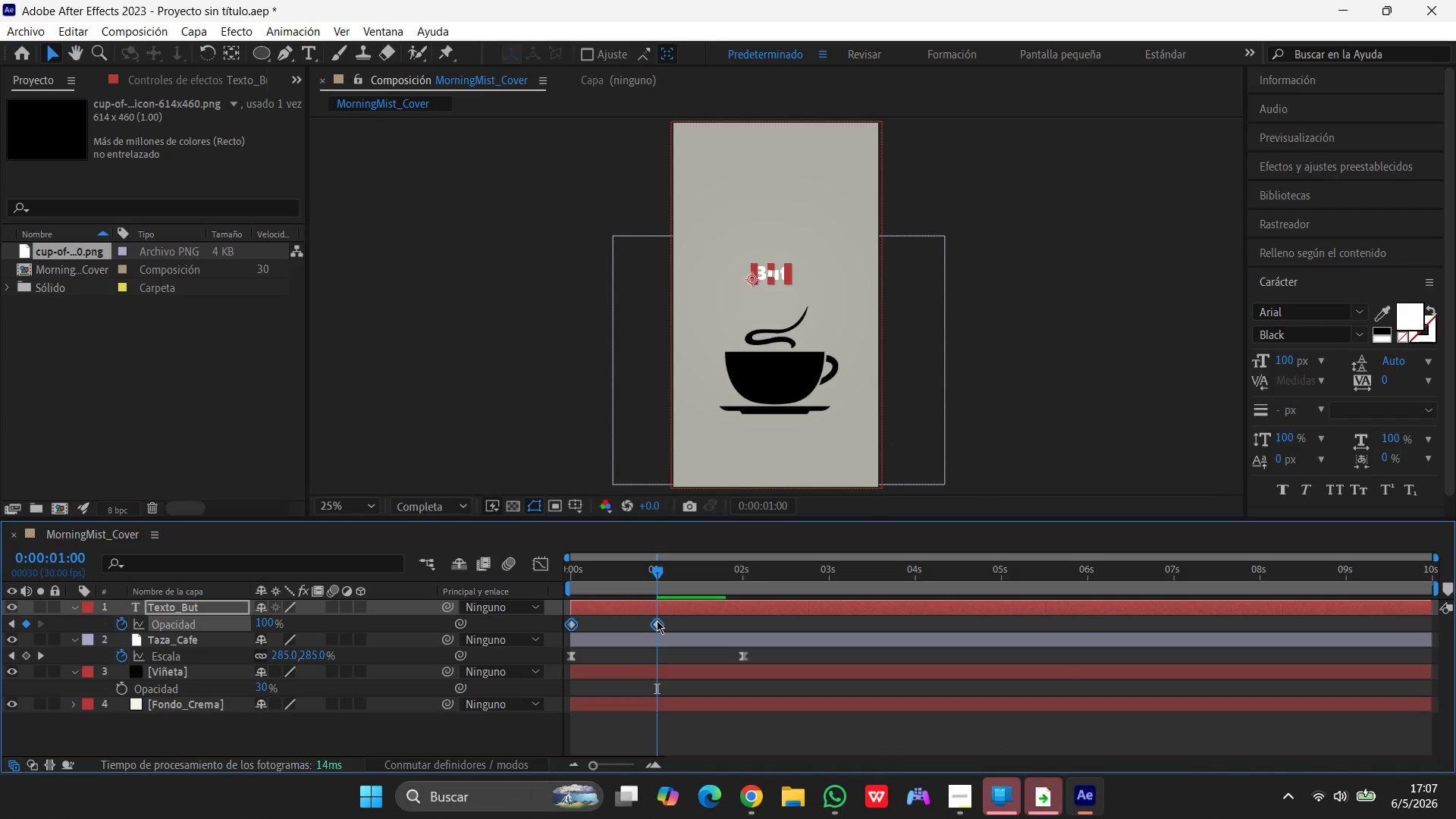 
right_click([655, 622])
 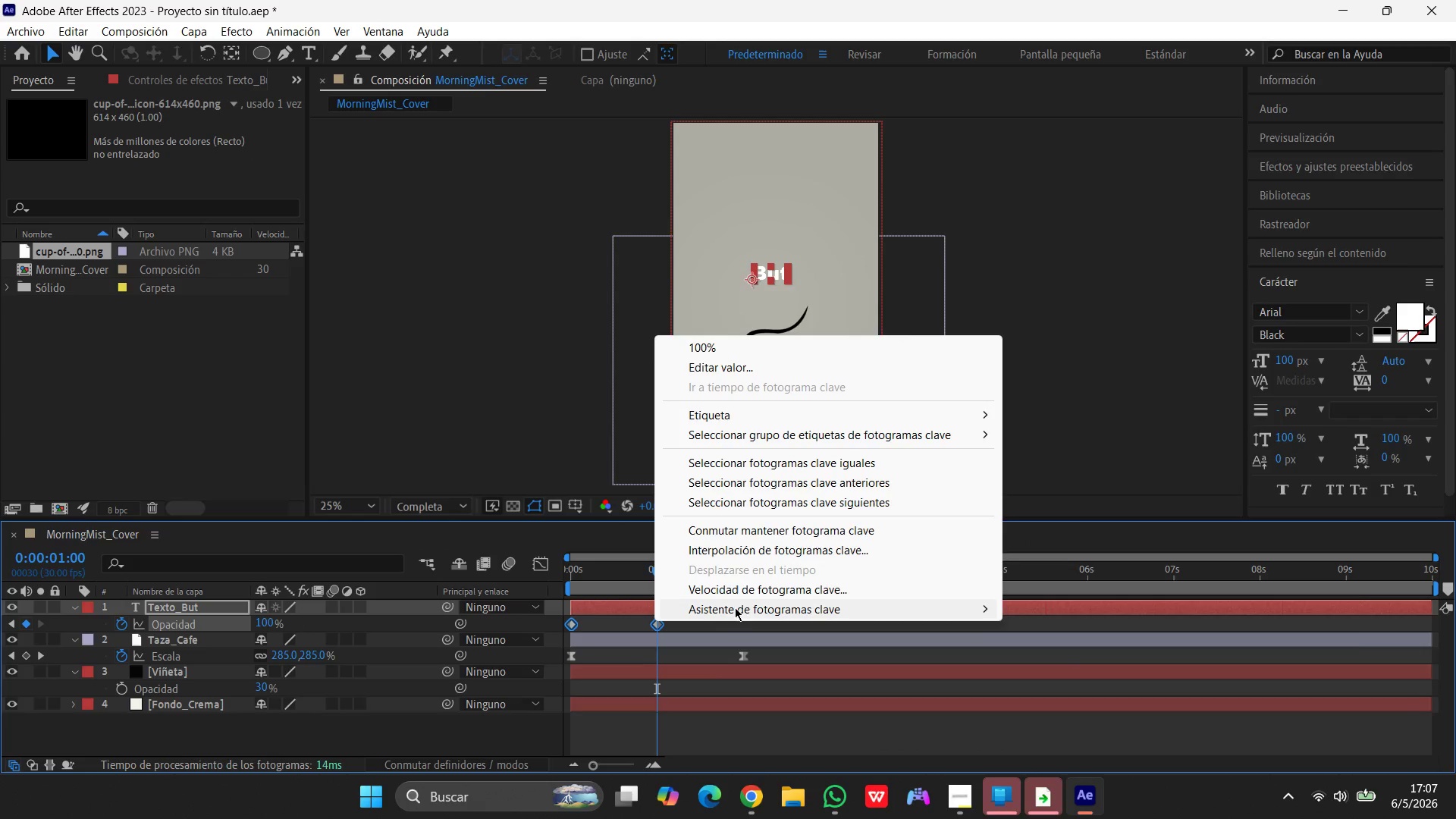 
left_click([737, 607])
 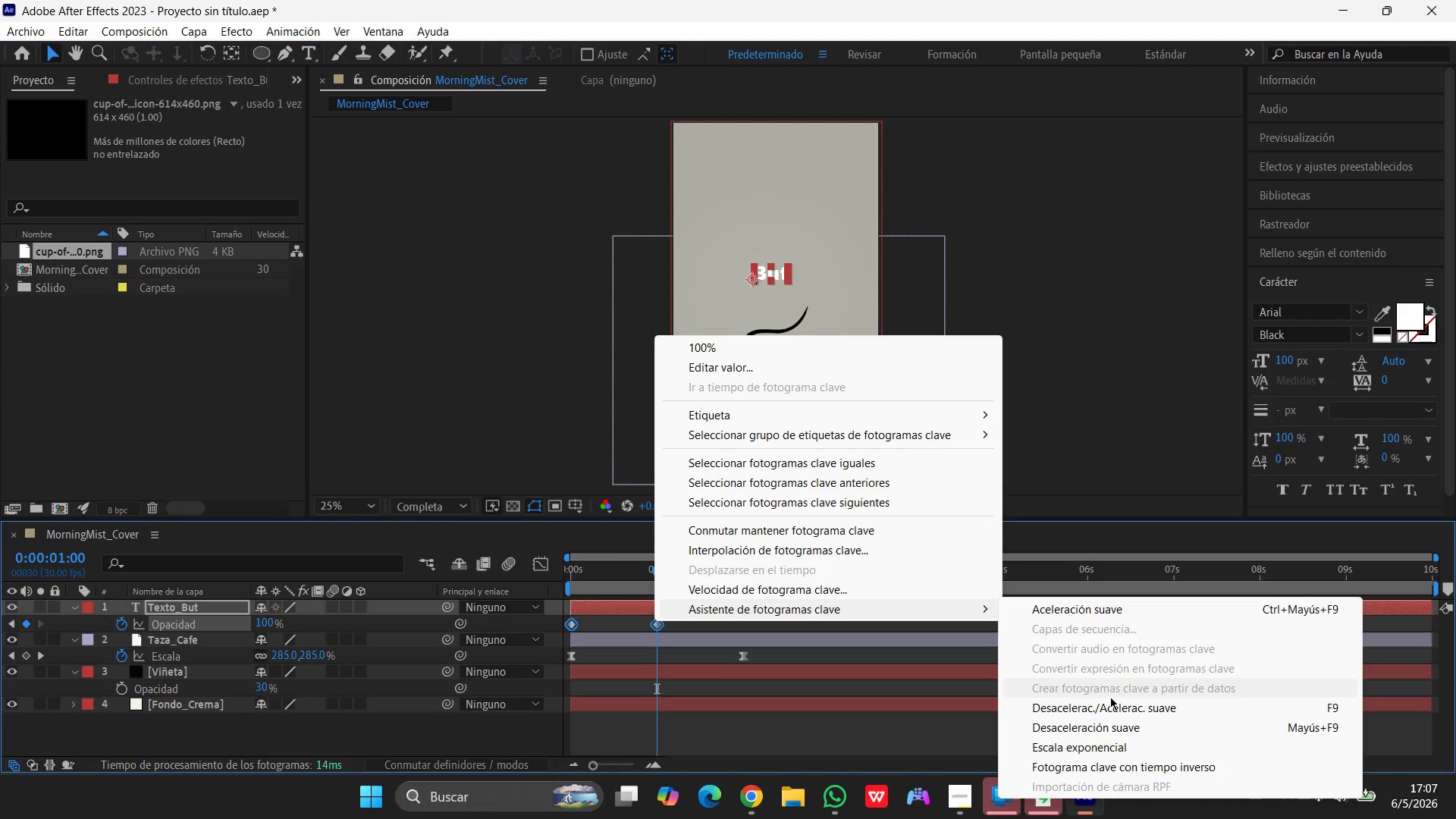 
left_click([1116, 705])
 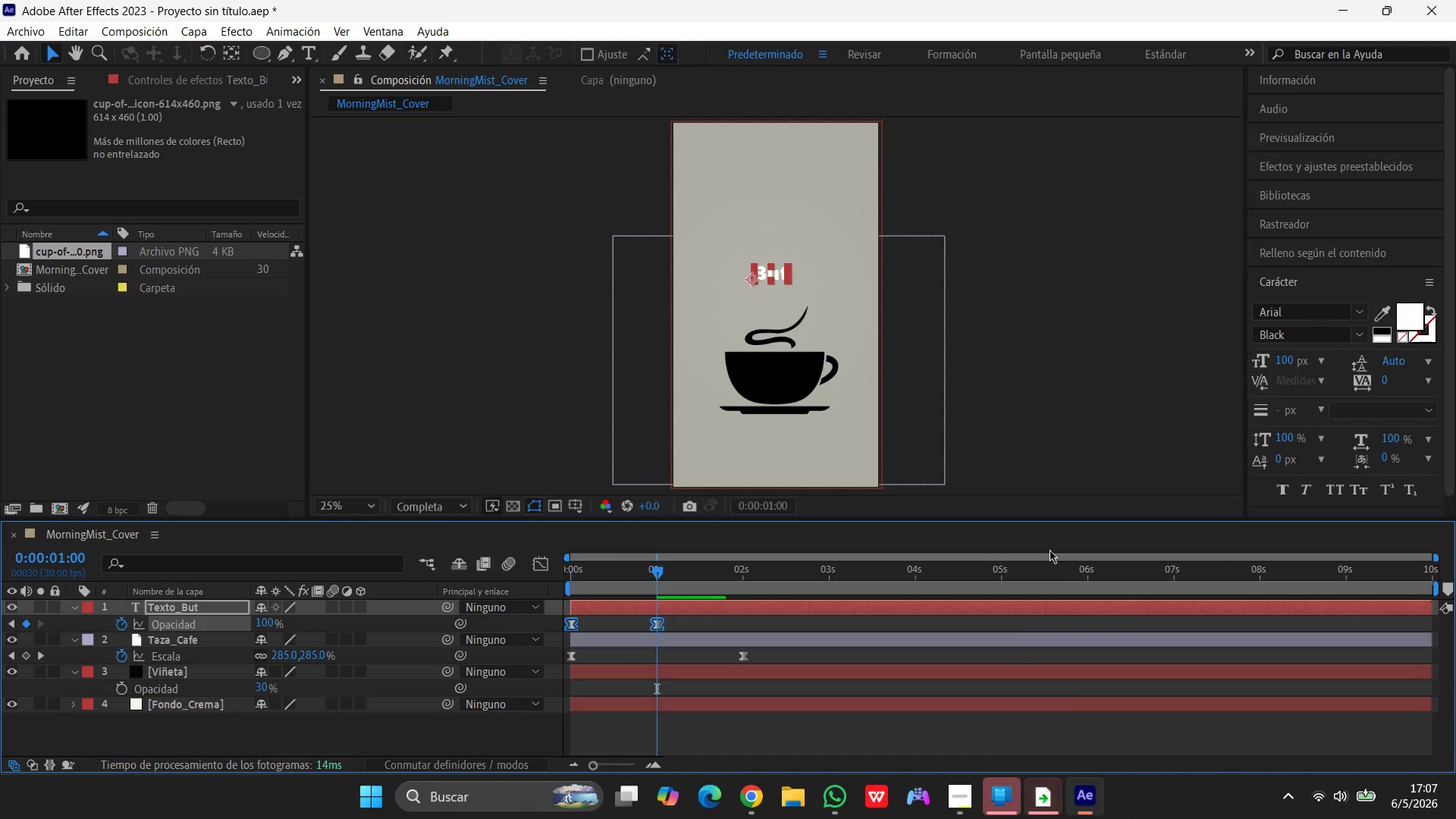 
left_click([1062, 271])
 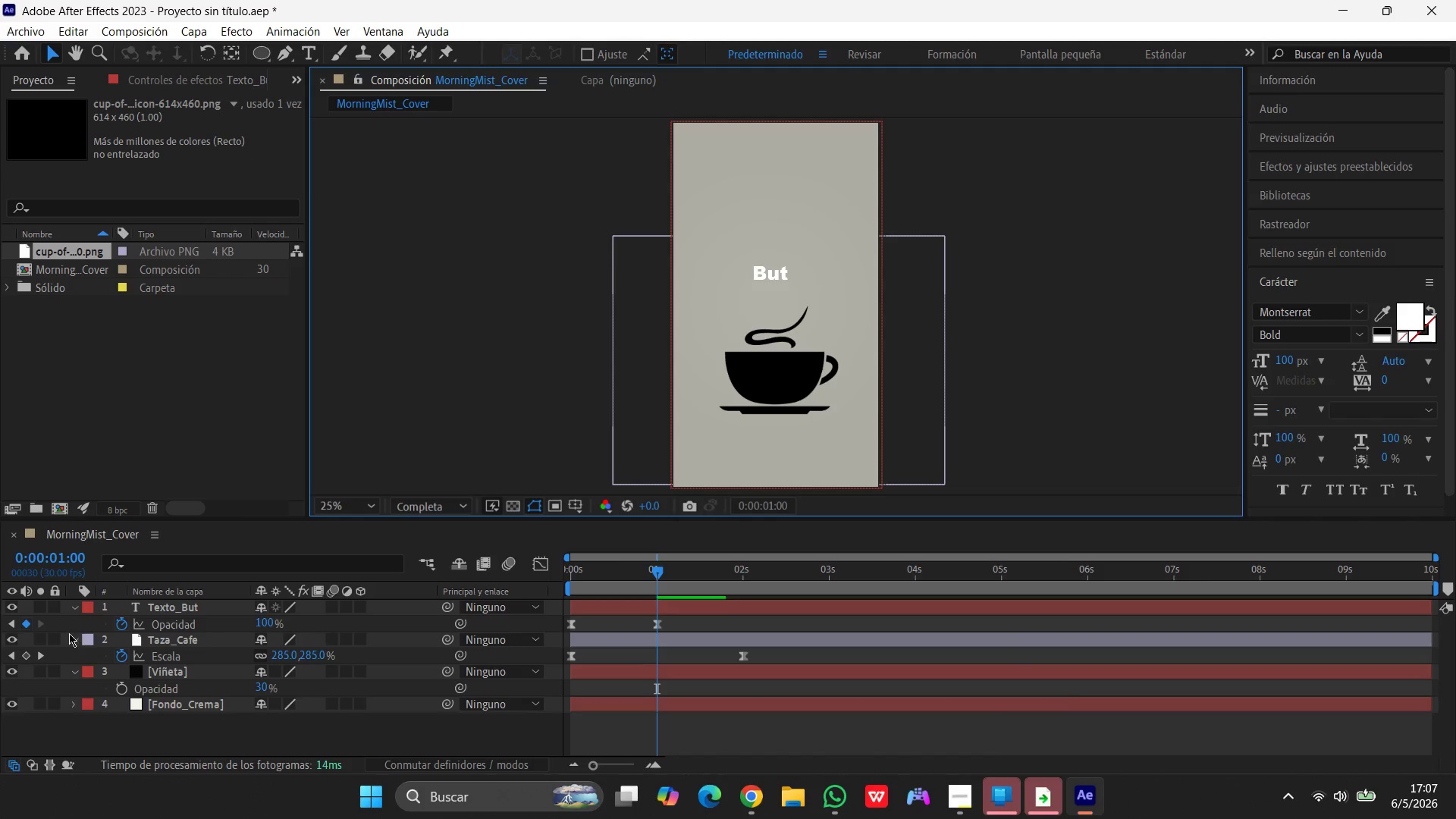 
left_click([74, 637])
 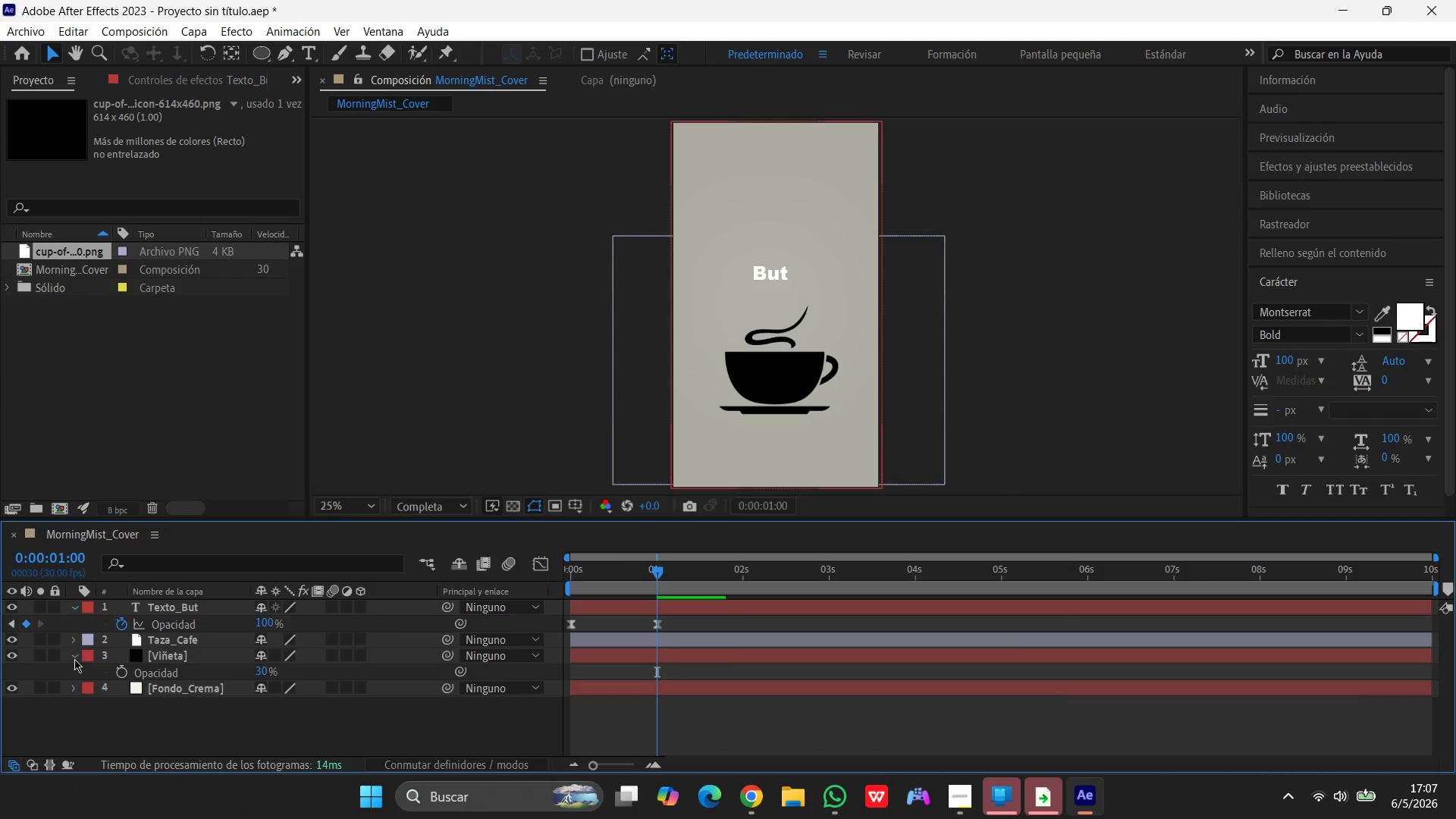 
left_click([74, 659])
 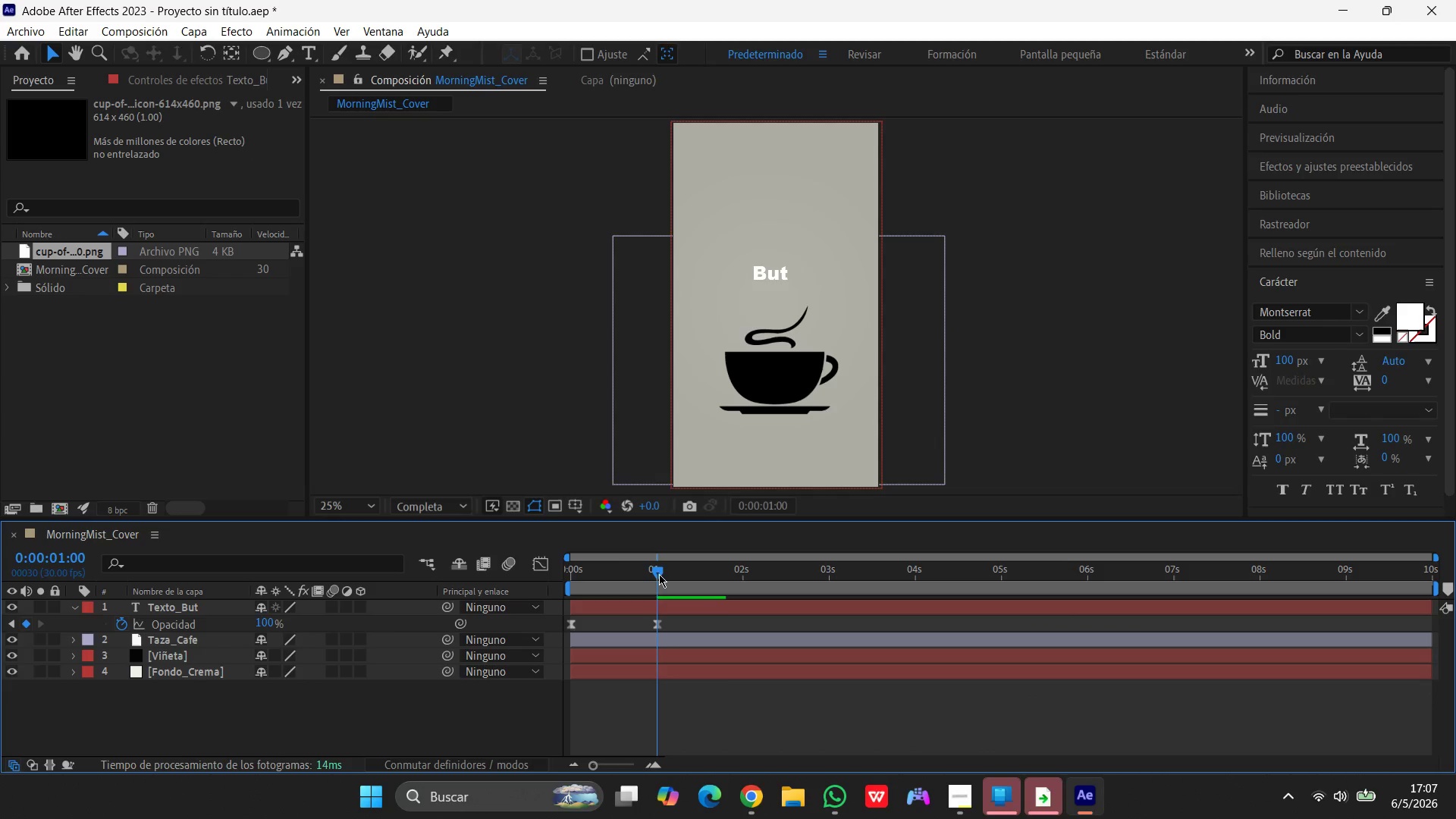 
left_click_drag(start_coordinate=[644, 574], to_coordinate=[397, 563])
 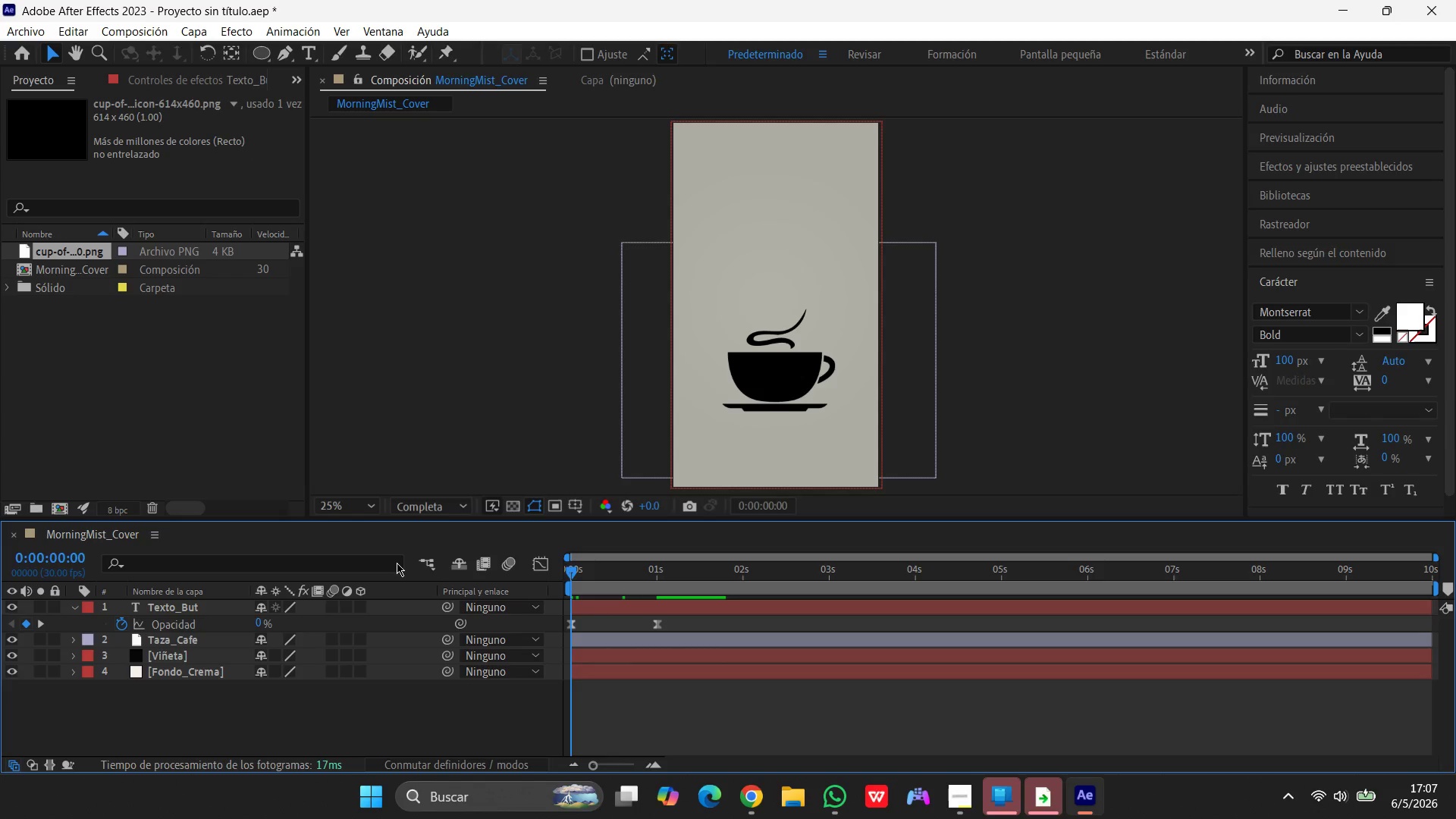 
key(Space)
 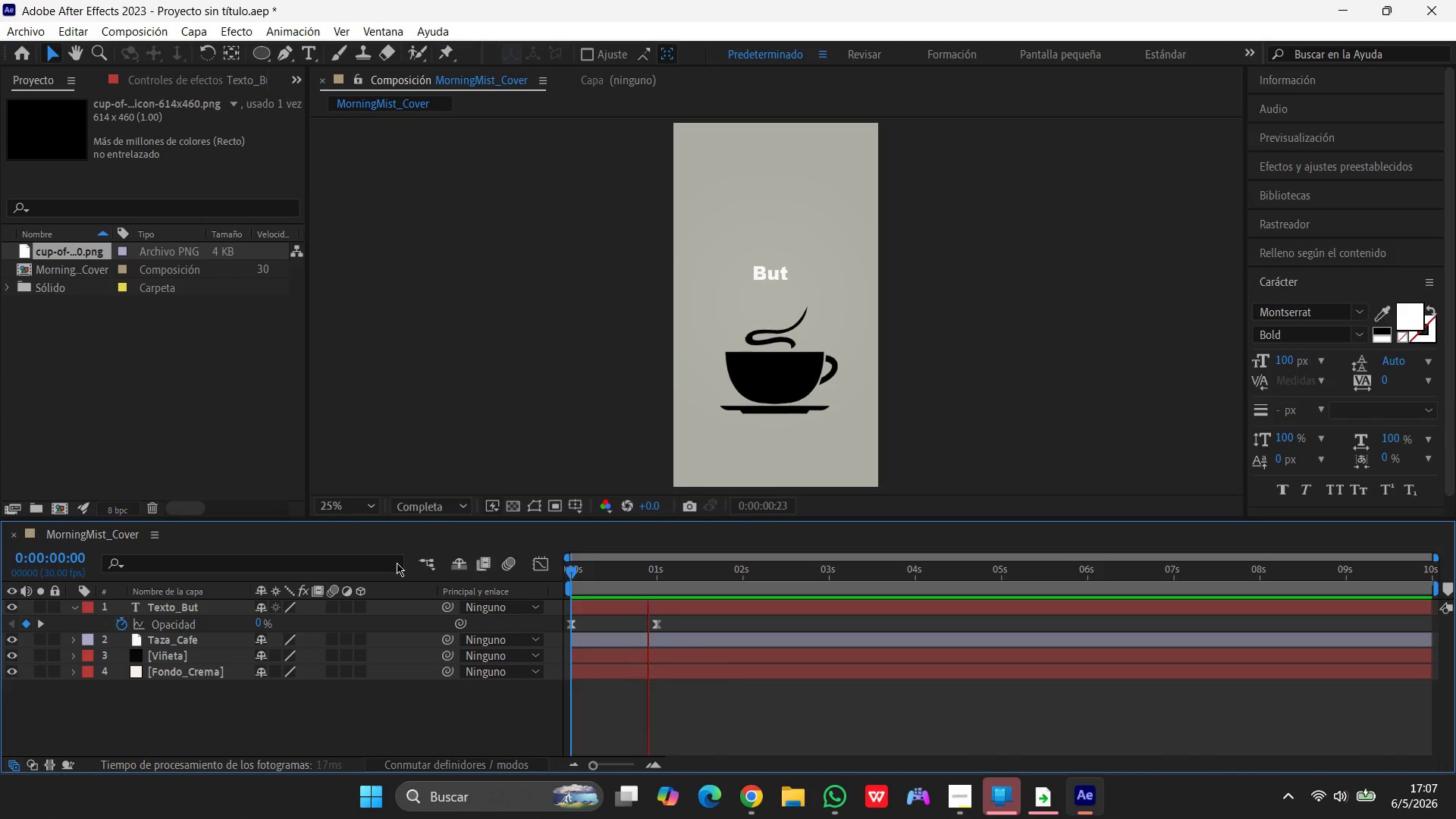 
key(Space)
 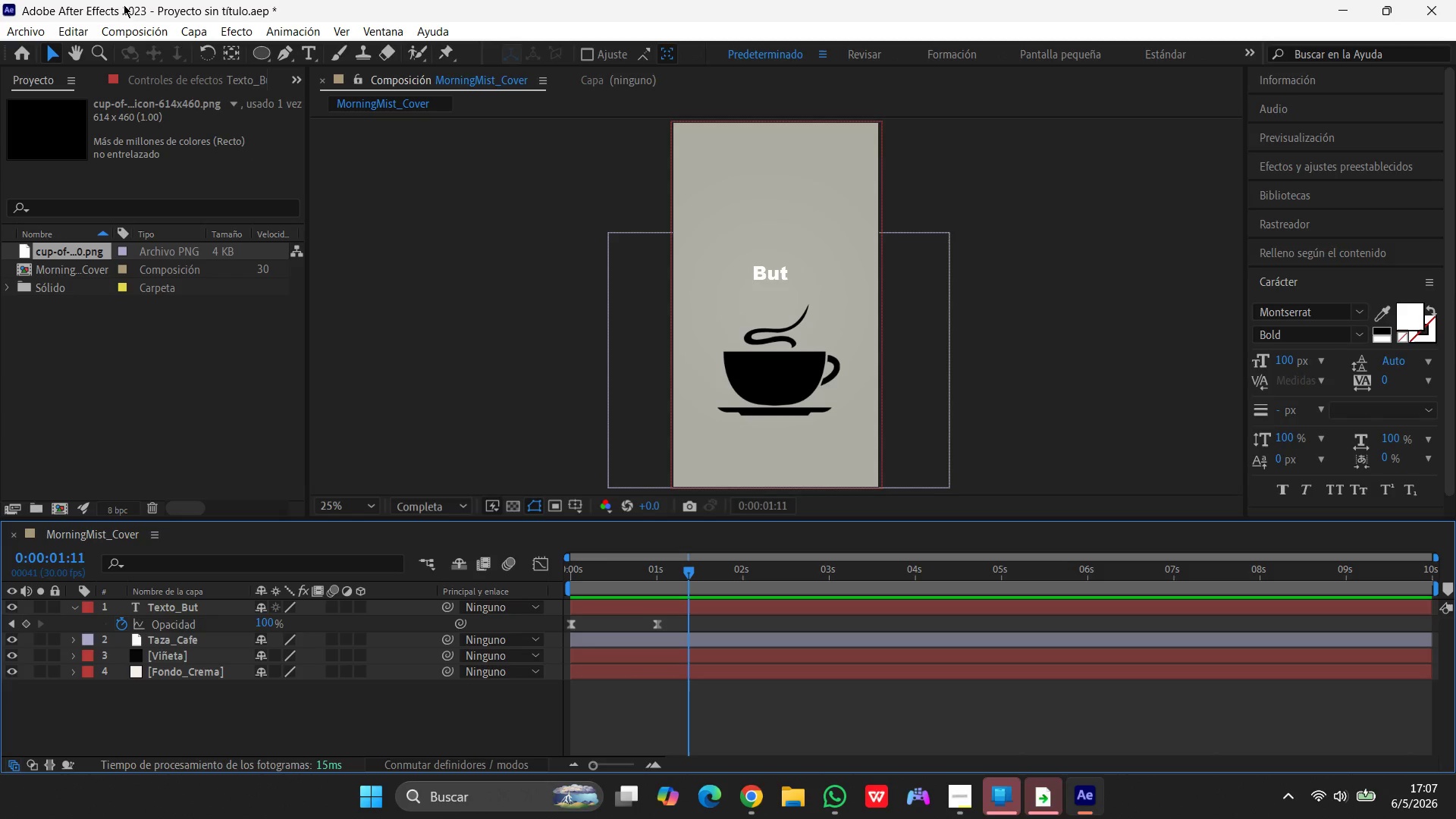 
wait(5.45)
 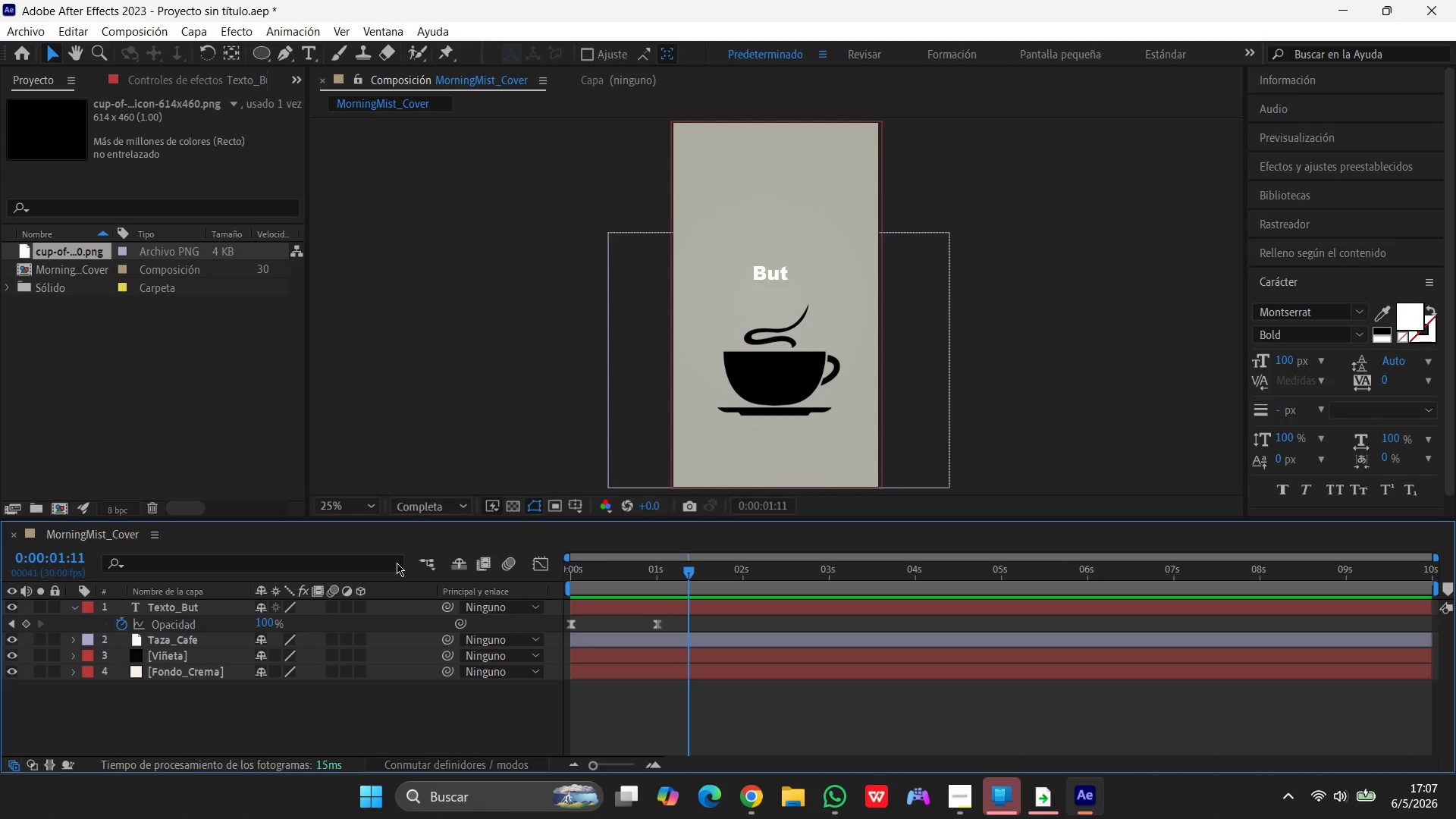 
left_click([191, 33])
 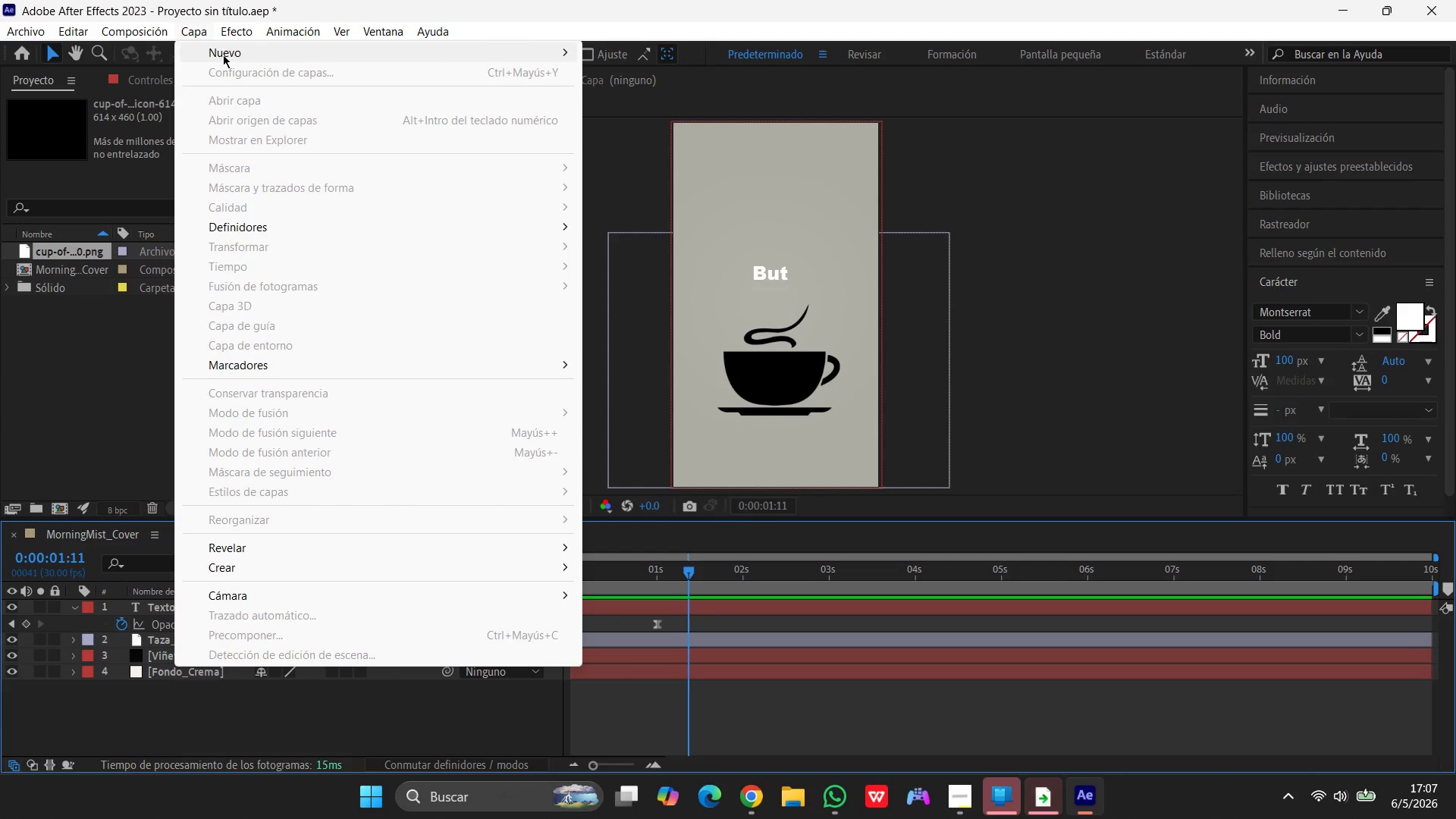 
left_click([223, 55])
 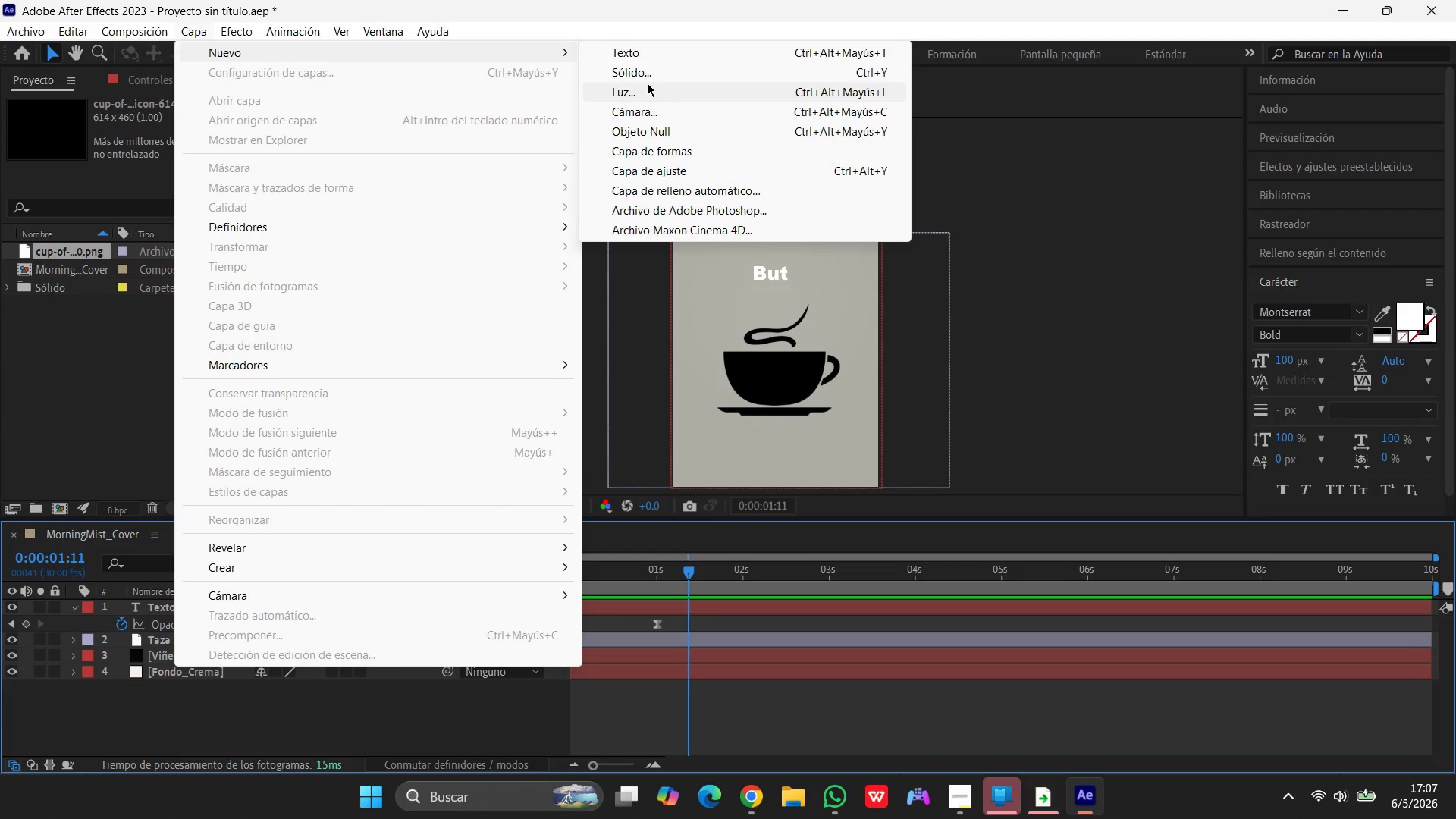 
left_click([648, 51])
 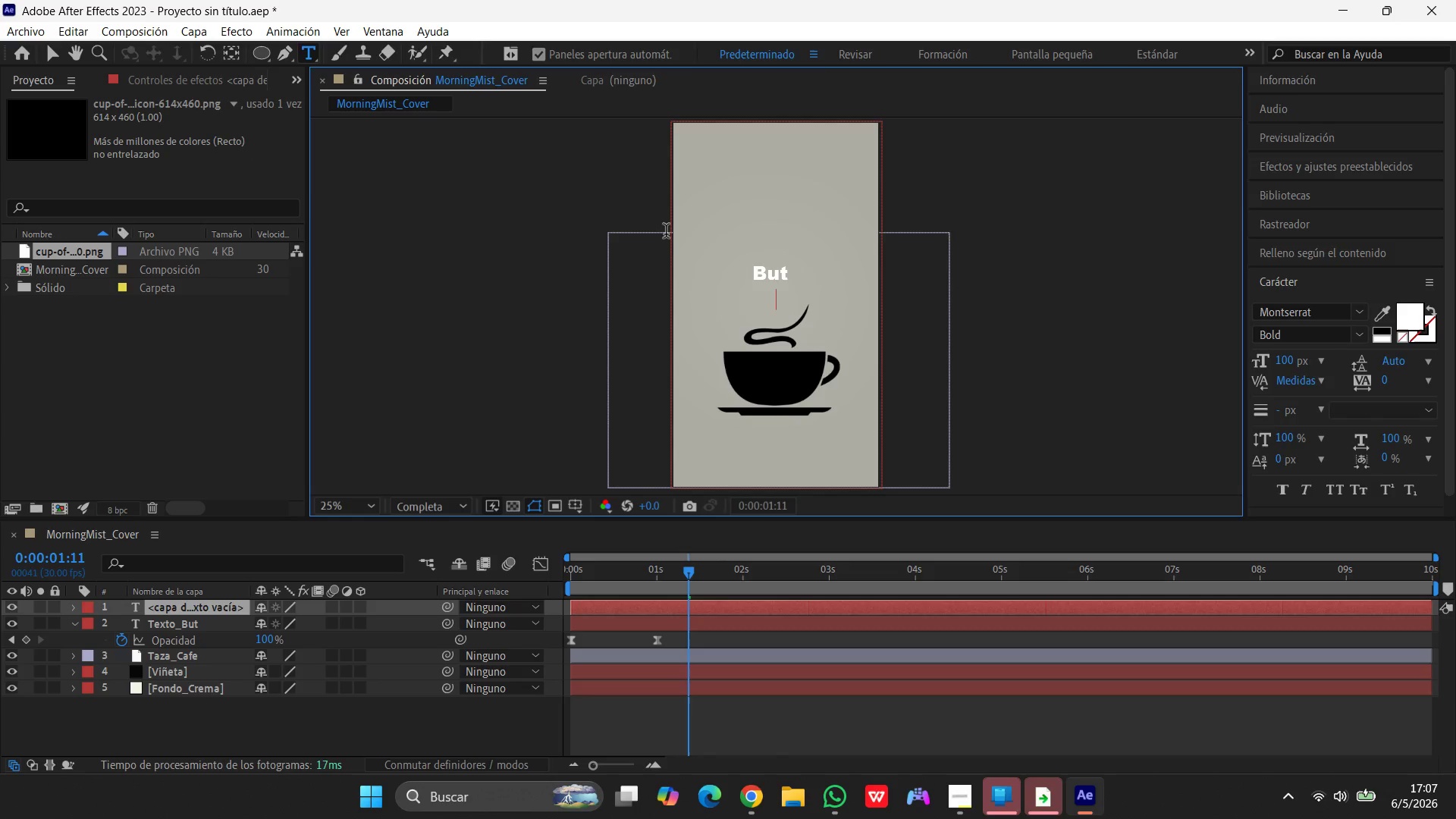 
wait(5.23)
 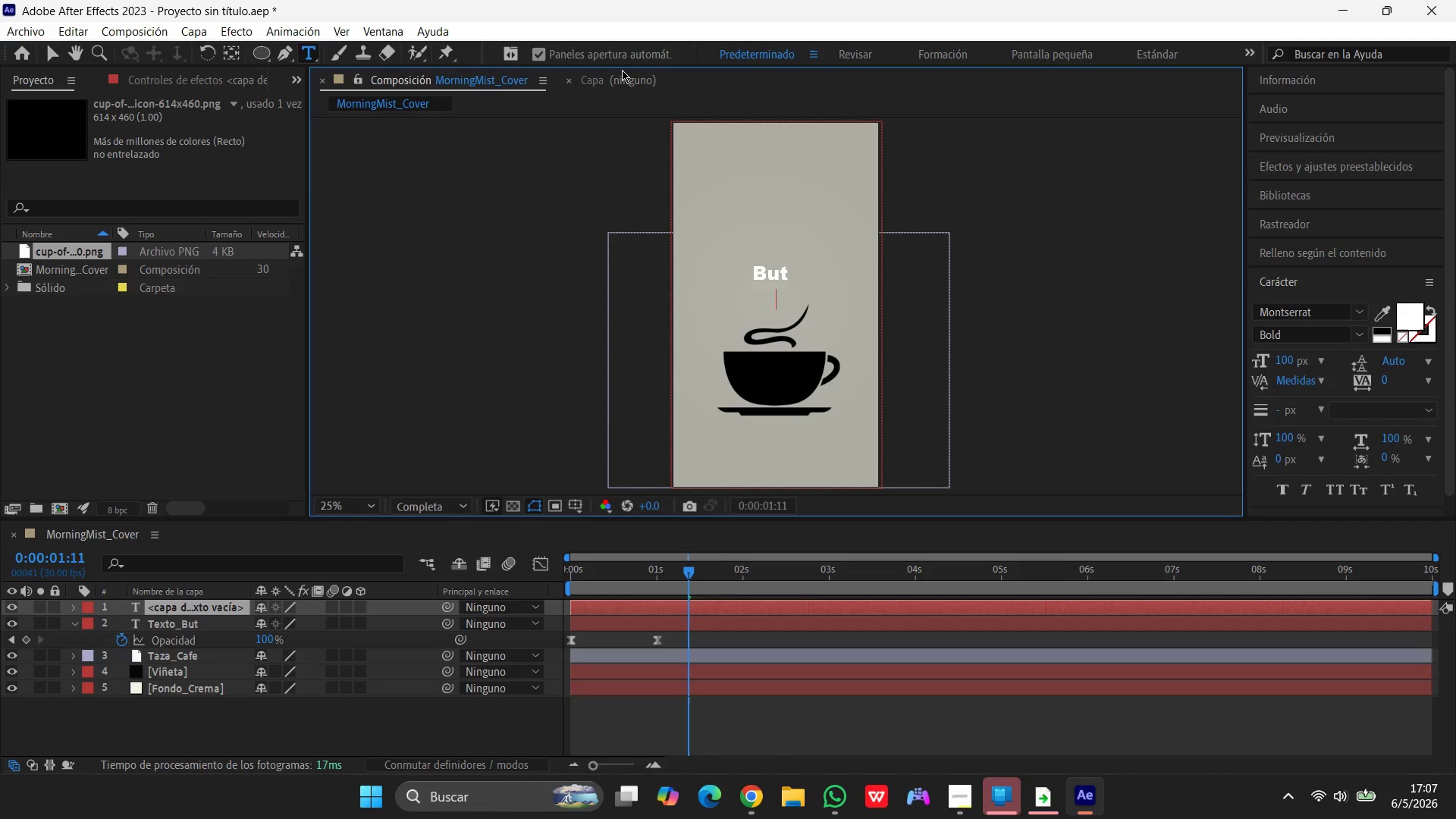 
type(FIRTS)
key(Backspace)
key(Backspace)
key(Backspace)
key(Backspace)
key(Backspace)
type(First)
 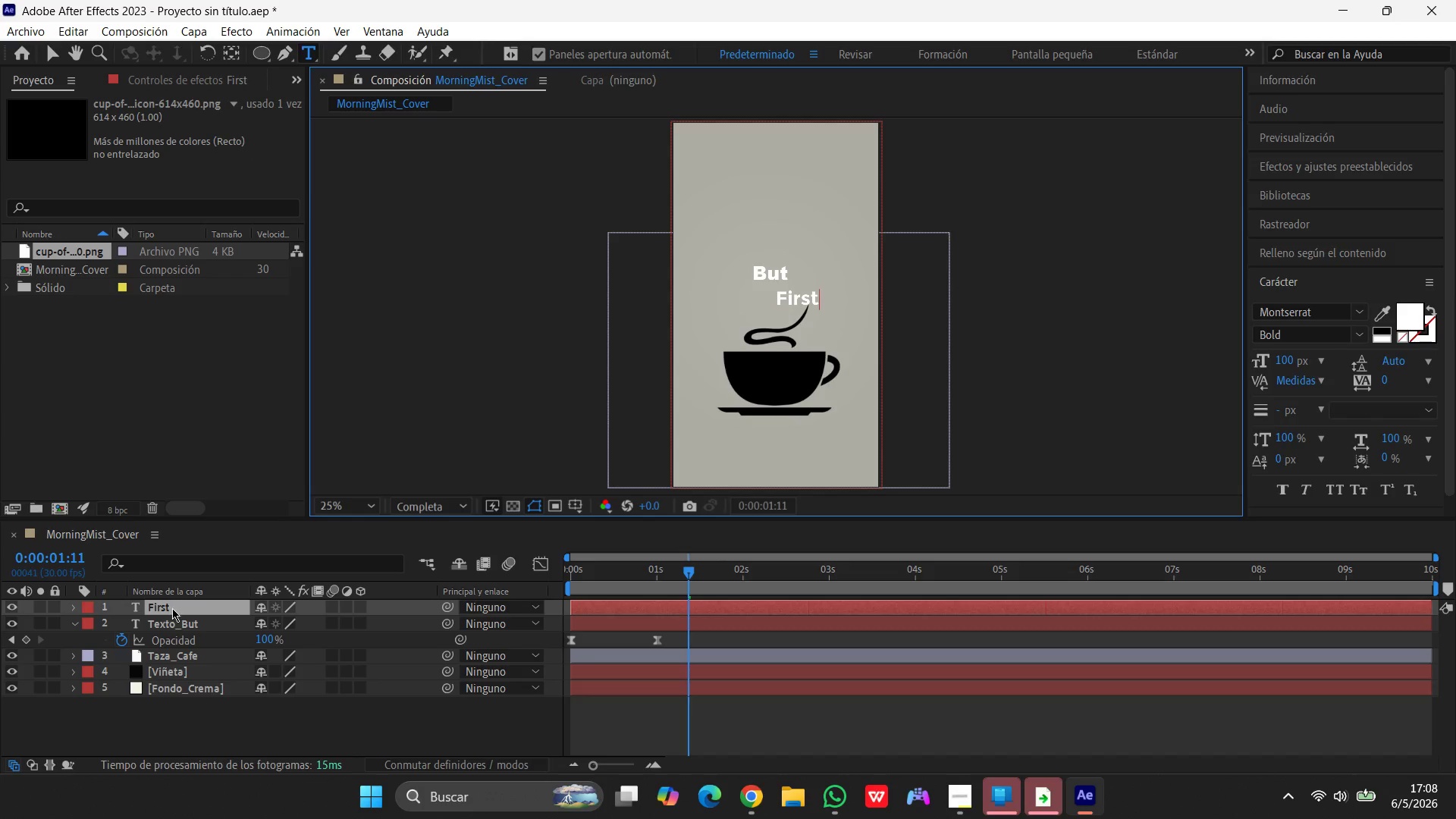 
wait(6.34)
 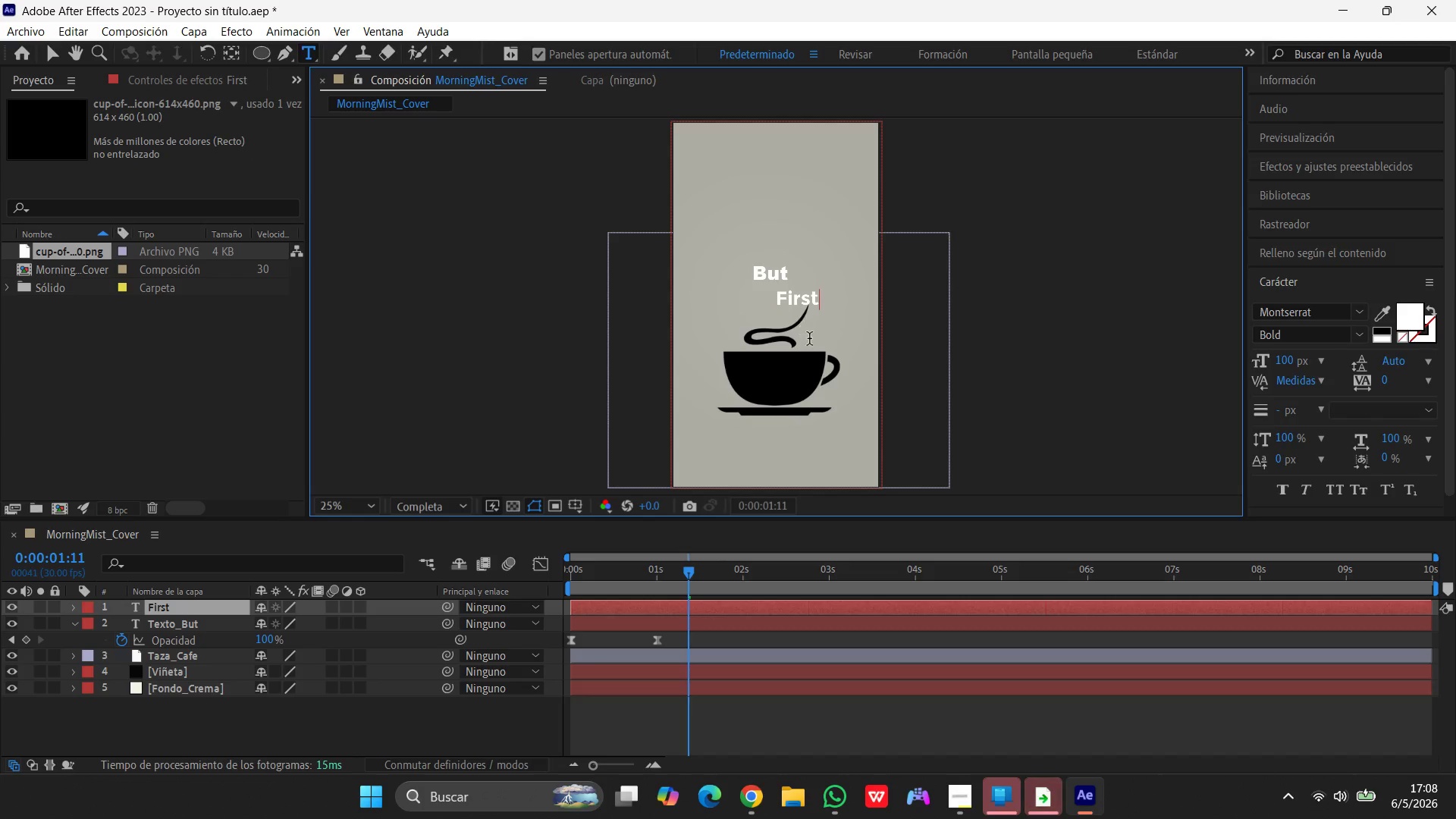 
key(Enter)
 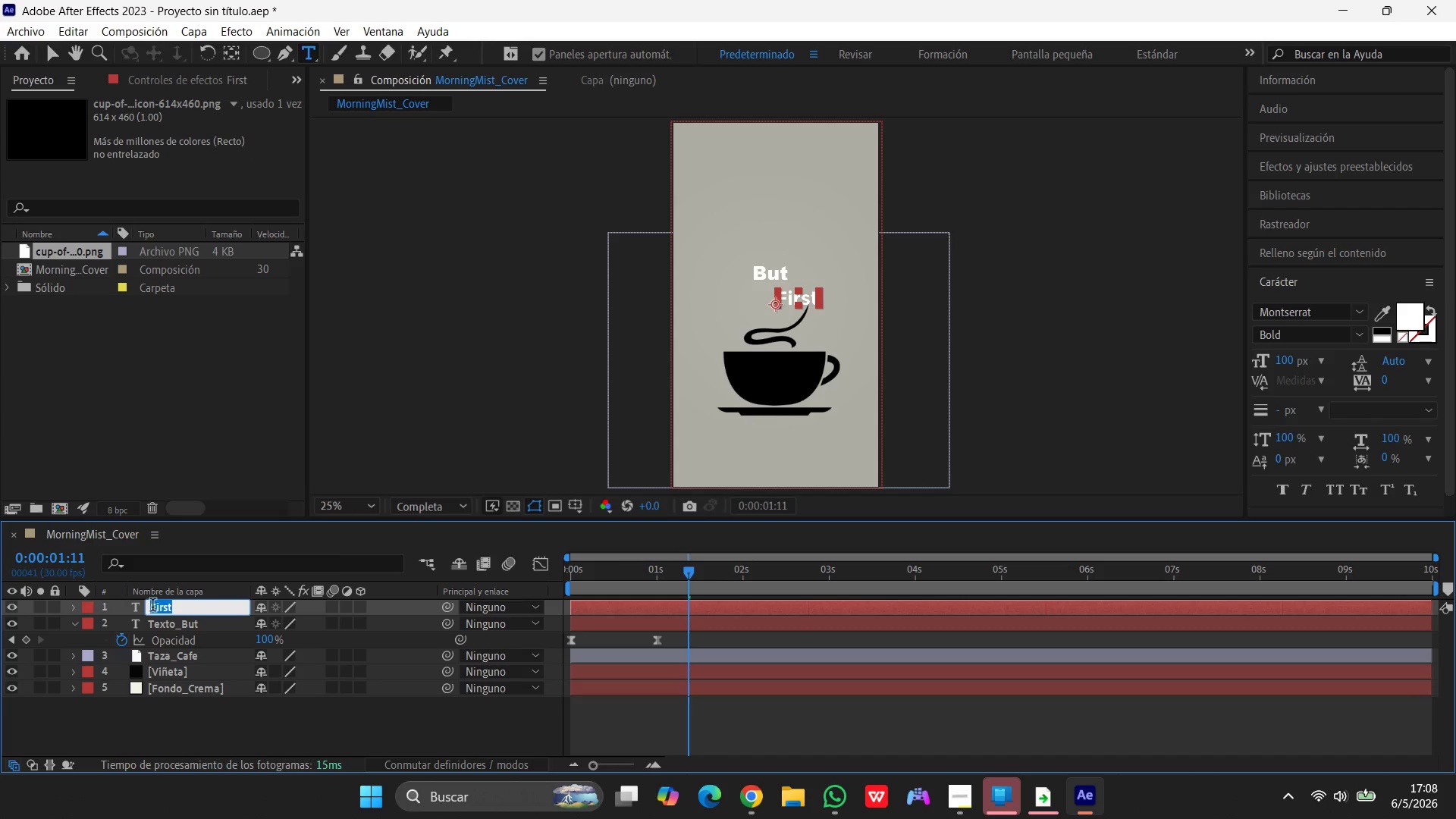 
left_click([152, 607])
 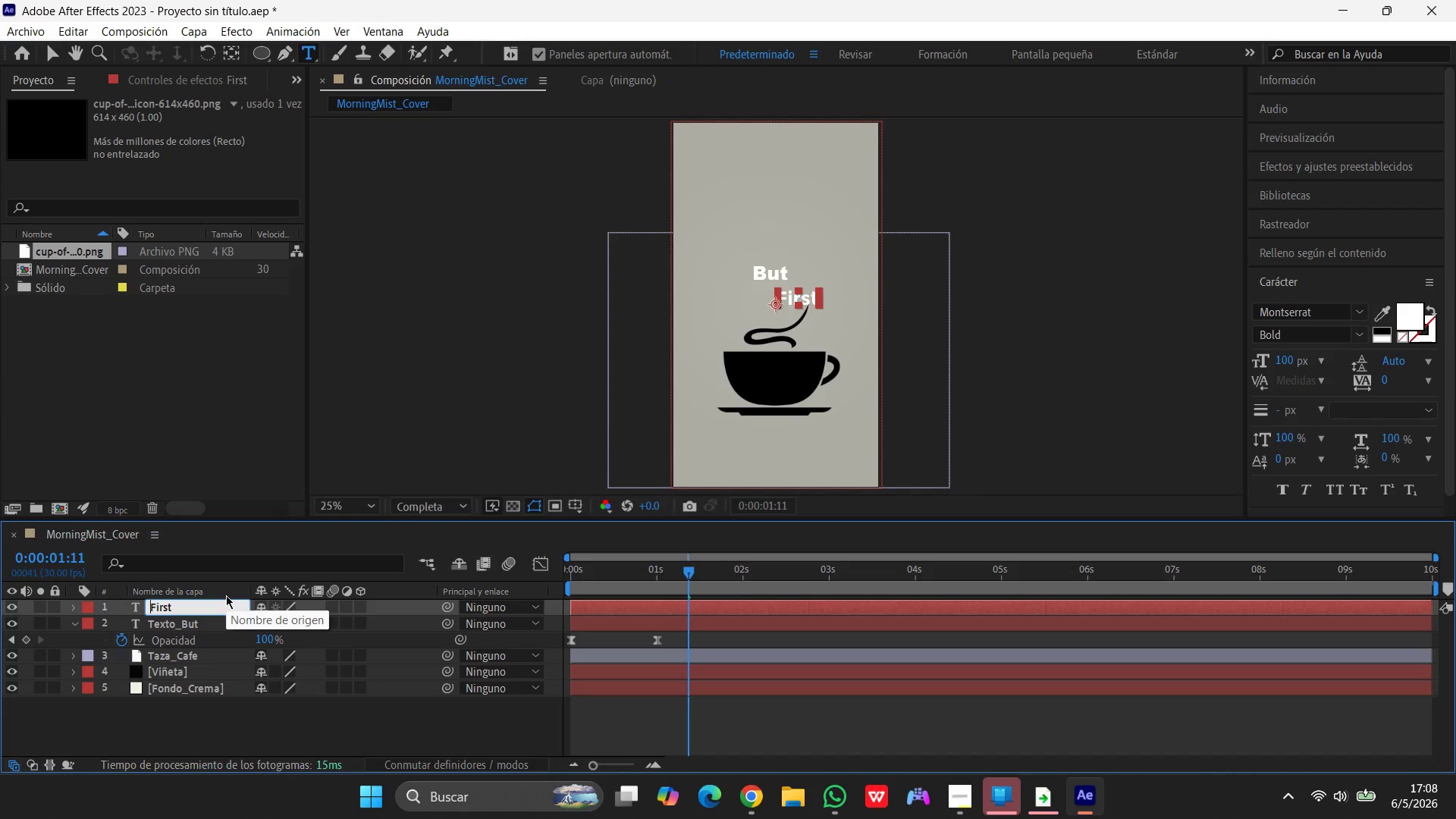 
type(Texto_)
 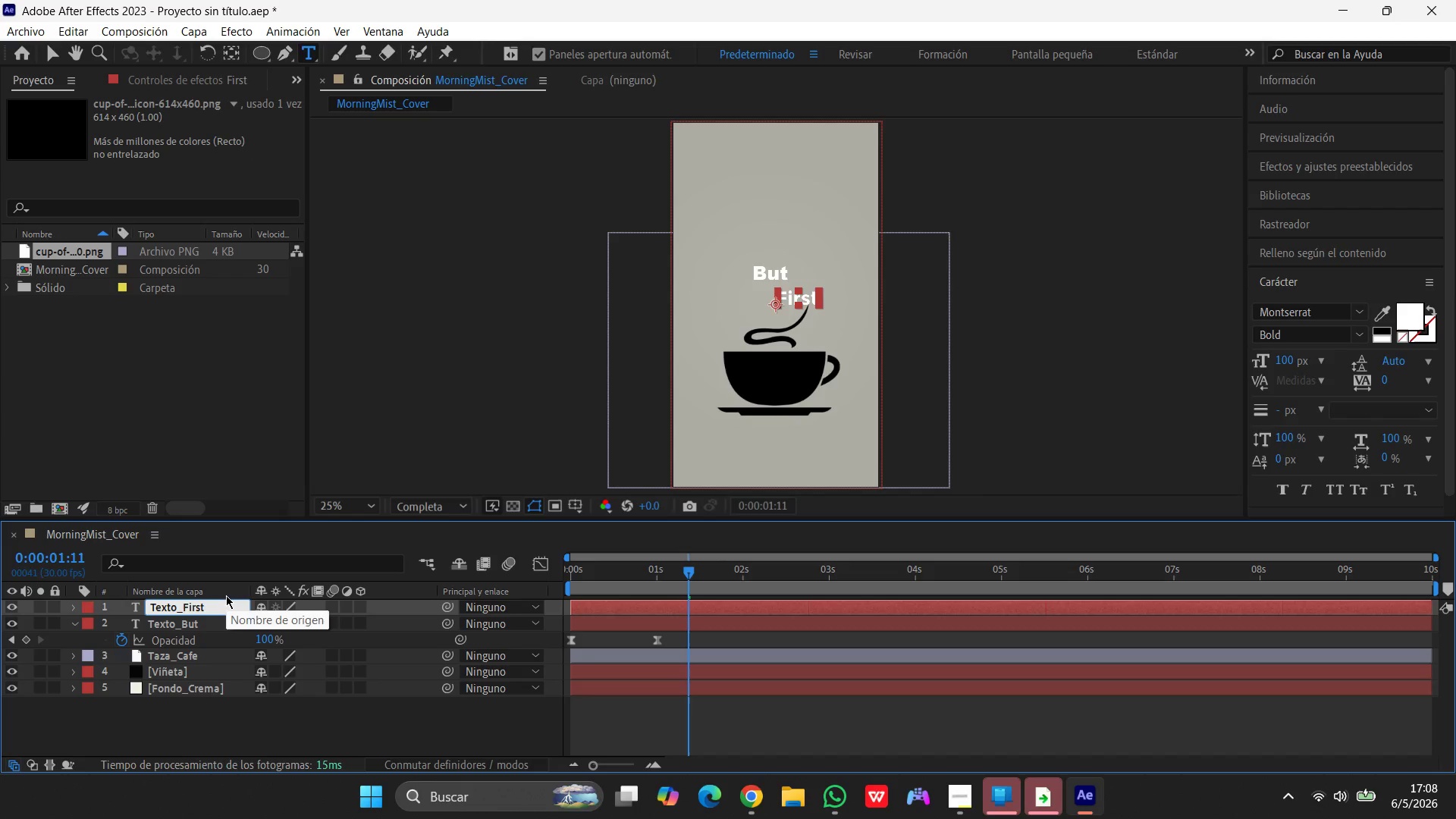 
wait(8.03)
 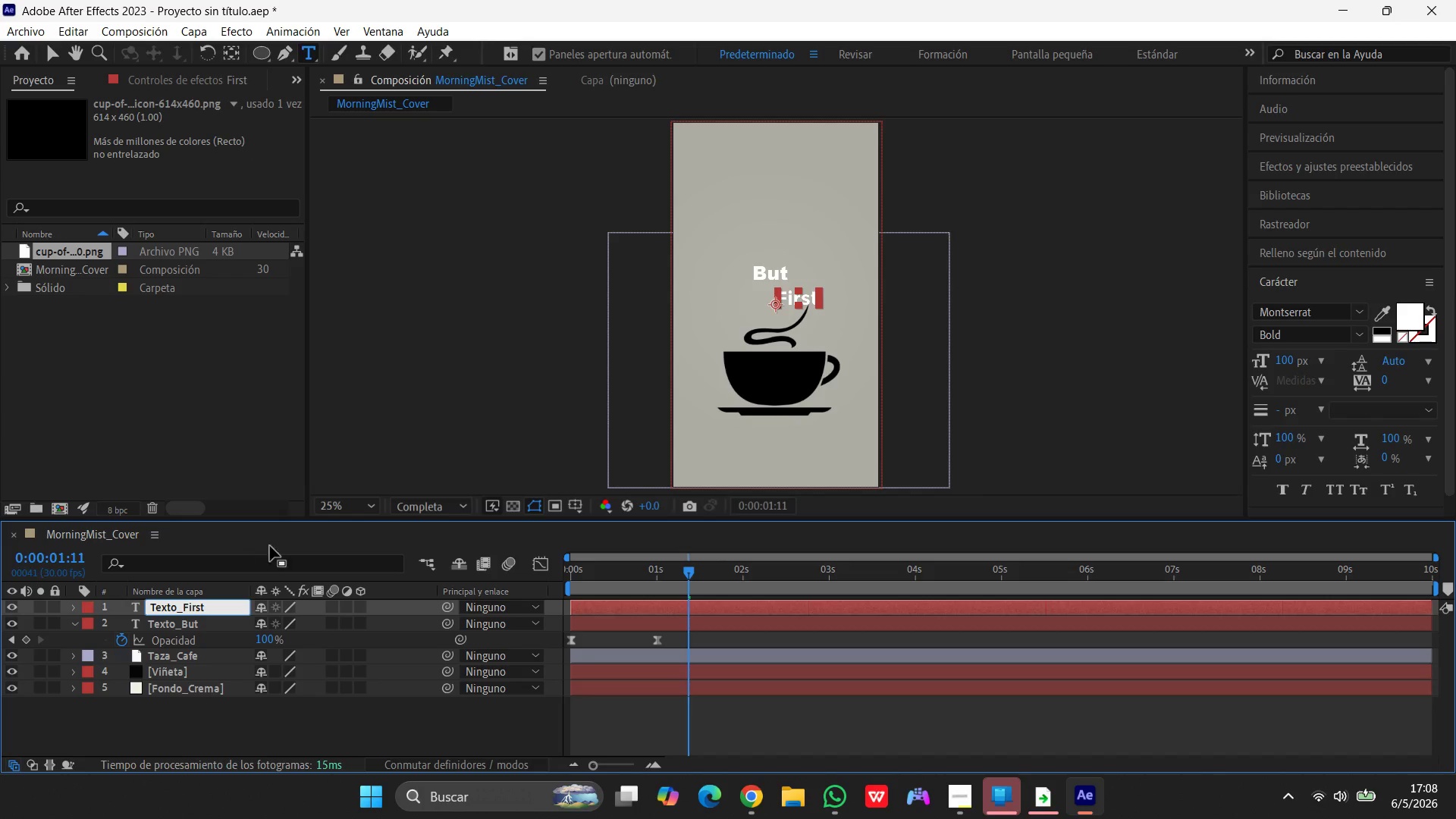 
left_click([391, 366])
 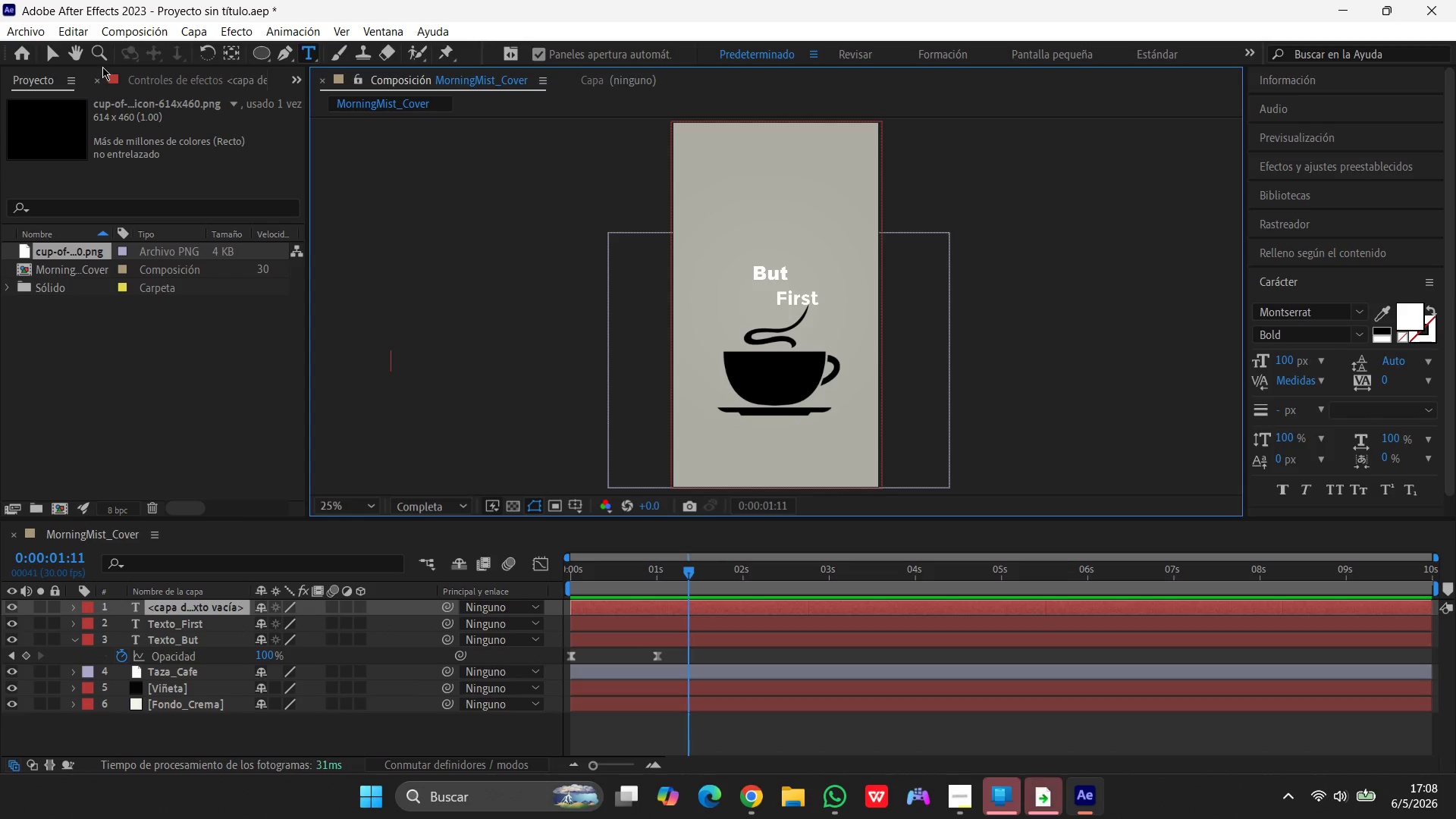 
left_click([49, 52])
 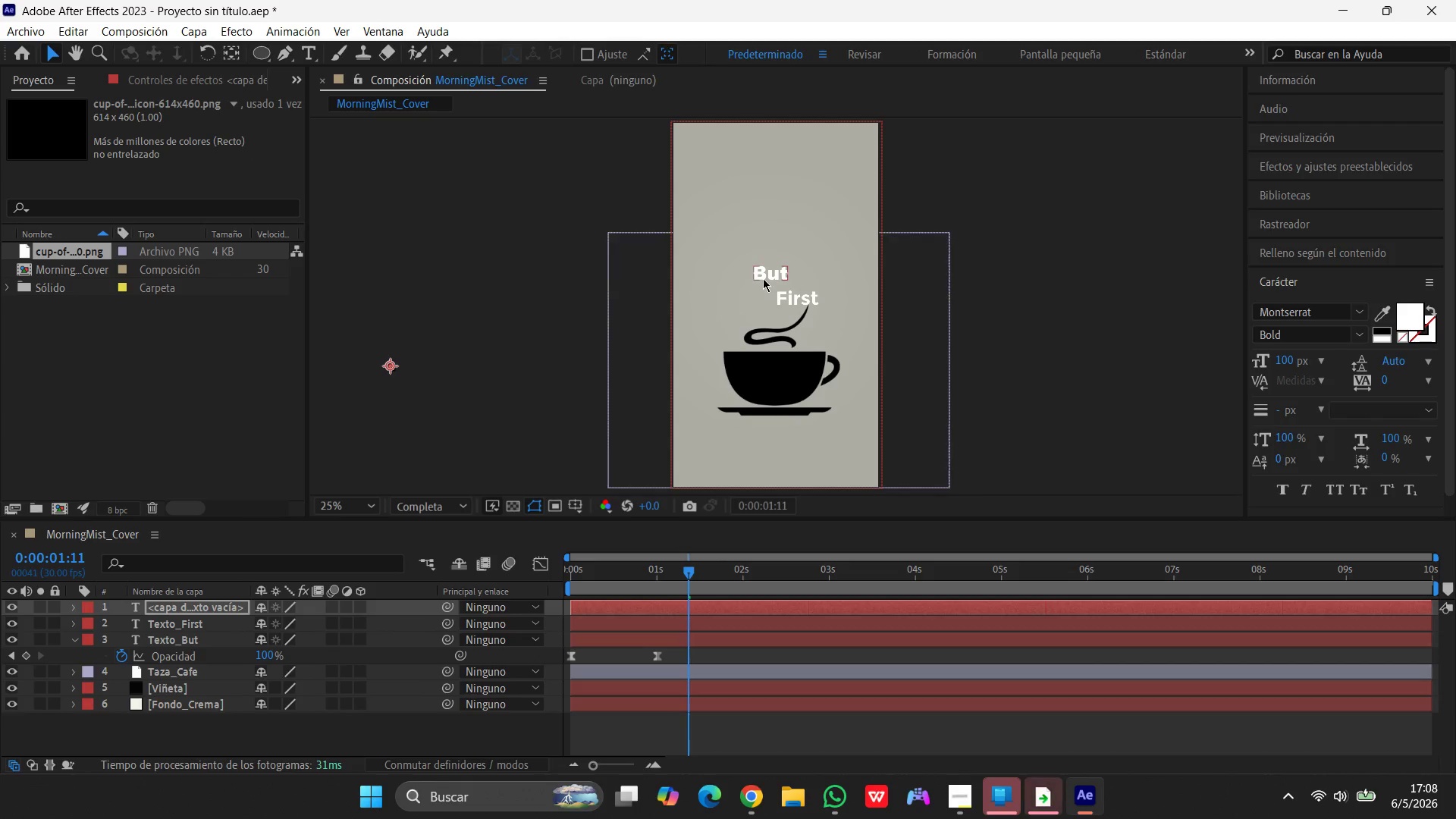 
left_click_drag(start_coordinate=[766, 275], to_coordinate=[766, 245])
 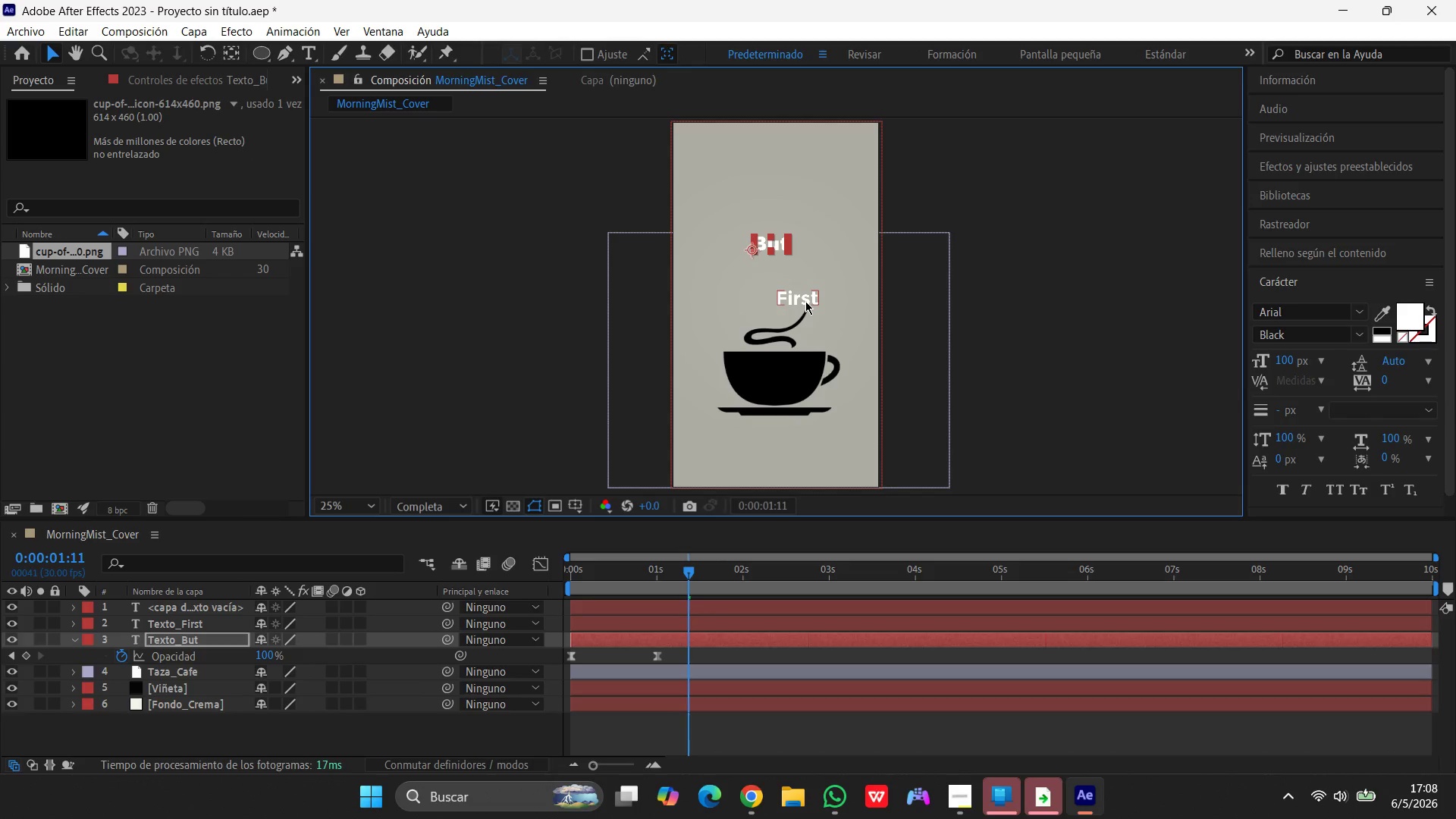 
left_click_drag(start_coordinate=[805, 299], to_coordinate=[778, 268])
 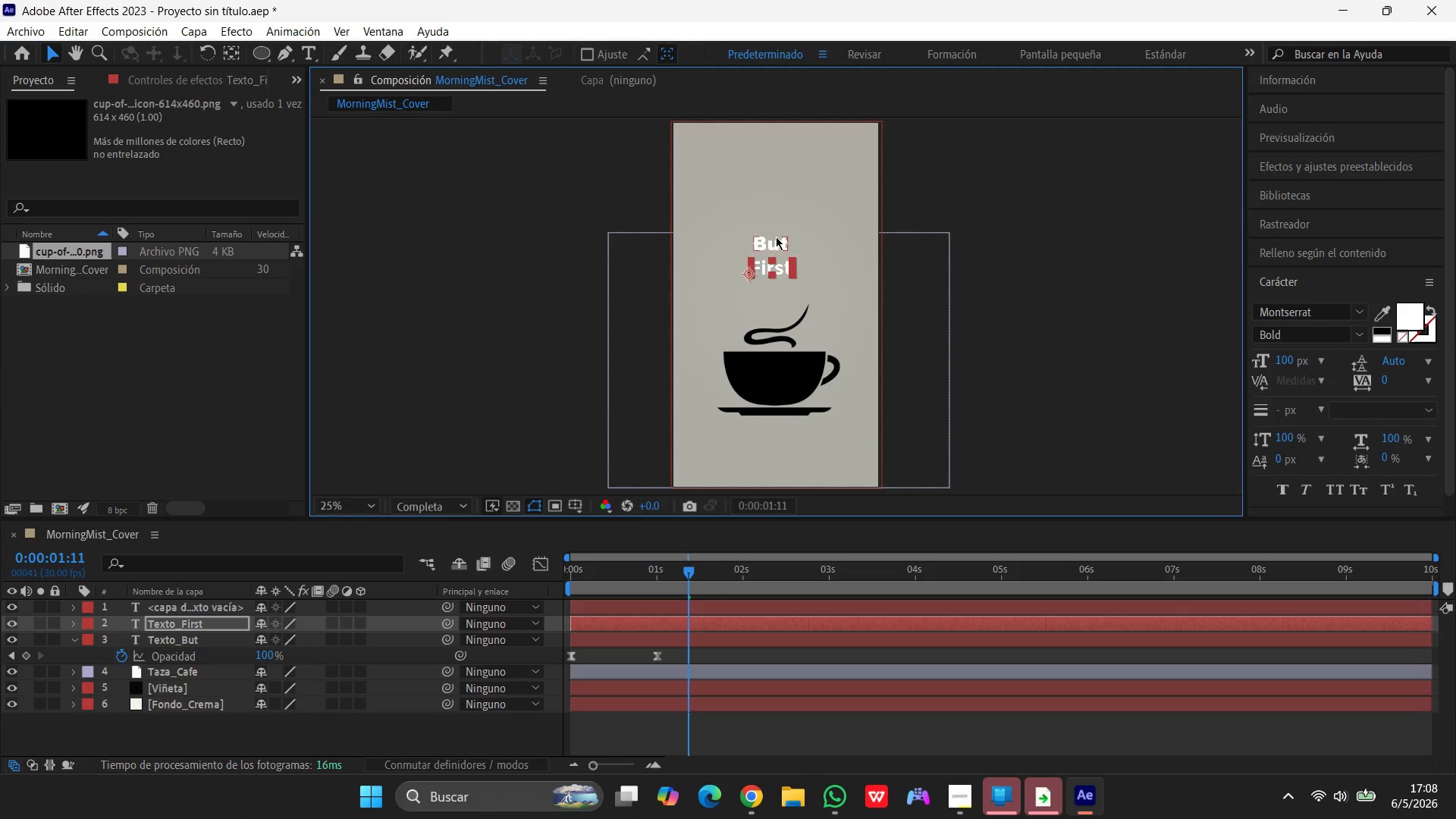 
left_click([776, 237])
 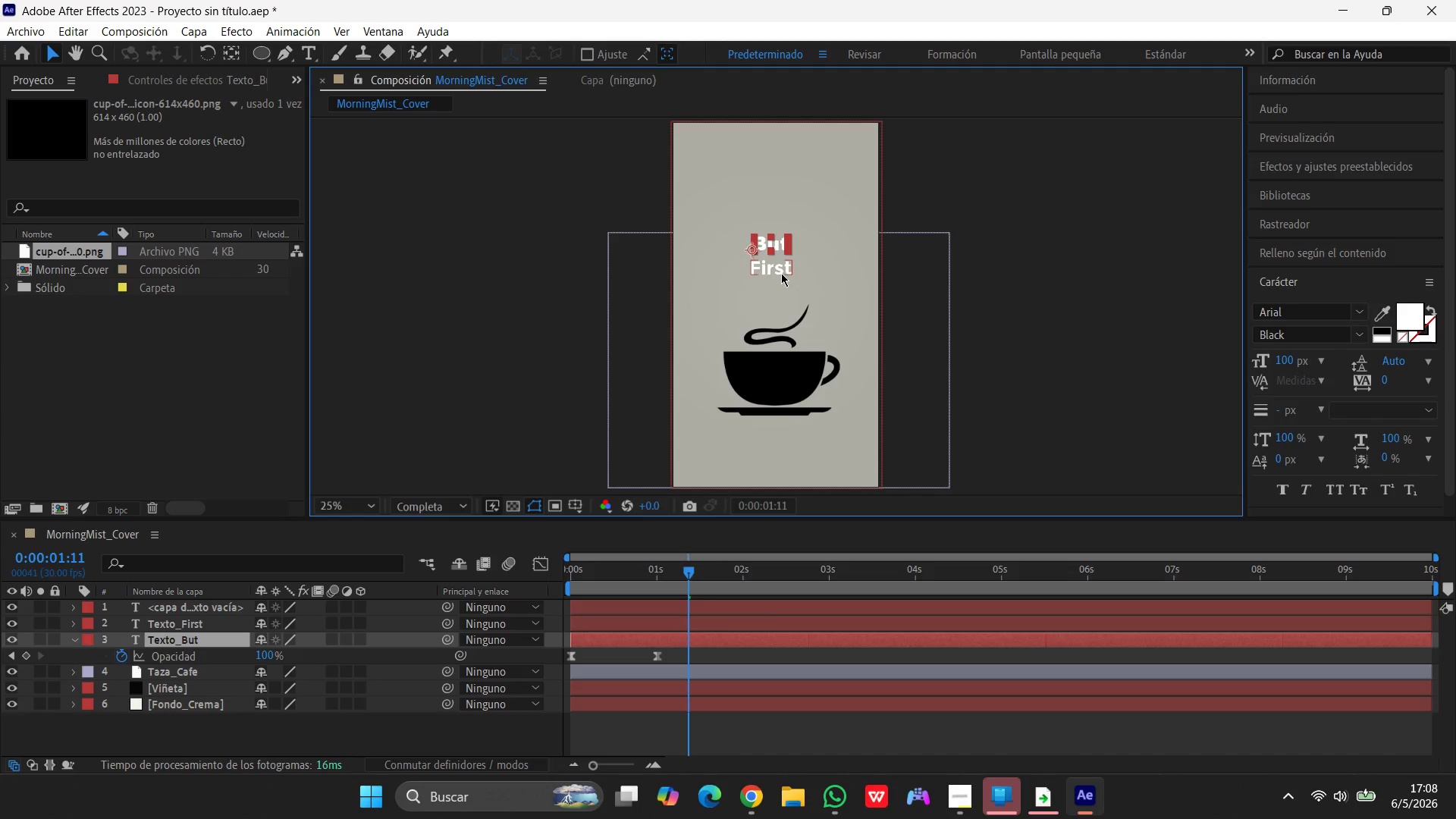 
left_click([778, 272])
 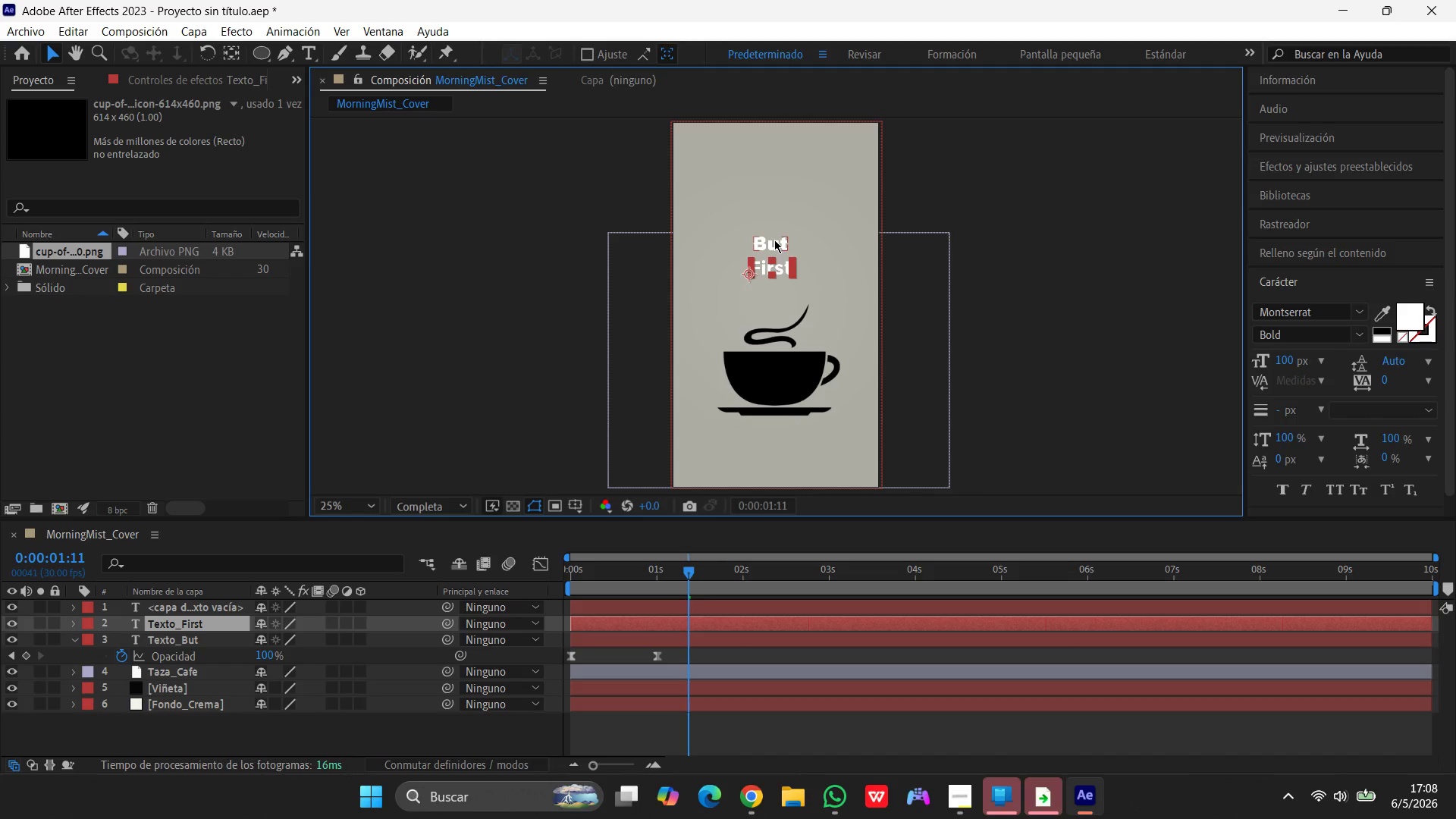 
left_click([774, 240])
 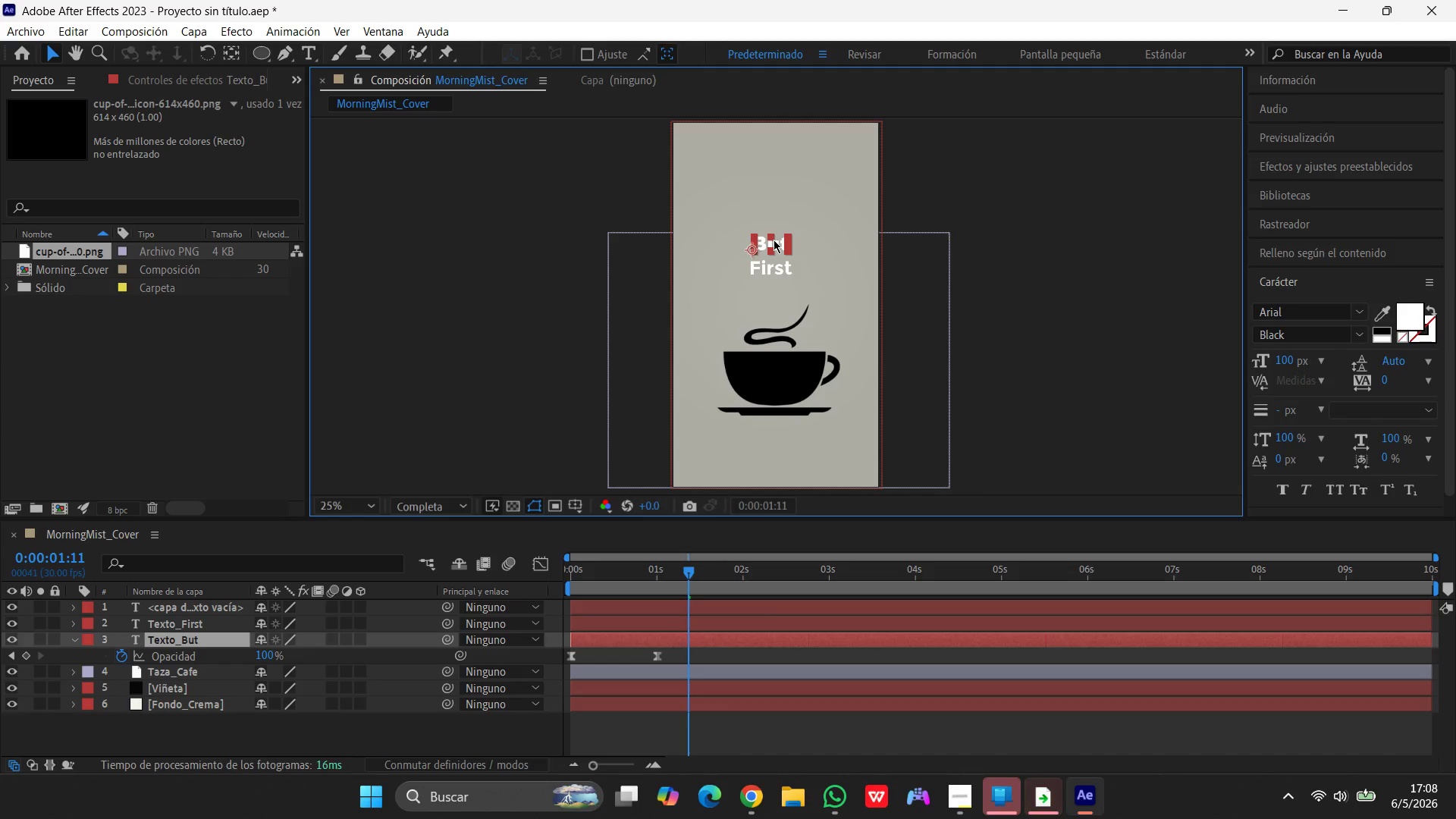 
wait(6.17)
 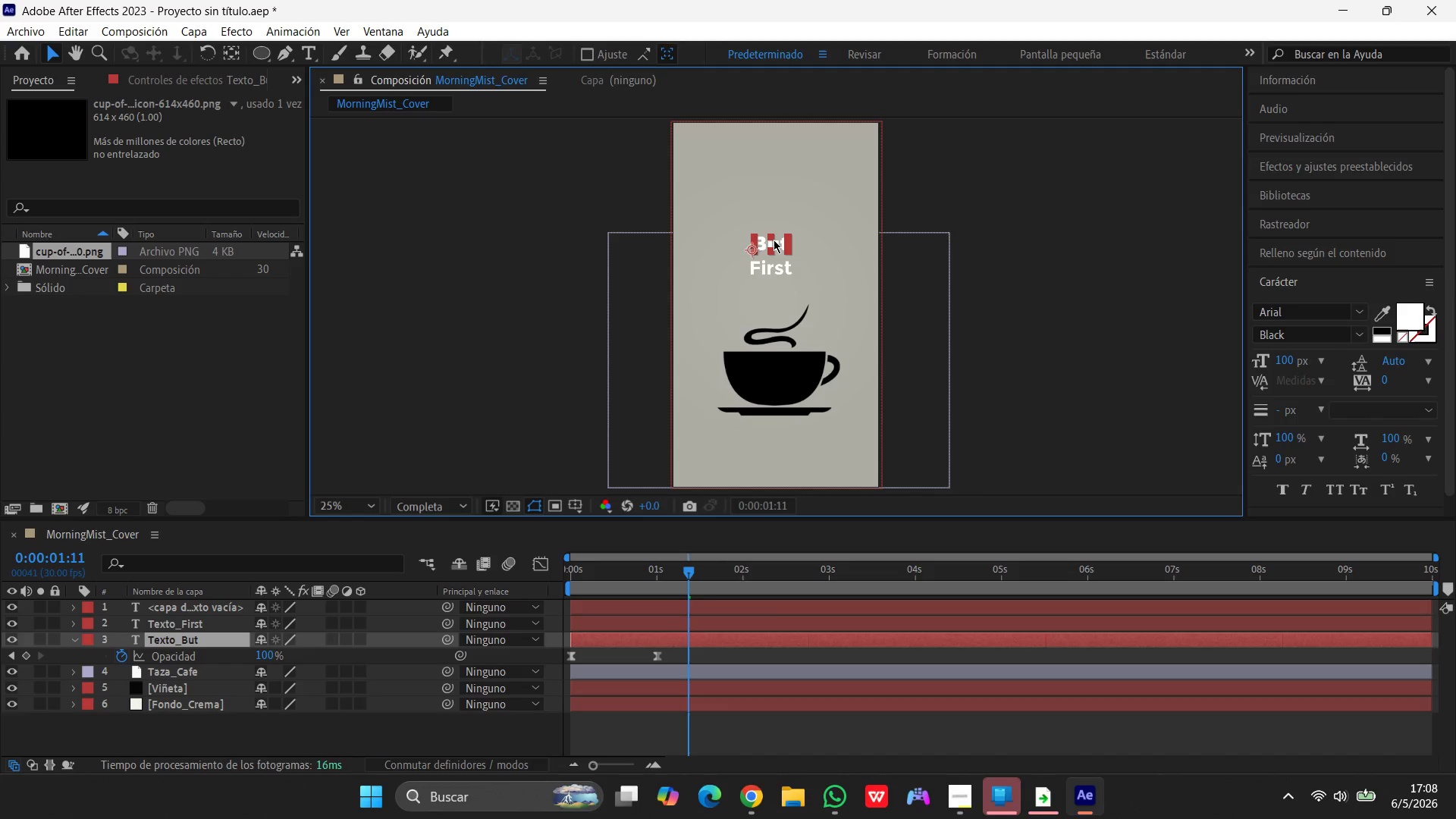 
left_click([1294, 310])
 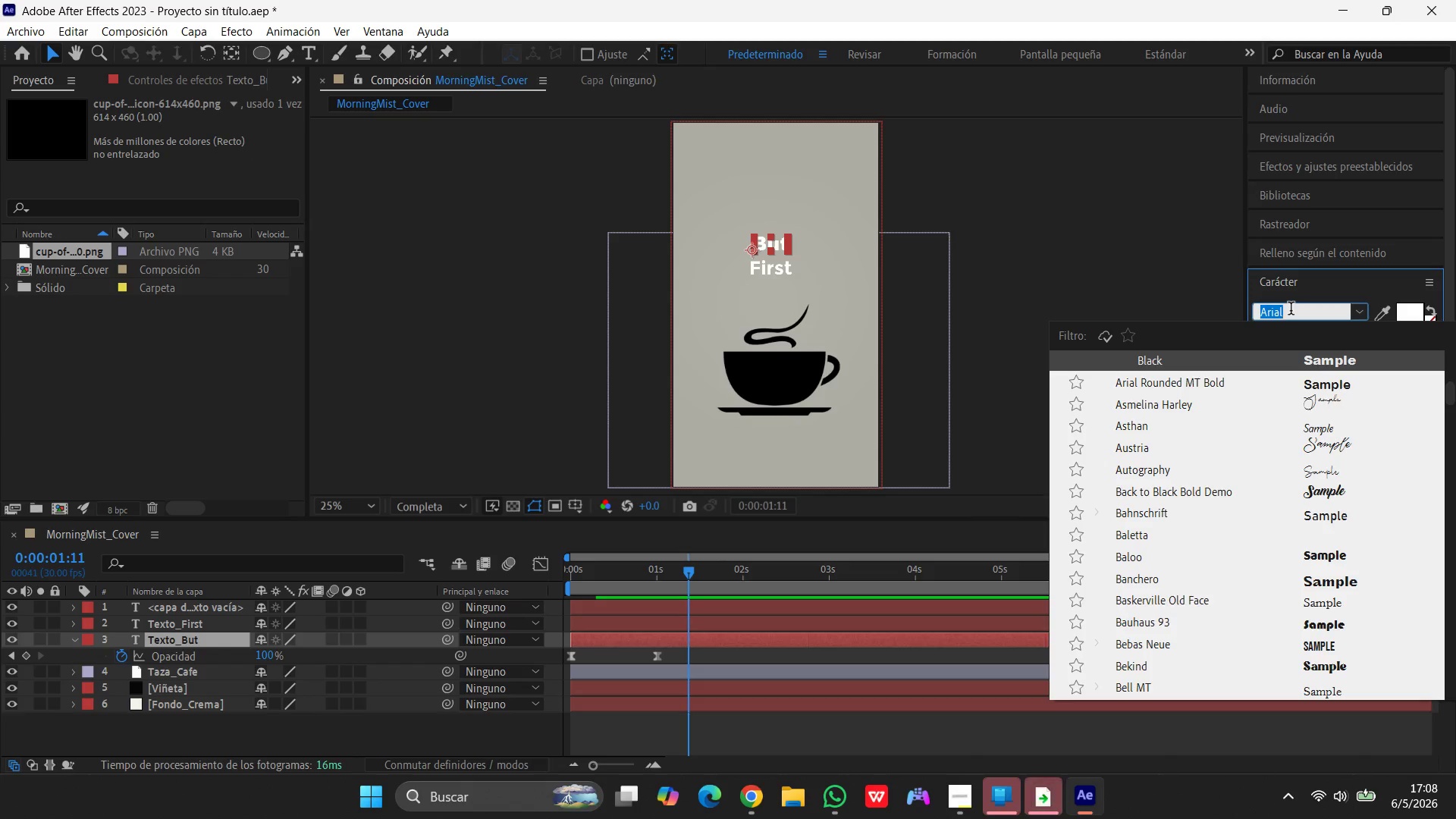 
type(mons)
key(Backspace)
 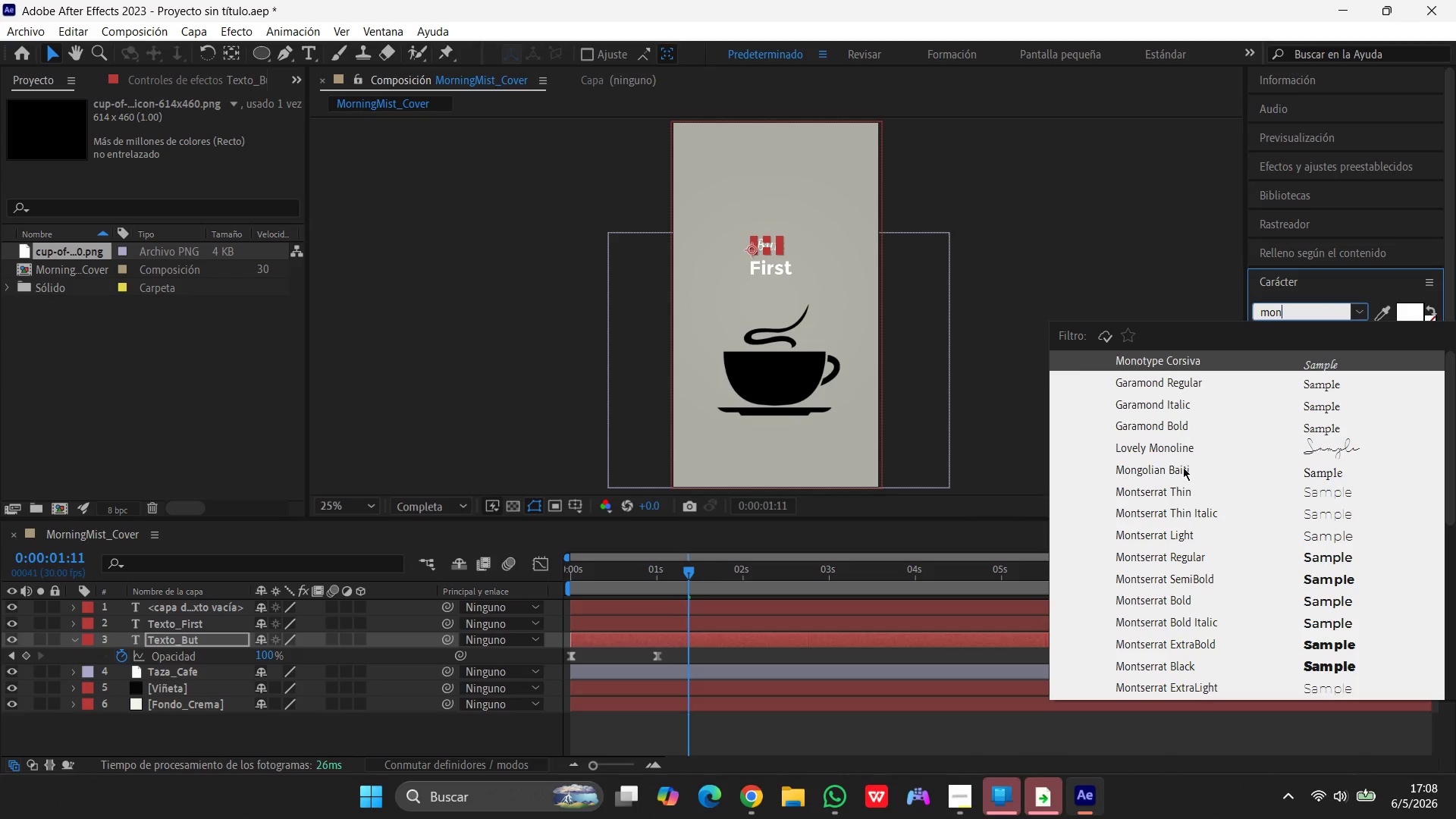 
left_click([1177, 602])
 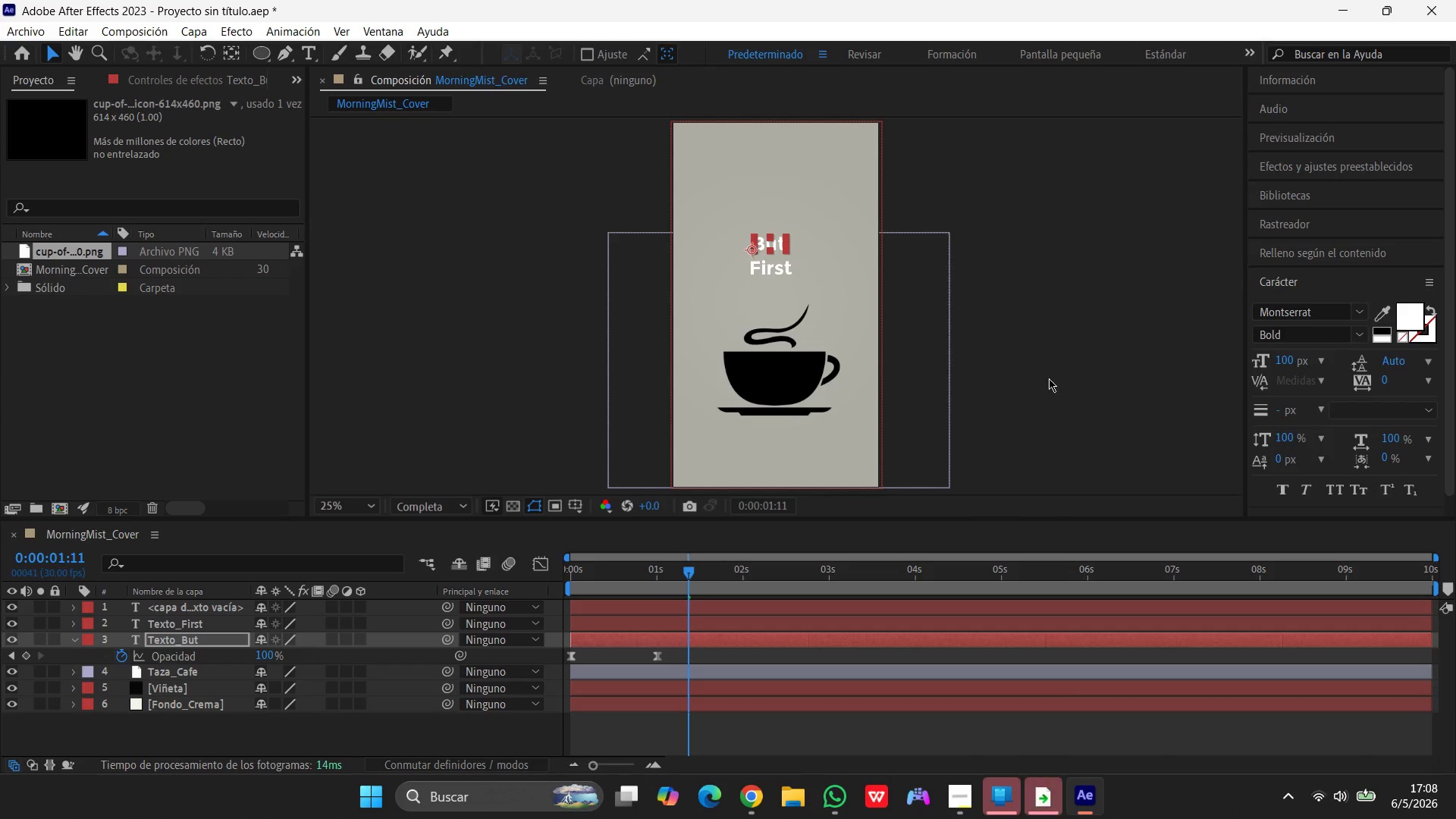 
left_click([1050, 369])
 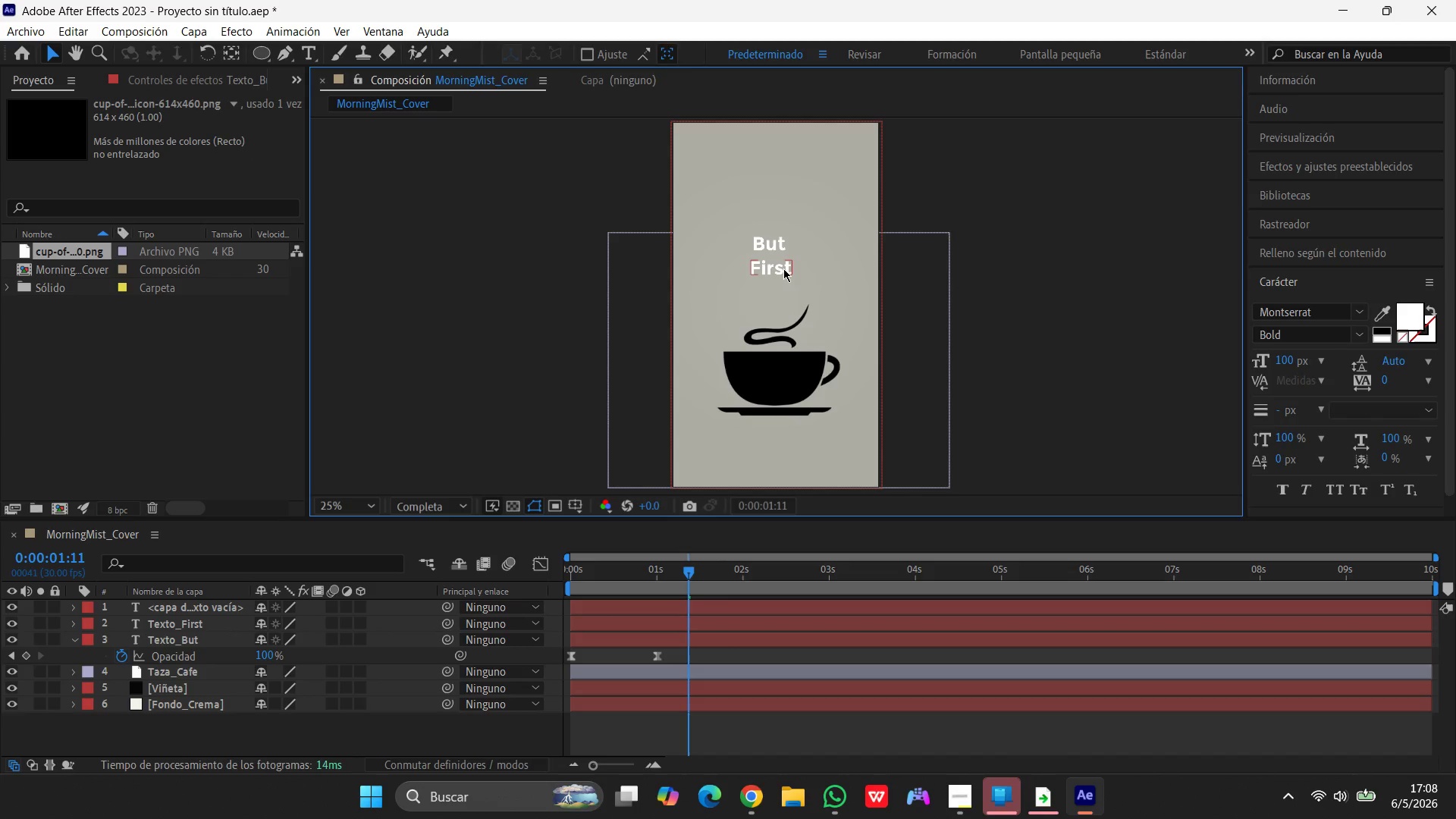 
wait(5.56)
 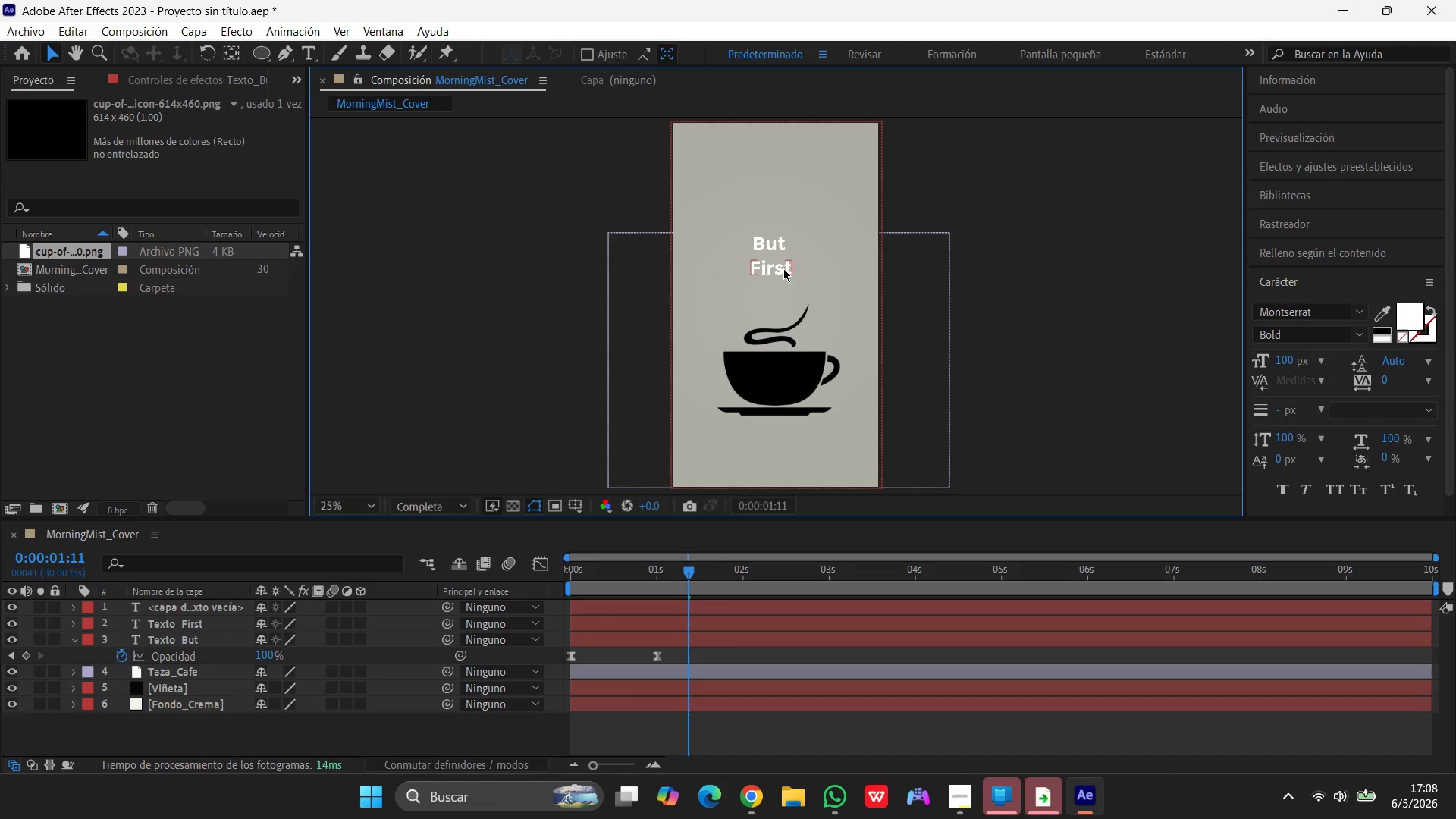 
left_click_drag(start_coordinate=[783, 268], to_coordinate=[784, 272])
 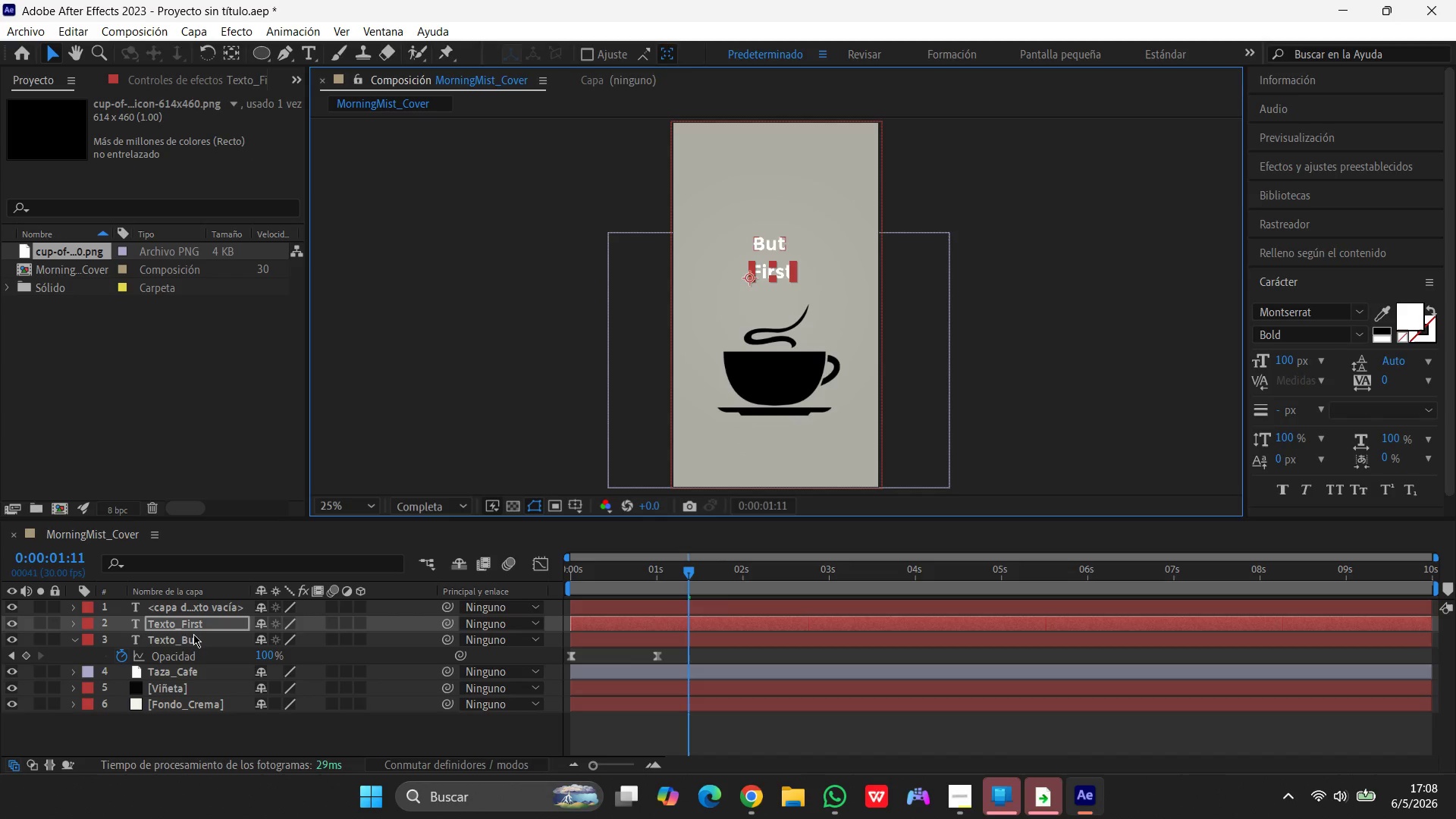 
left_click([200, 625])
 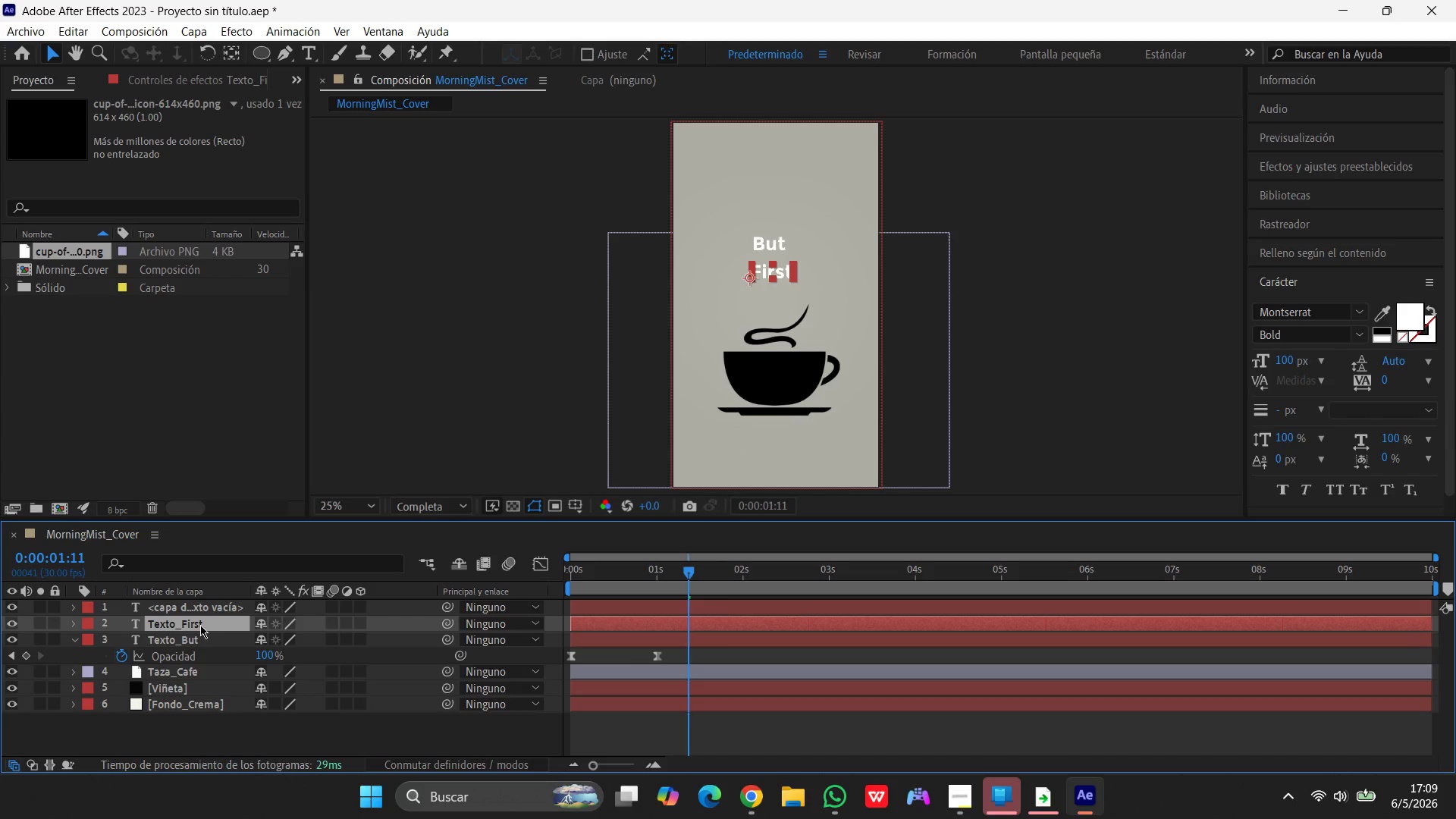 
left_click_drag(start_coordinate=[200, 625], to_coordinate=[199, 641])
 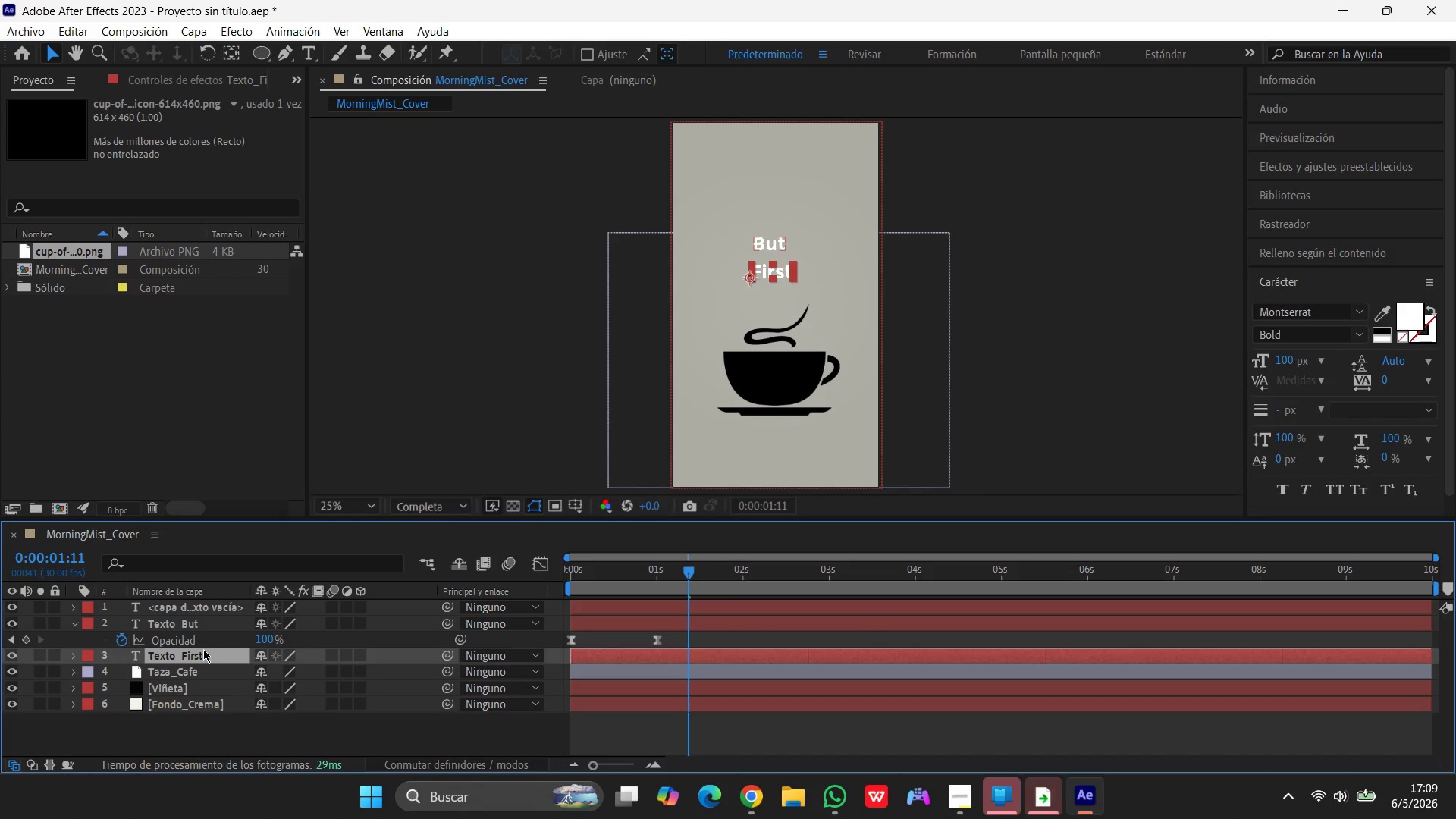 
left_click_drag(start_coordinate=[201, 653], to_coordinate=[194, 648])
 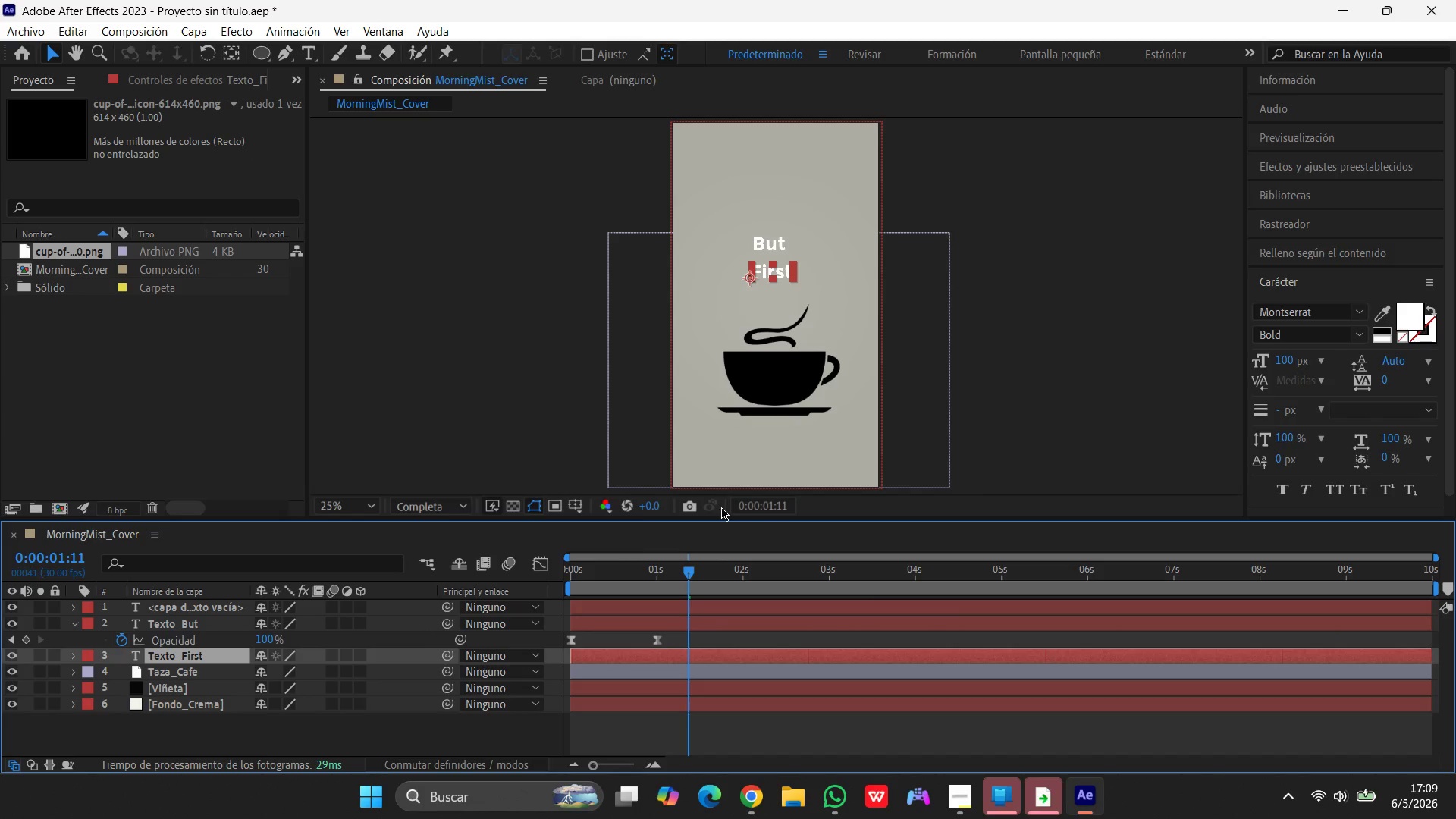 
left_click_drag(start_coordinate=[691, 575], to_coordinate=[701, 572])
 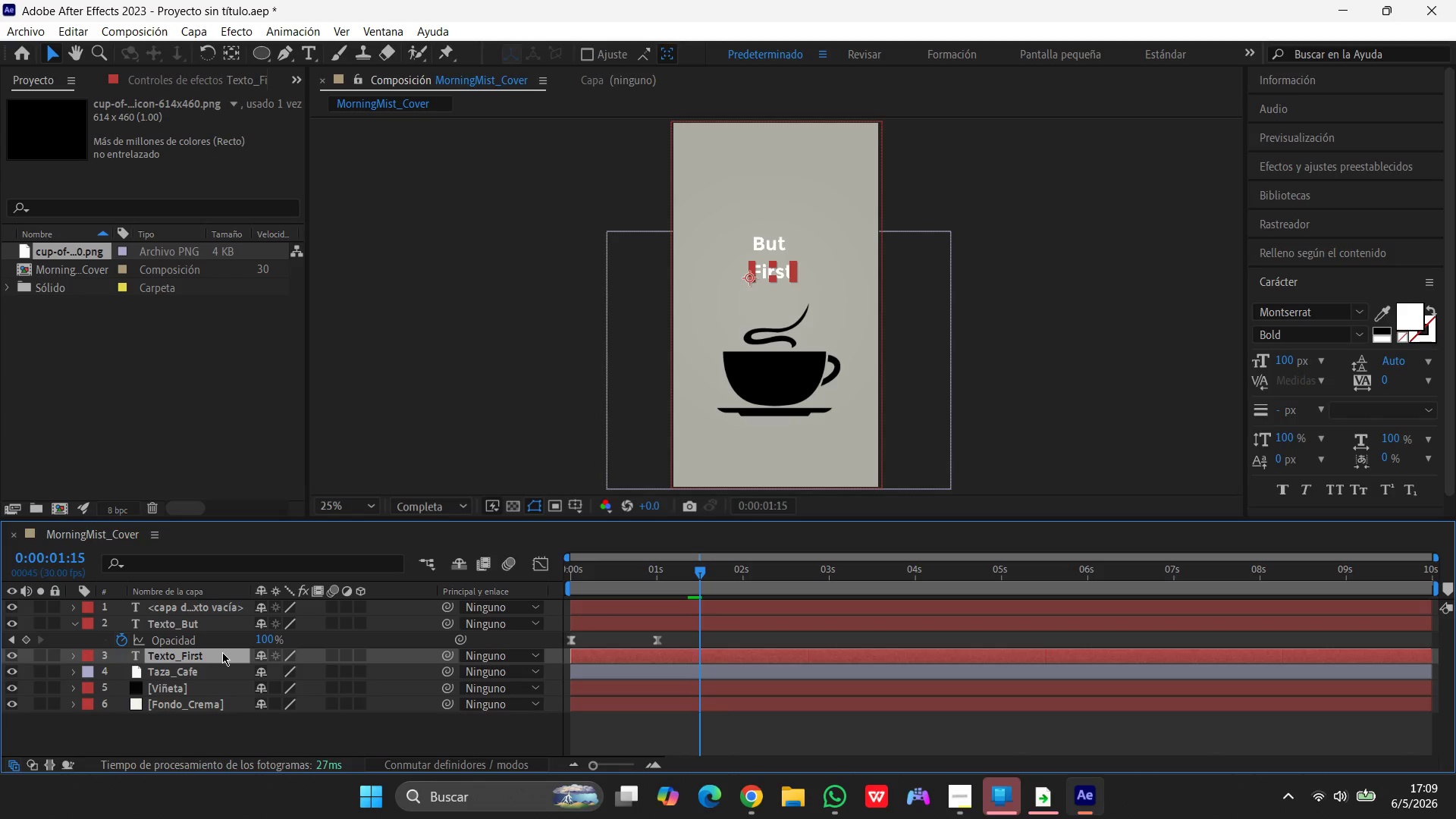 
key(T)
 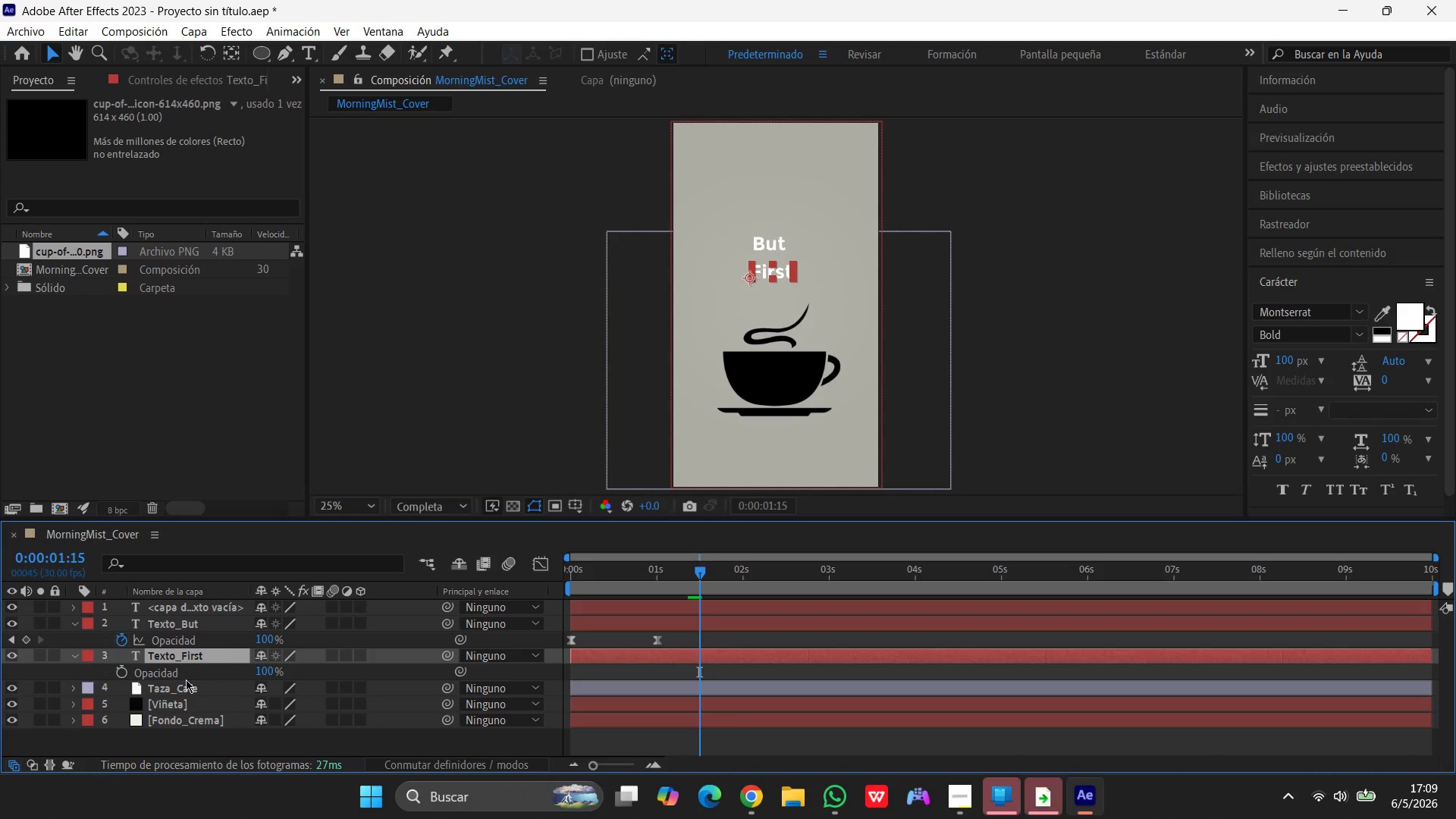 
left_click([118, 672])
 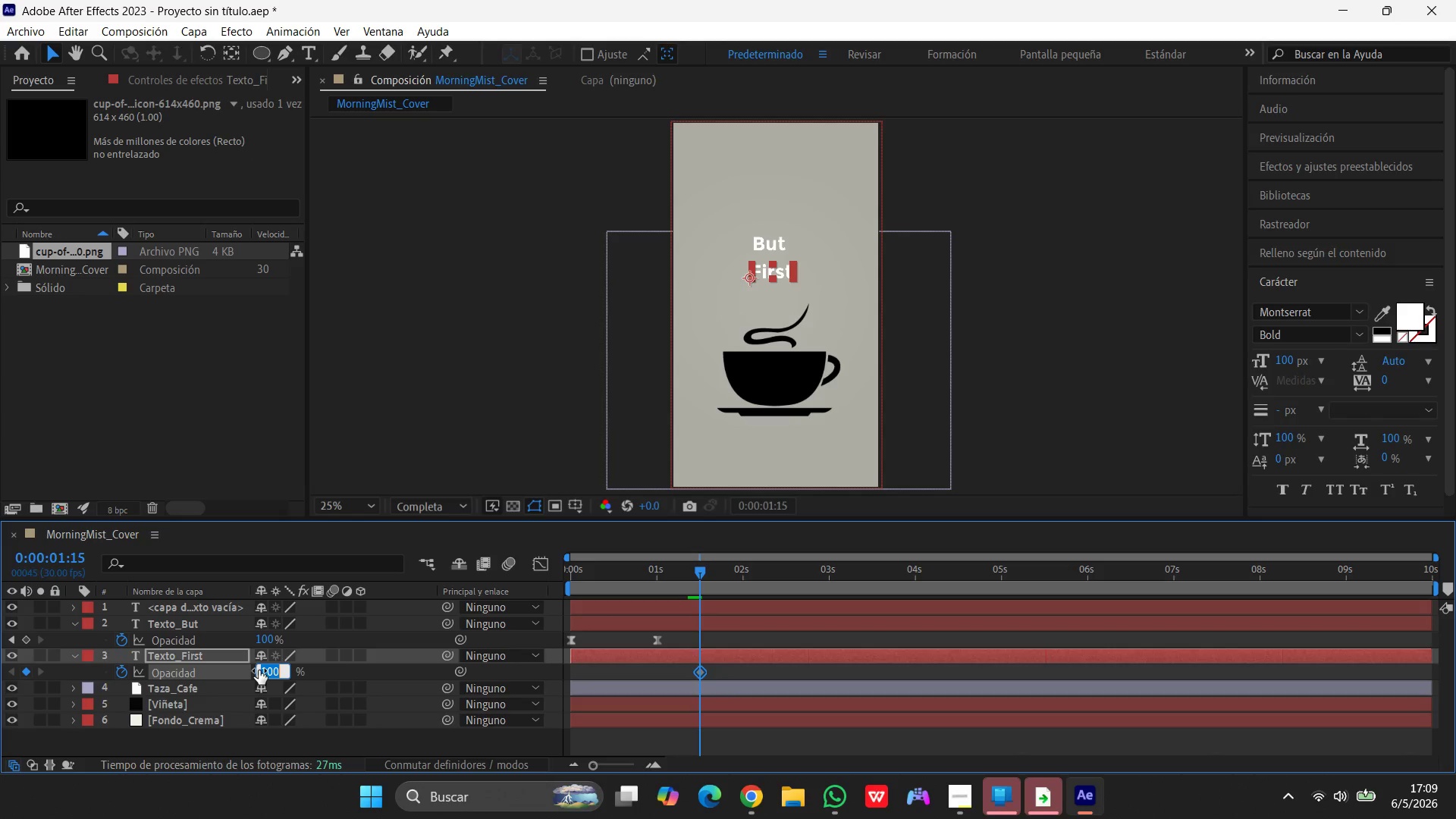 
key(Numpad0)
 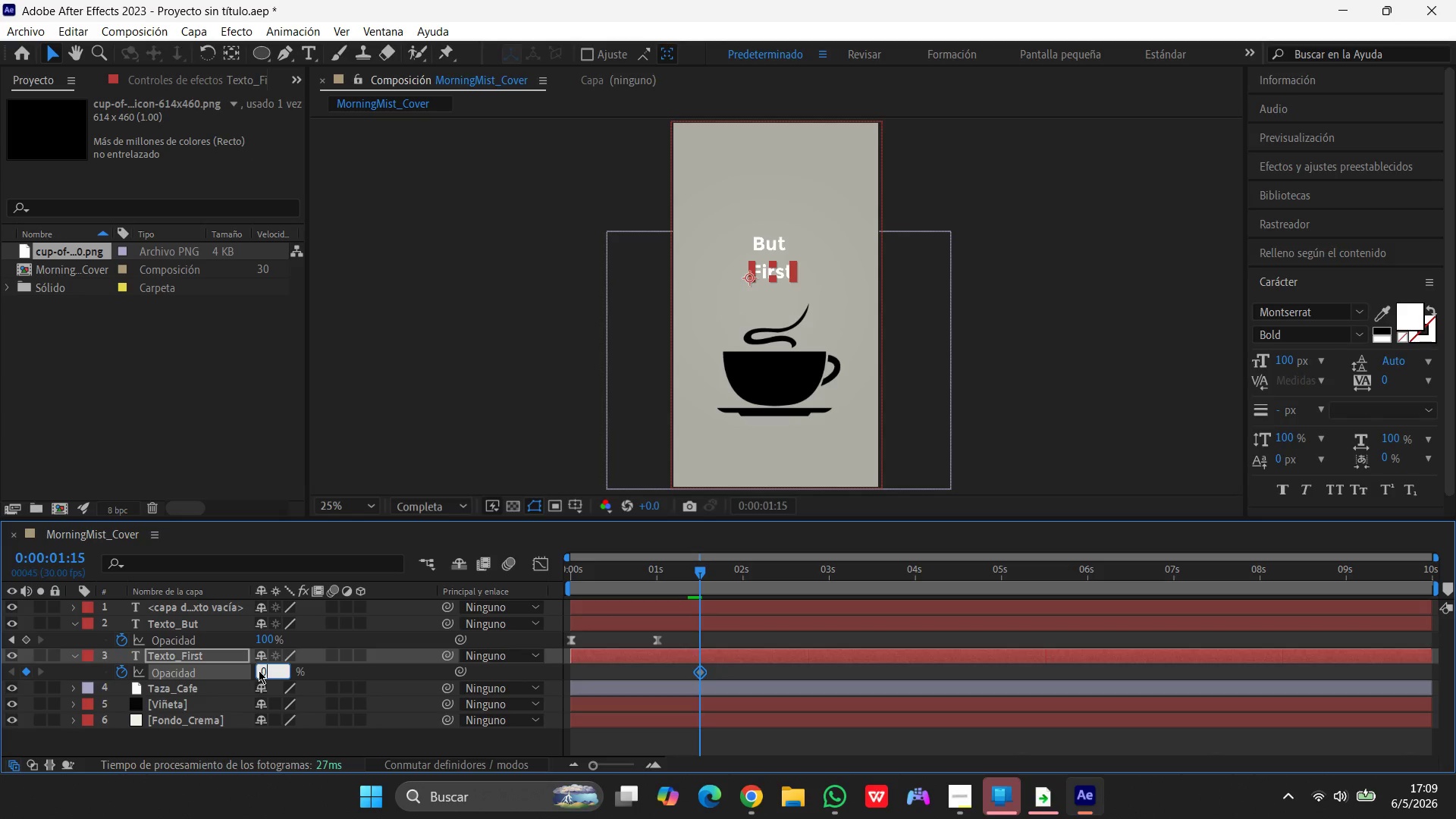 
key(Enter)
 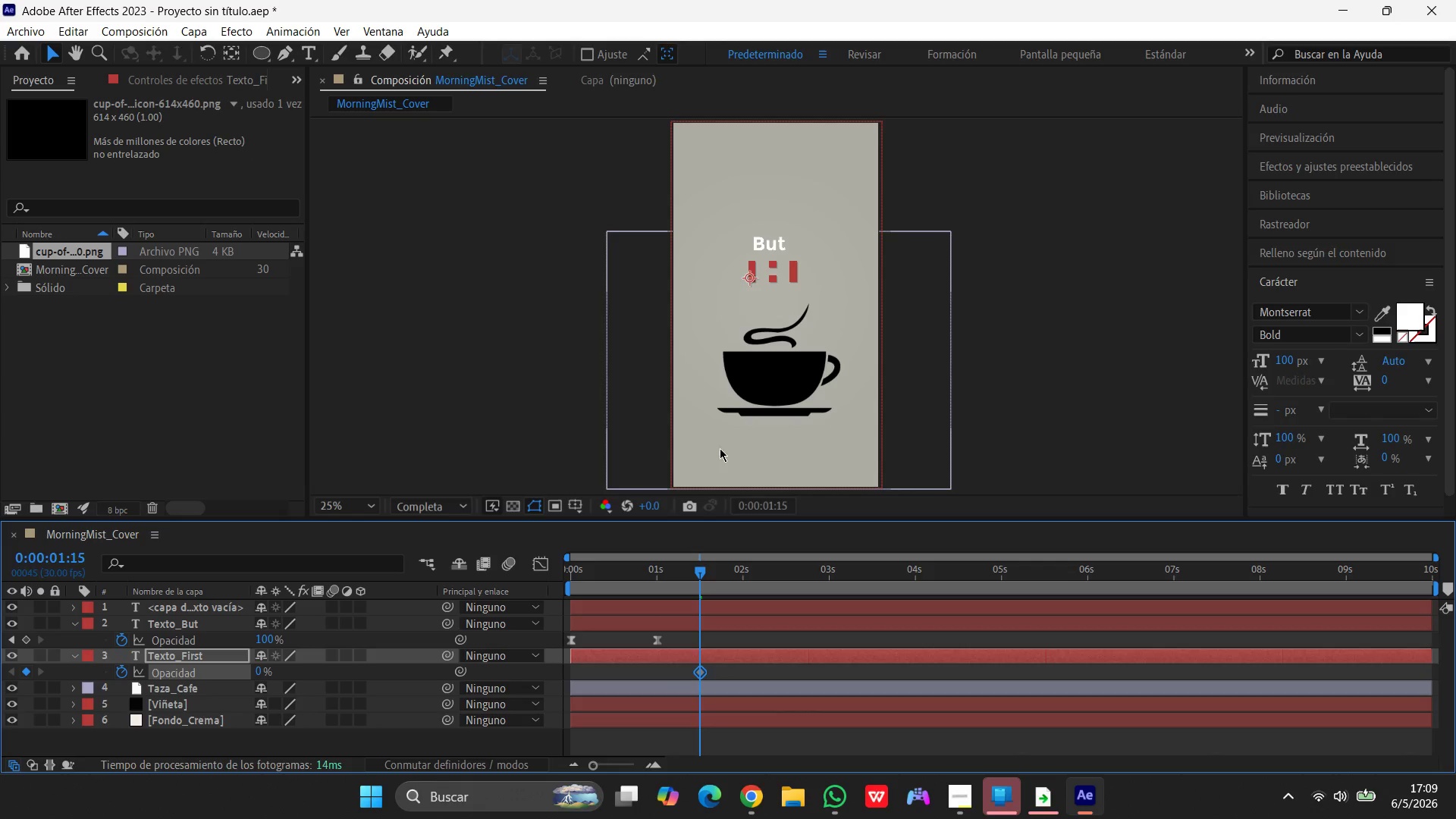 
wait(6.11)
 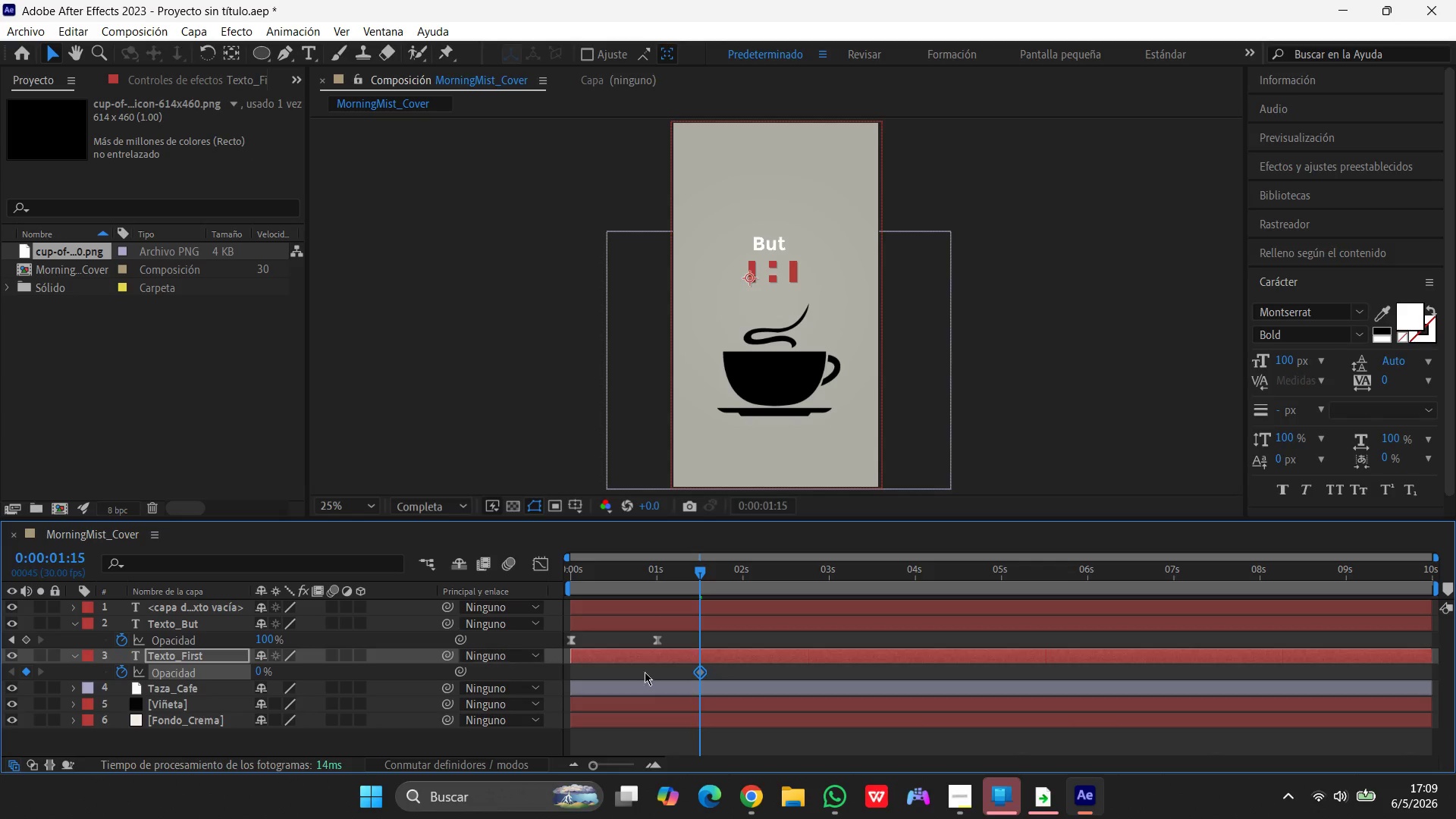 
left_click_drag(start_coordinate=[703, 573], to_coordinate=[789, 575])
 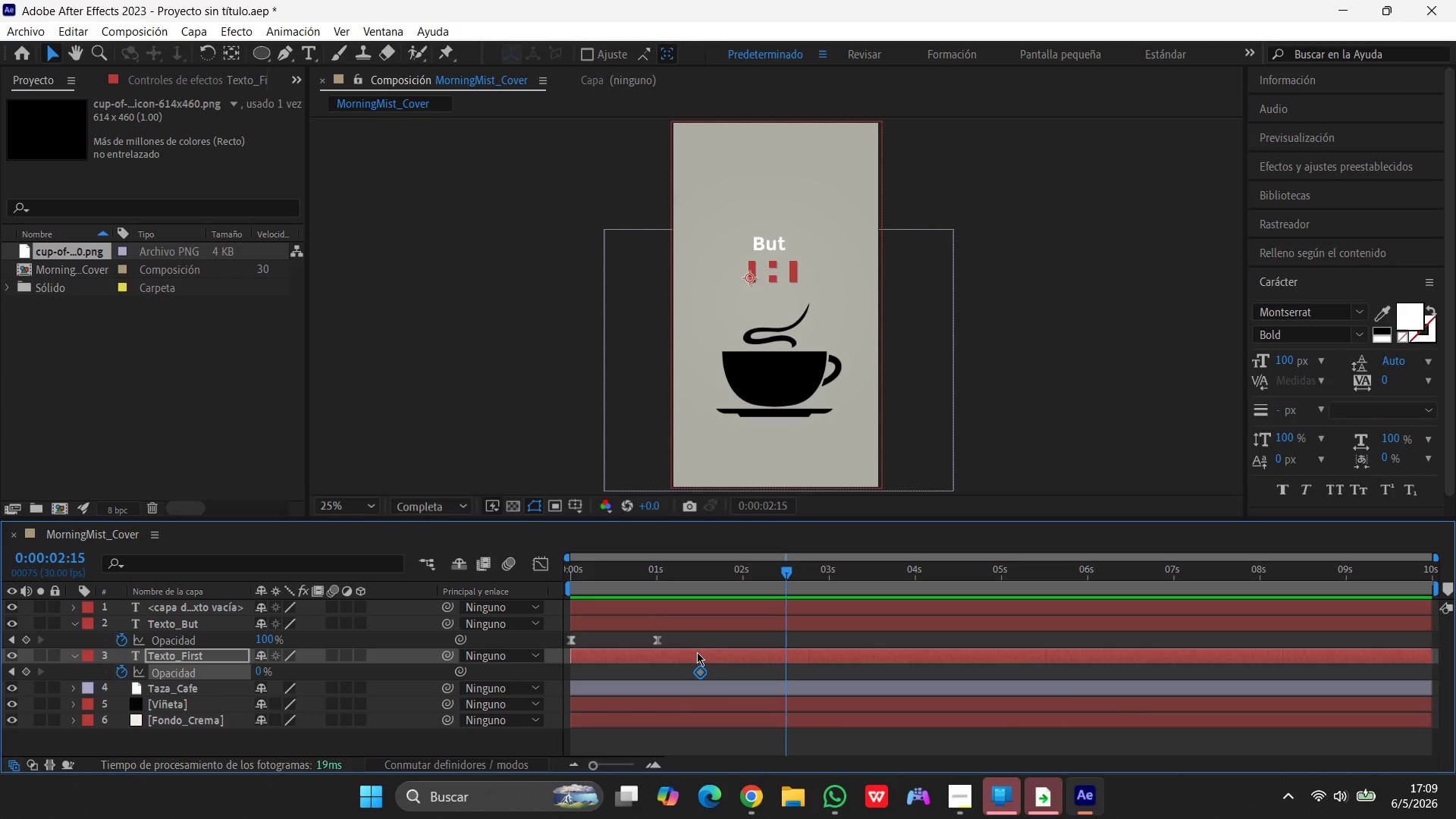 
wait(14.47)
 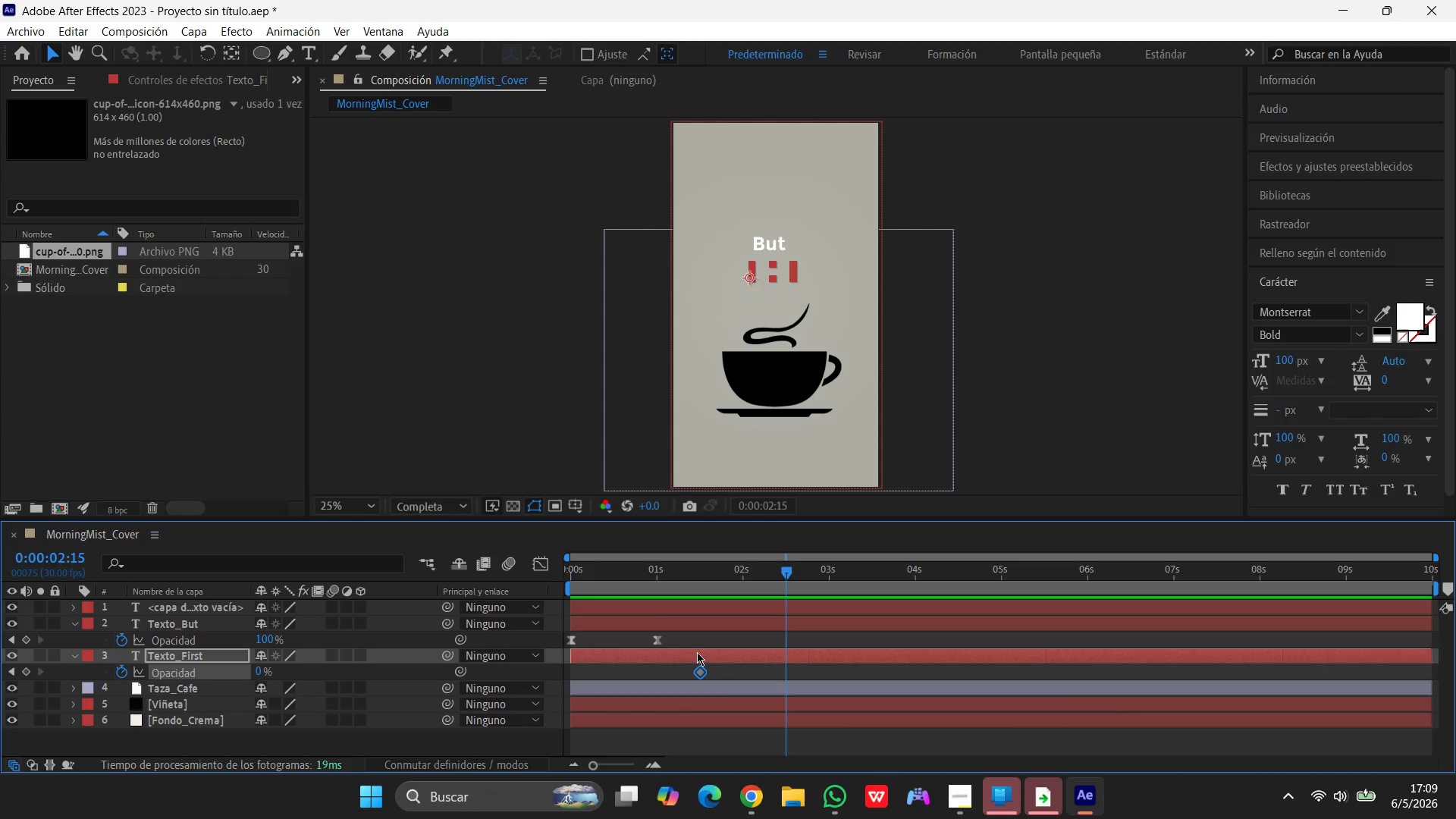 
left_click([256, 667])
 